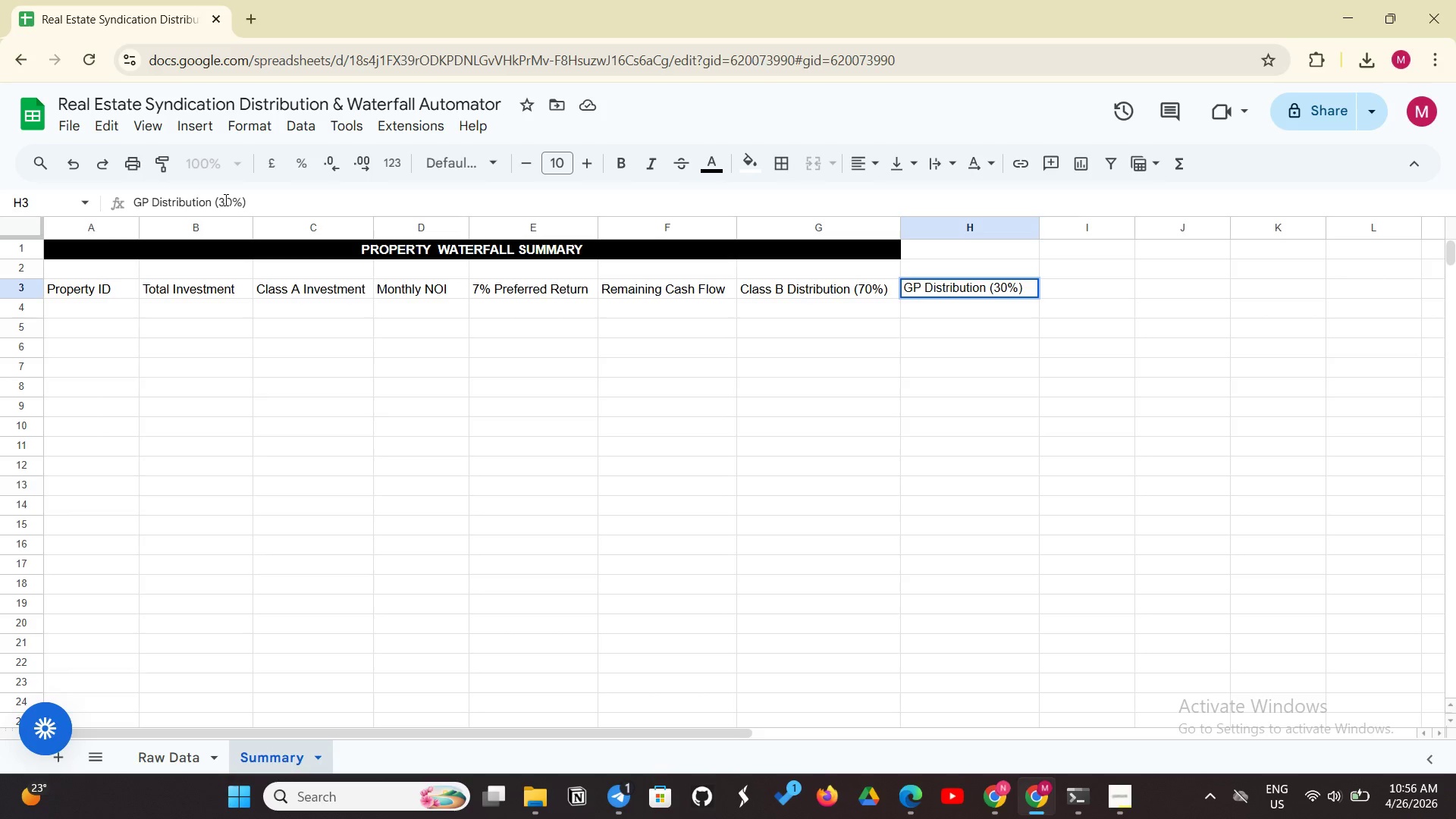 
key(Enter)
 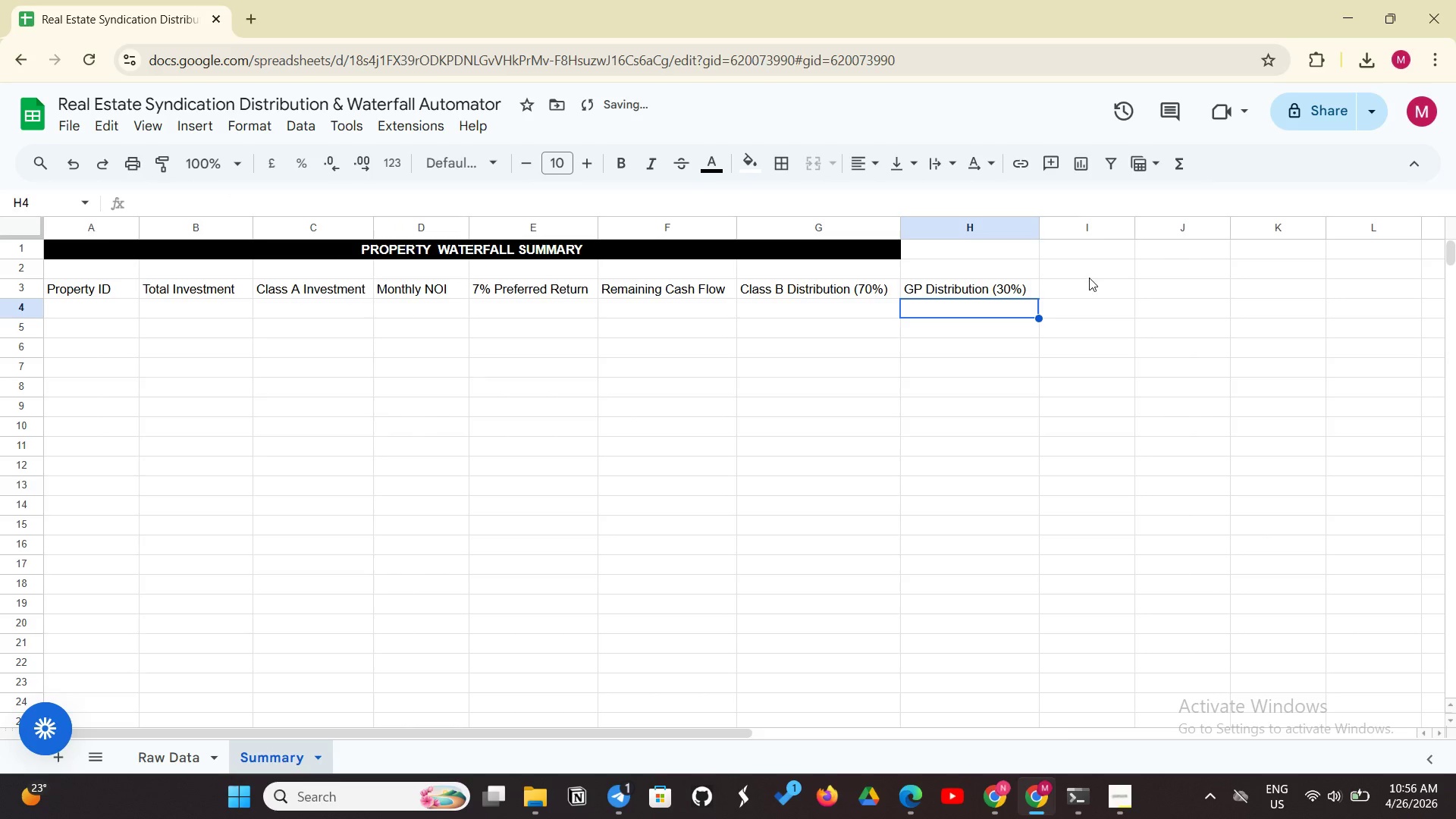 
left_click([1078, 290])
 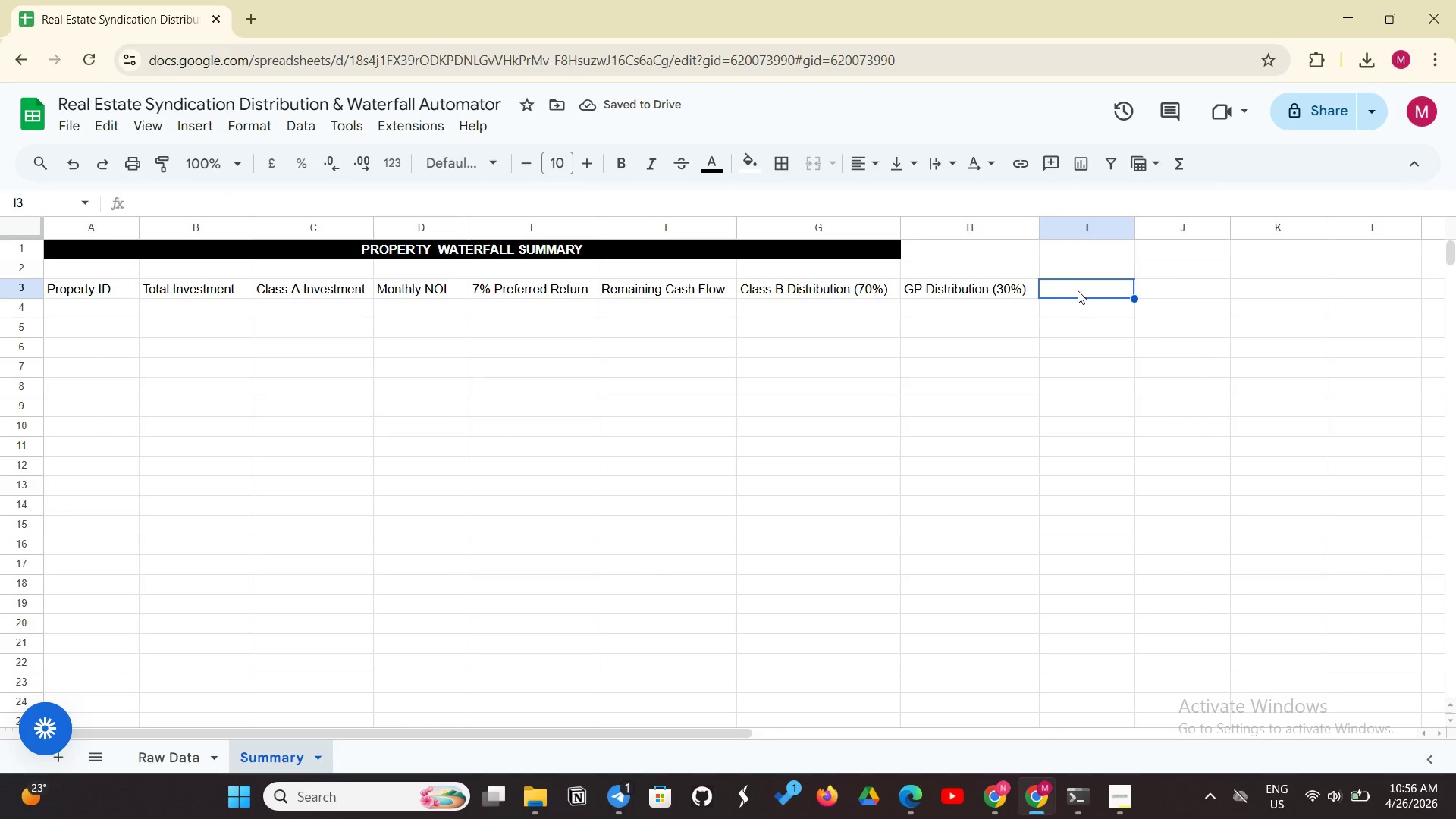 
type(Hurdle Met?)
 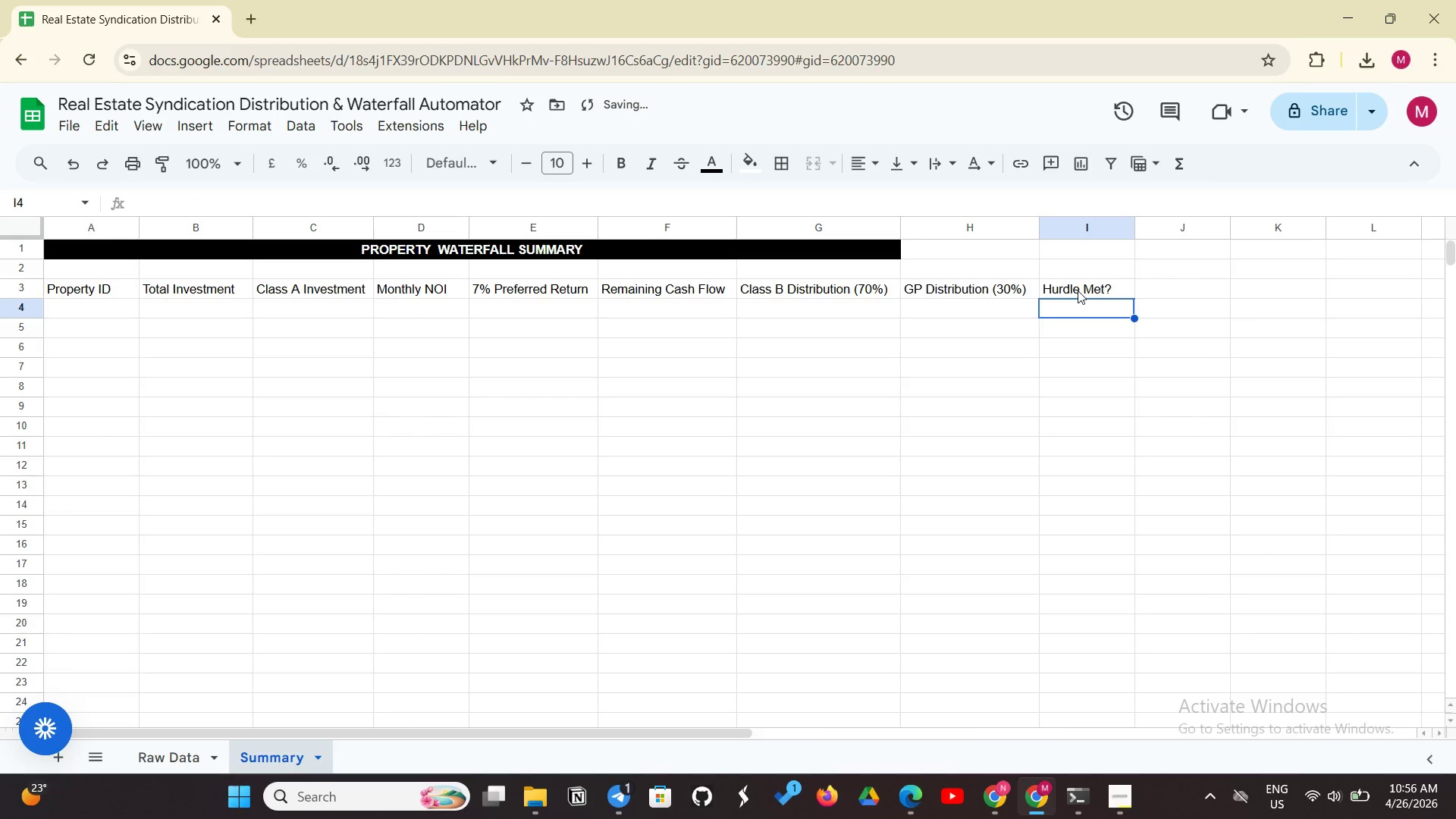 
 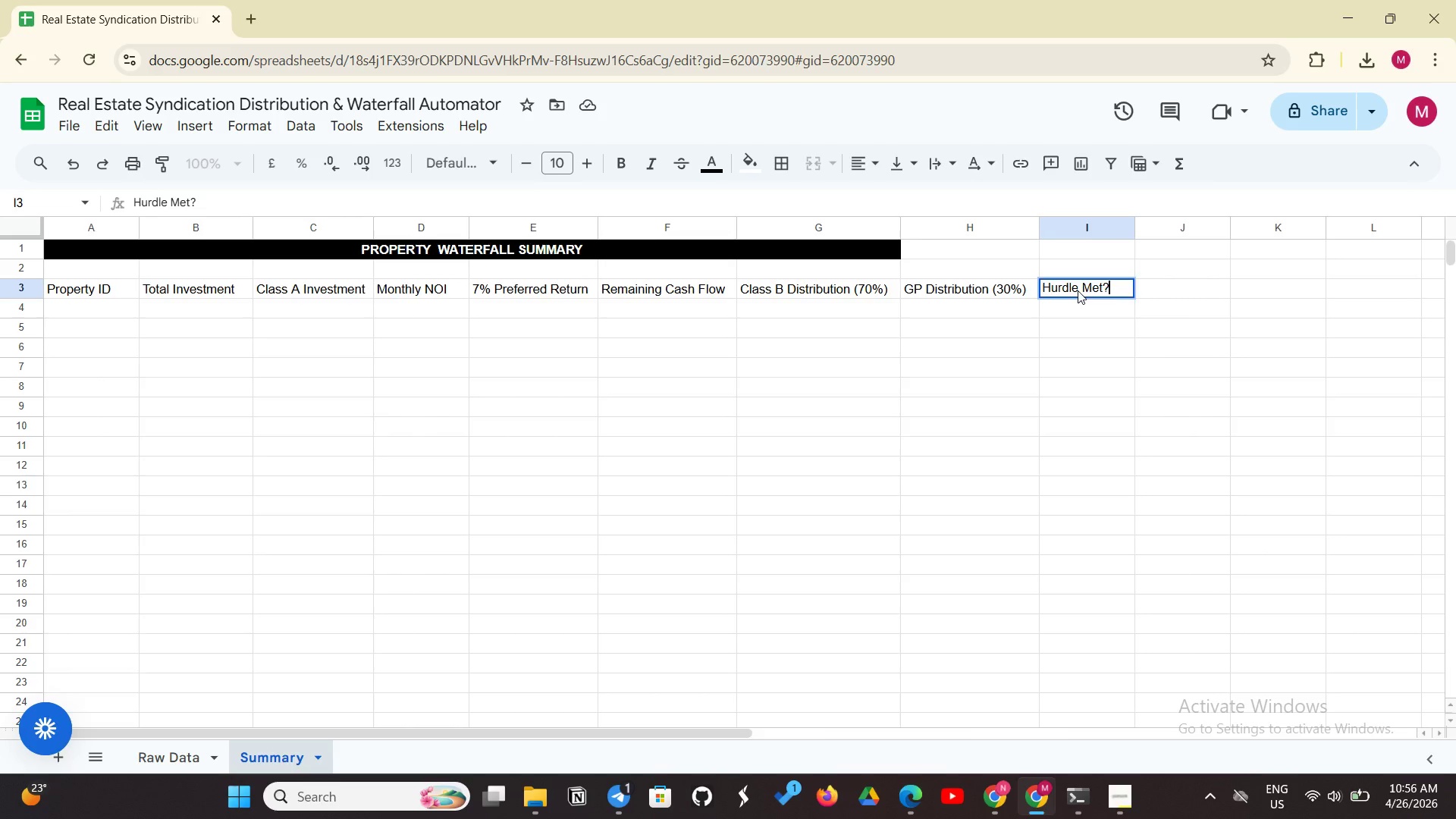 
key(Enter)
 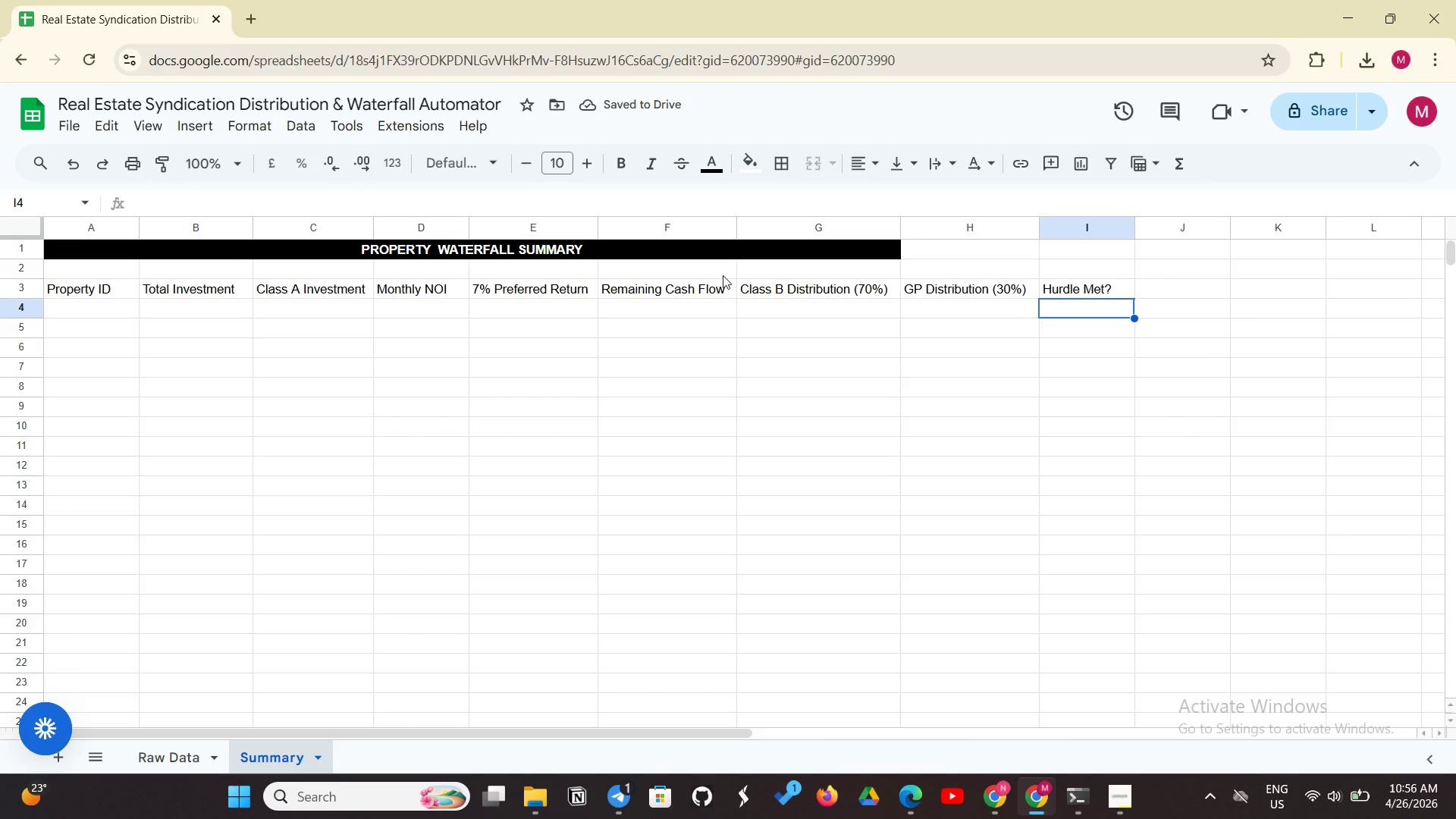 
wait(5.72)
 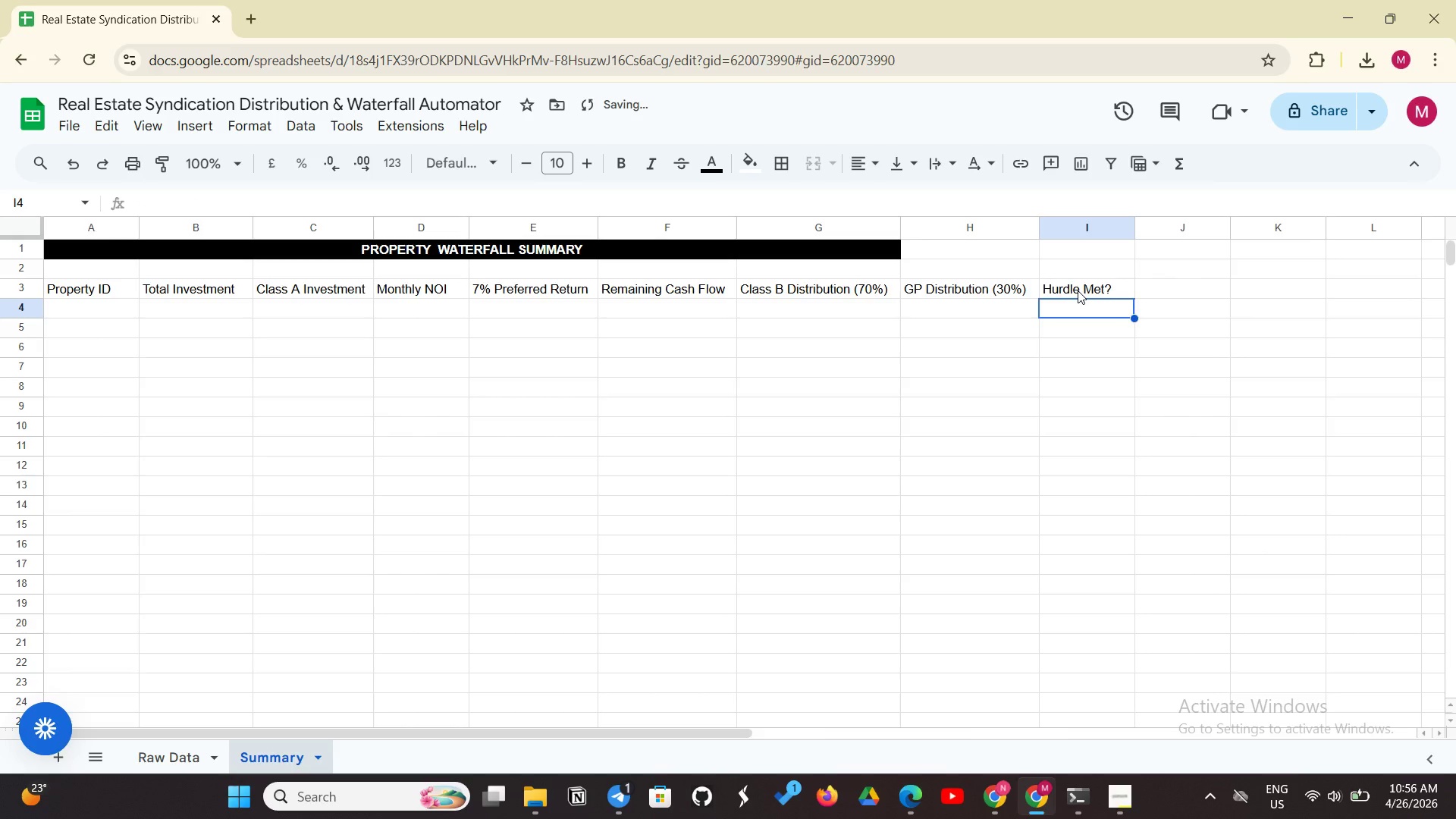 
left_click([99, 311])
 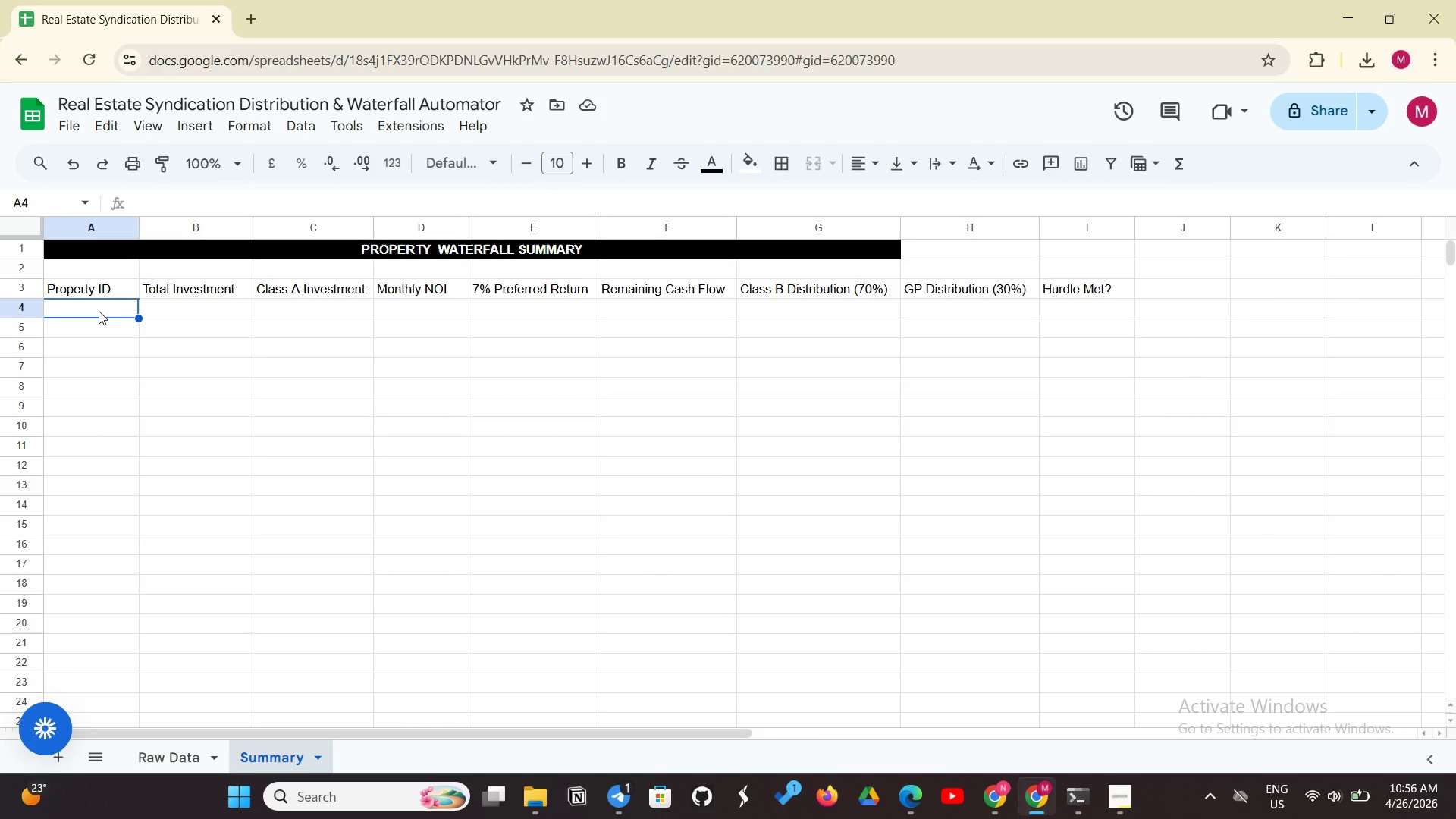 
type(=SORT(UNIQUE('Raw Data'!A2:A)))
 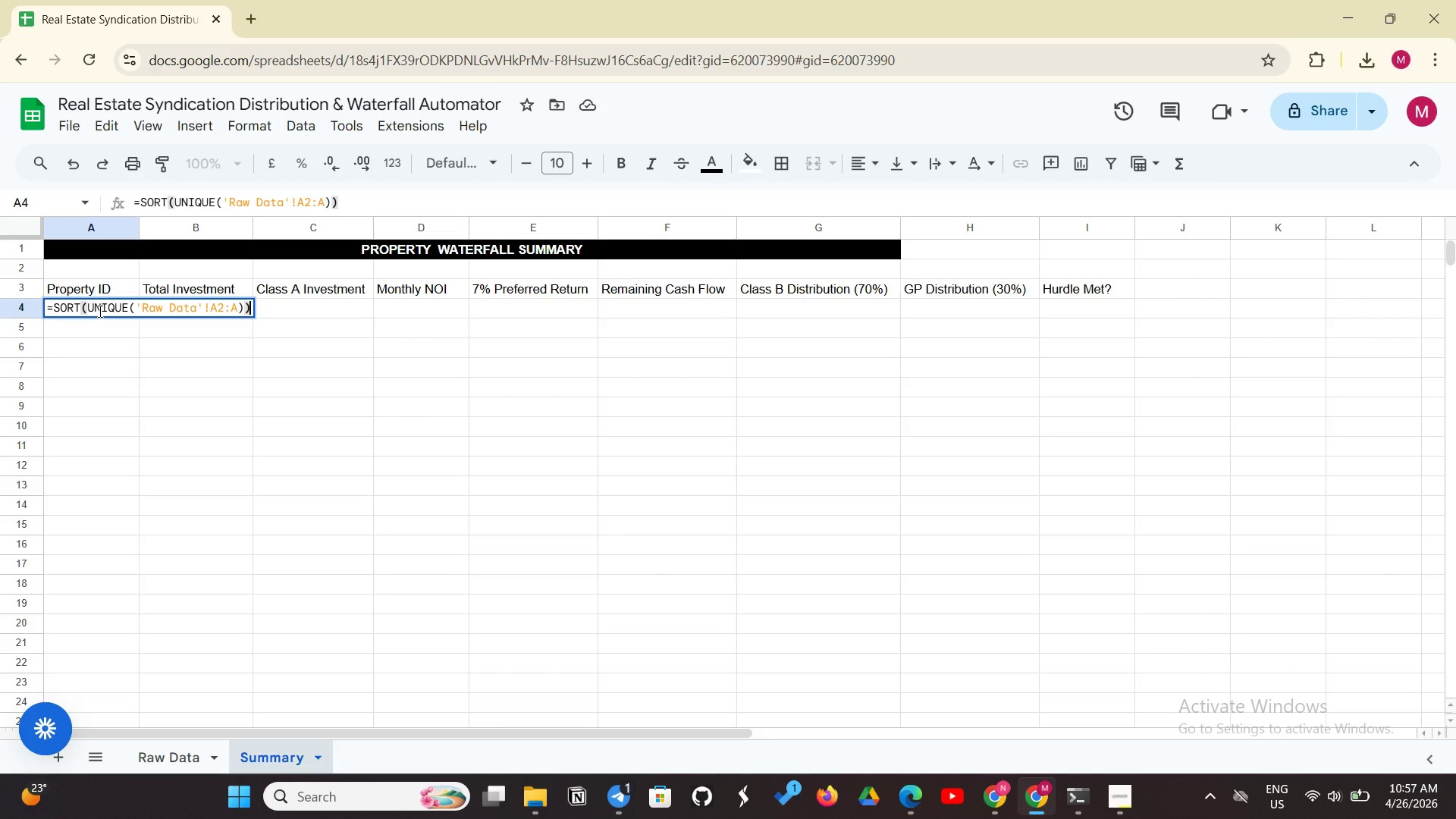 
key(Enter)
 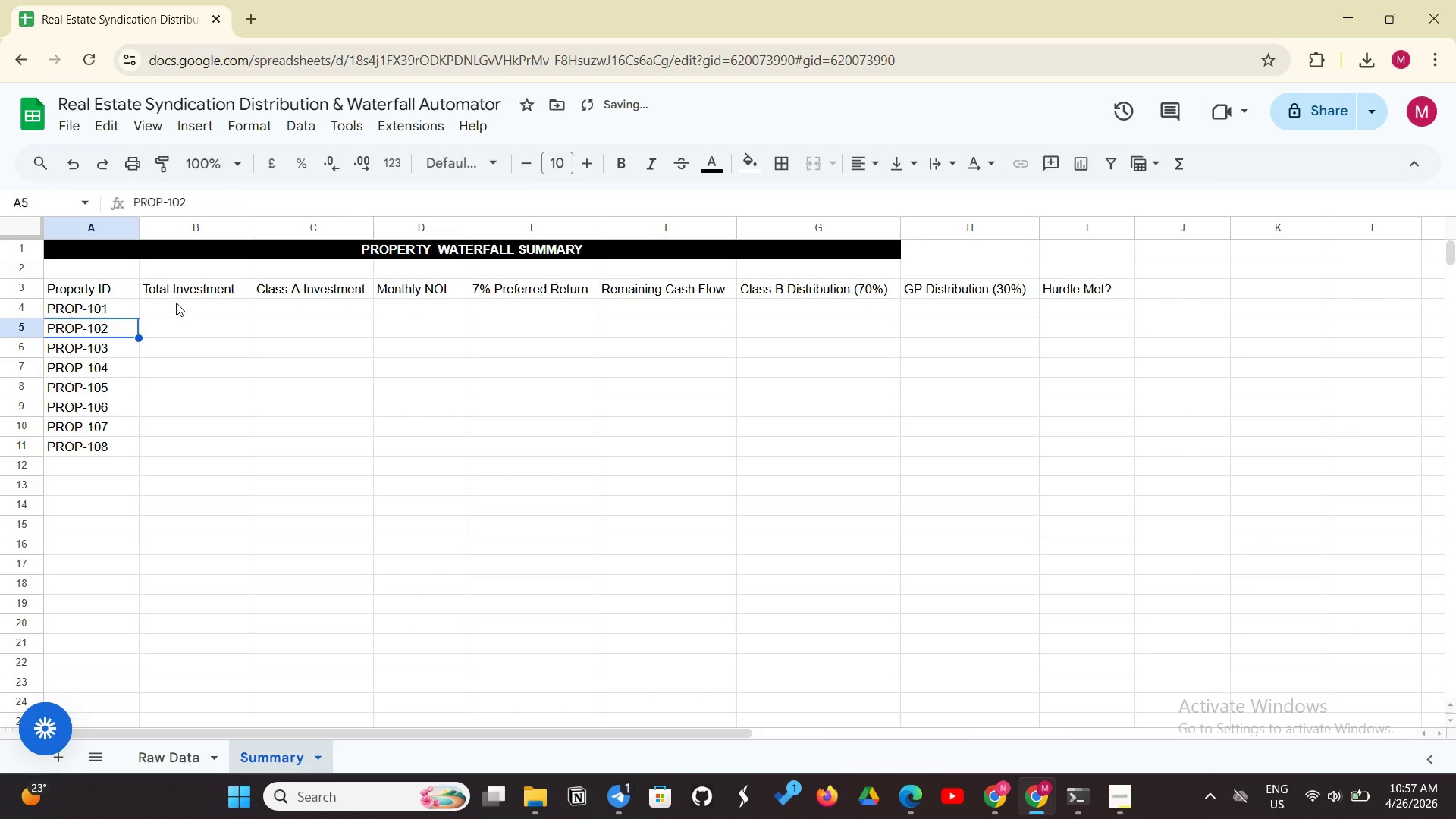 
left_click([176, 303])
 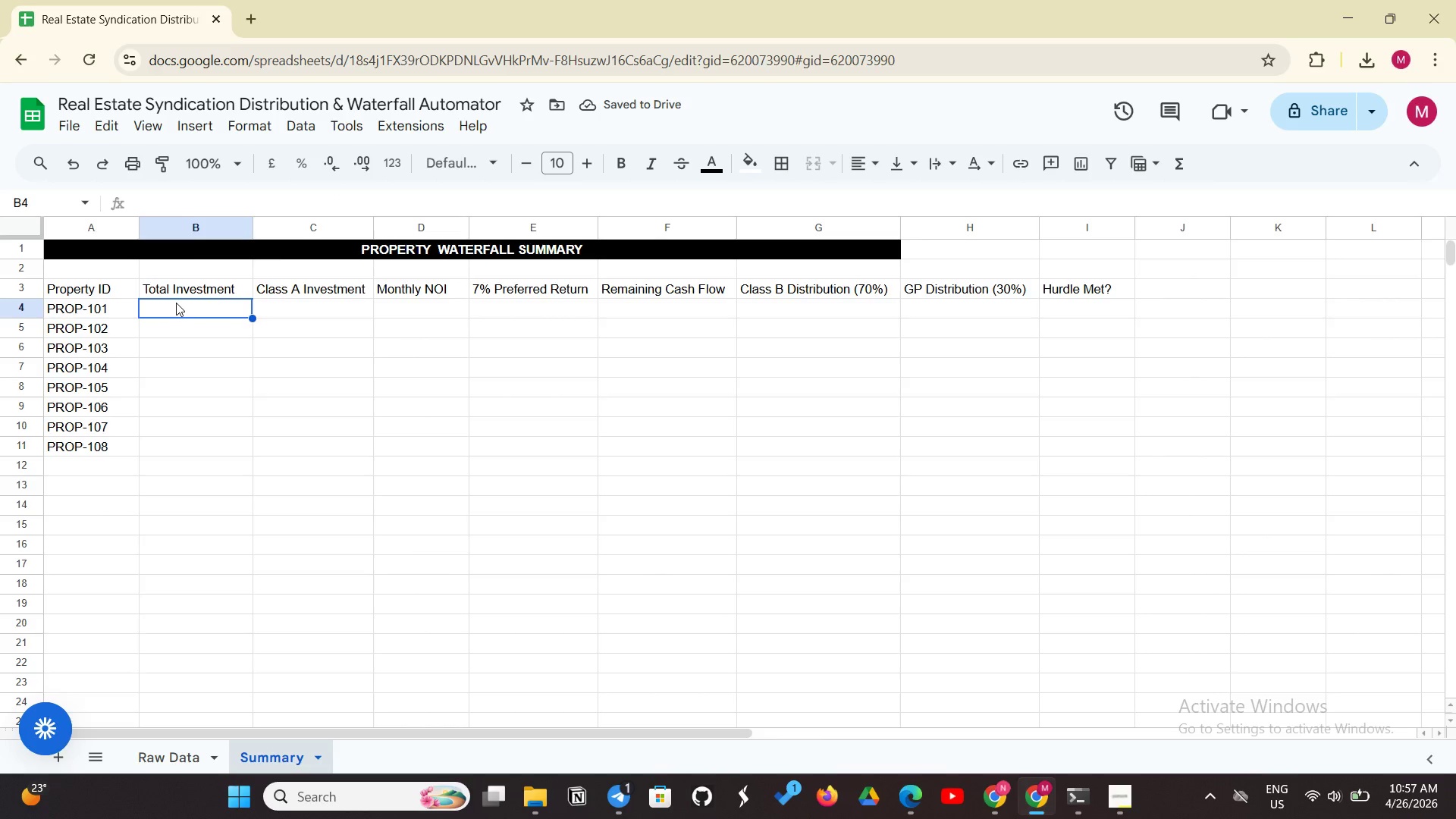 
type(=SUMIF('Raw Data'!A:A, A4. )
key(Backspace)
key(Backspace)
type(, 'Raw Data'!C:C))
 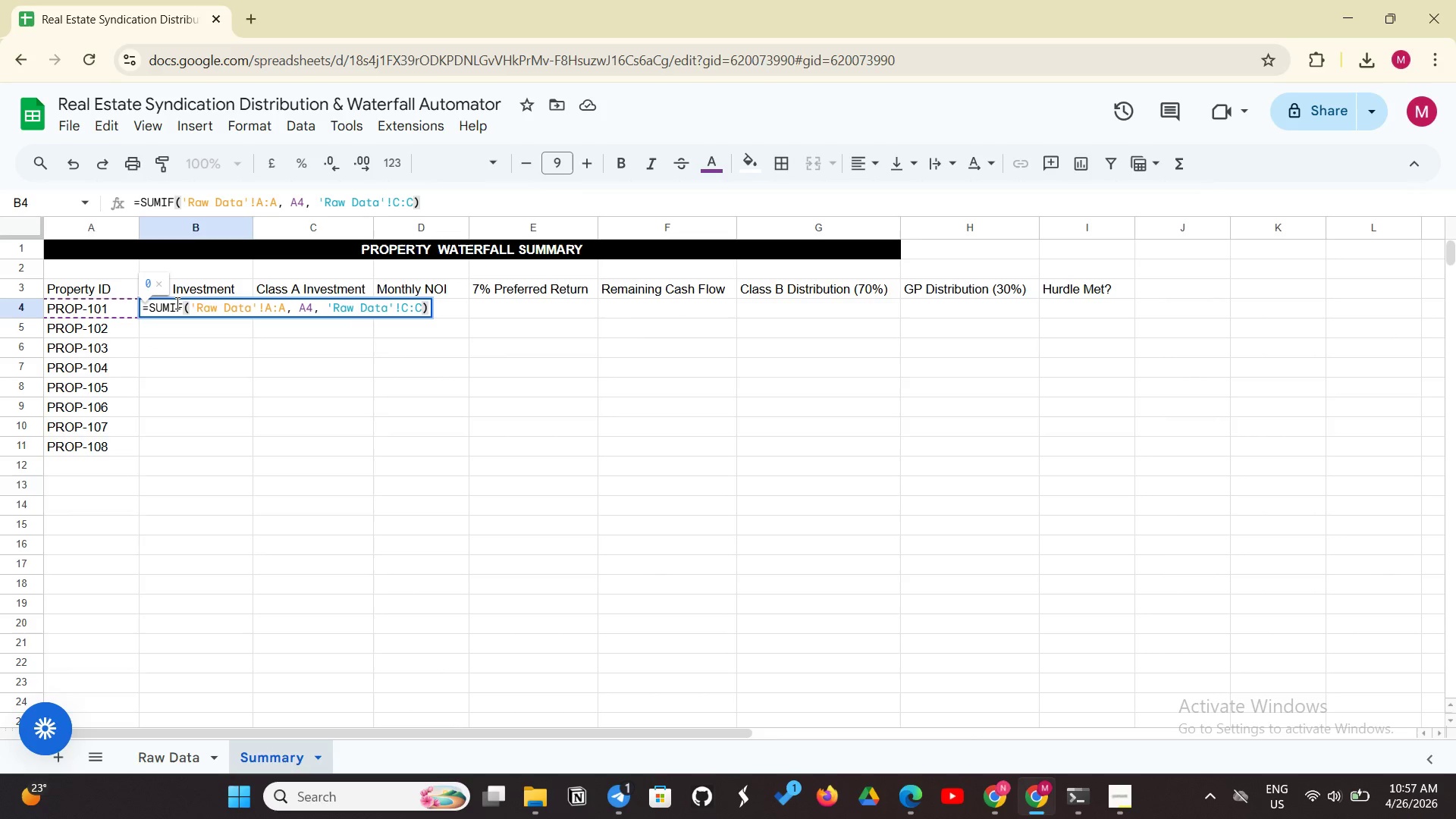 
wait(7.69)
 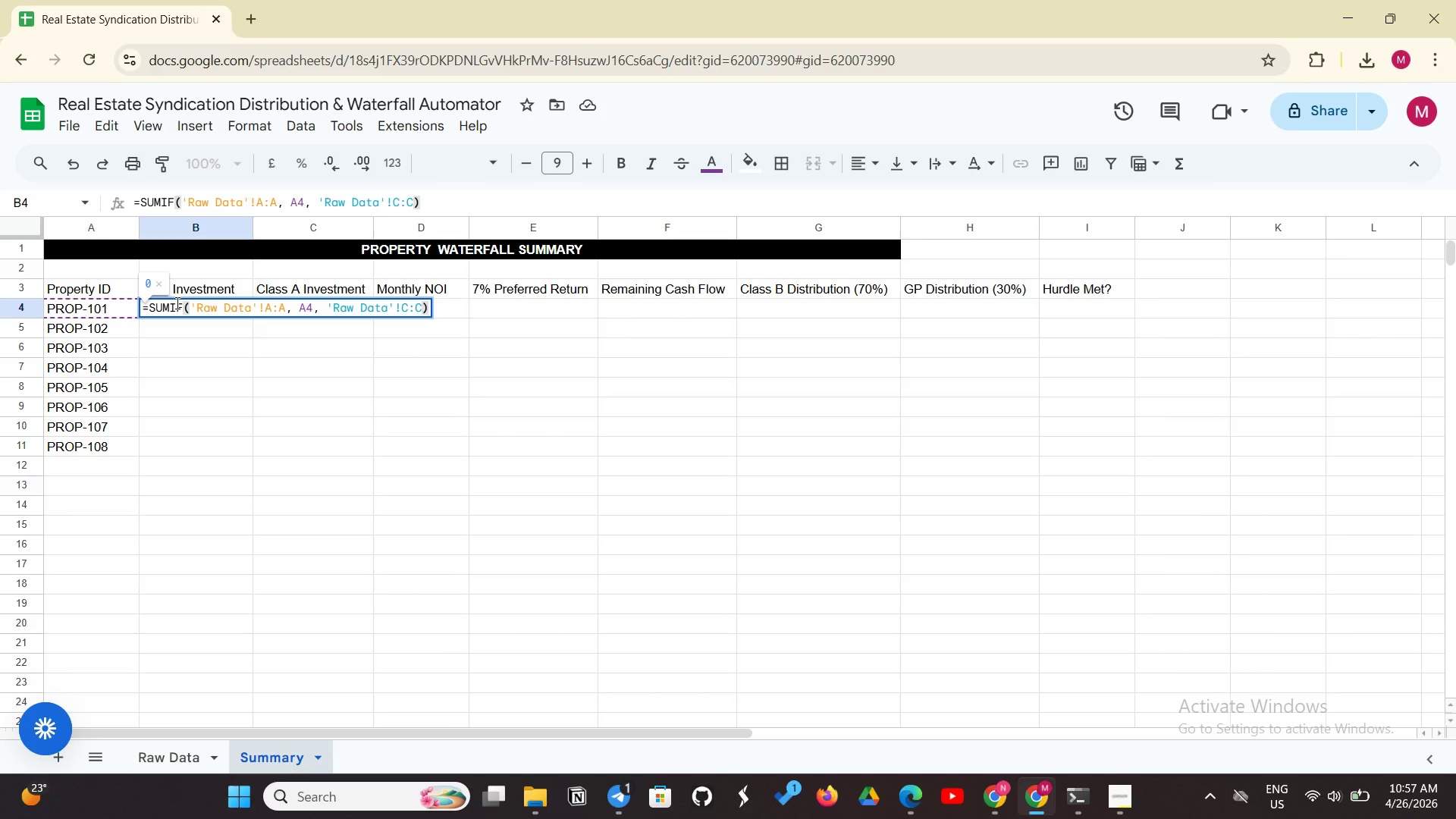 
key(Enter)
 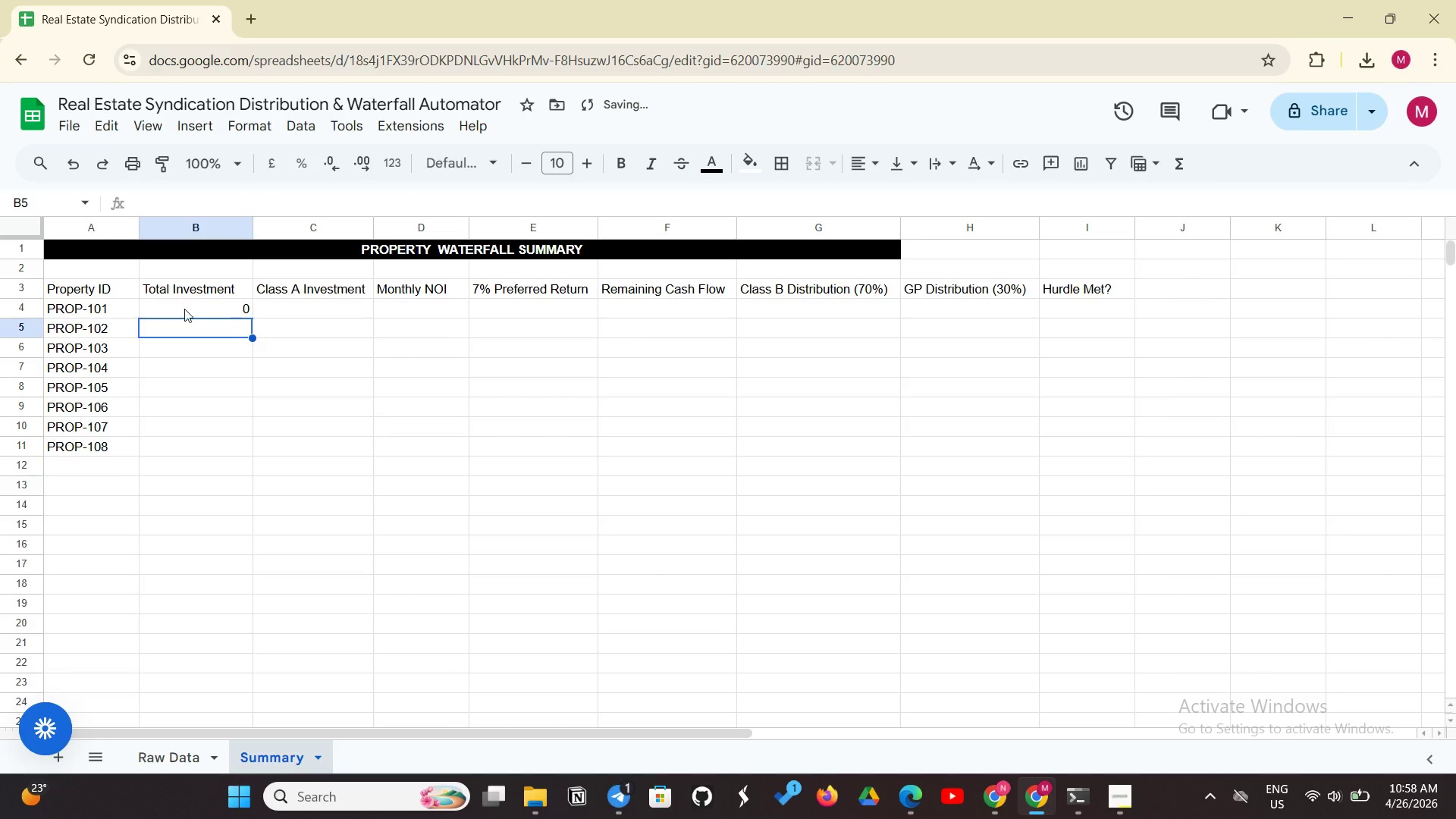 
left_click([184, 311])
 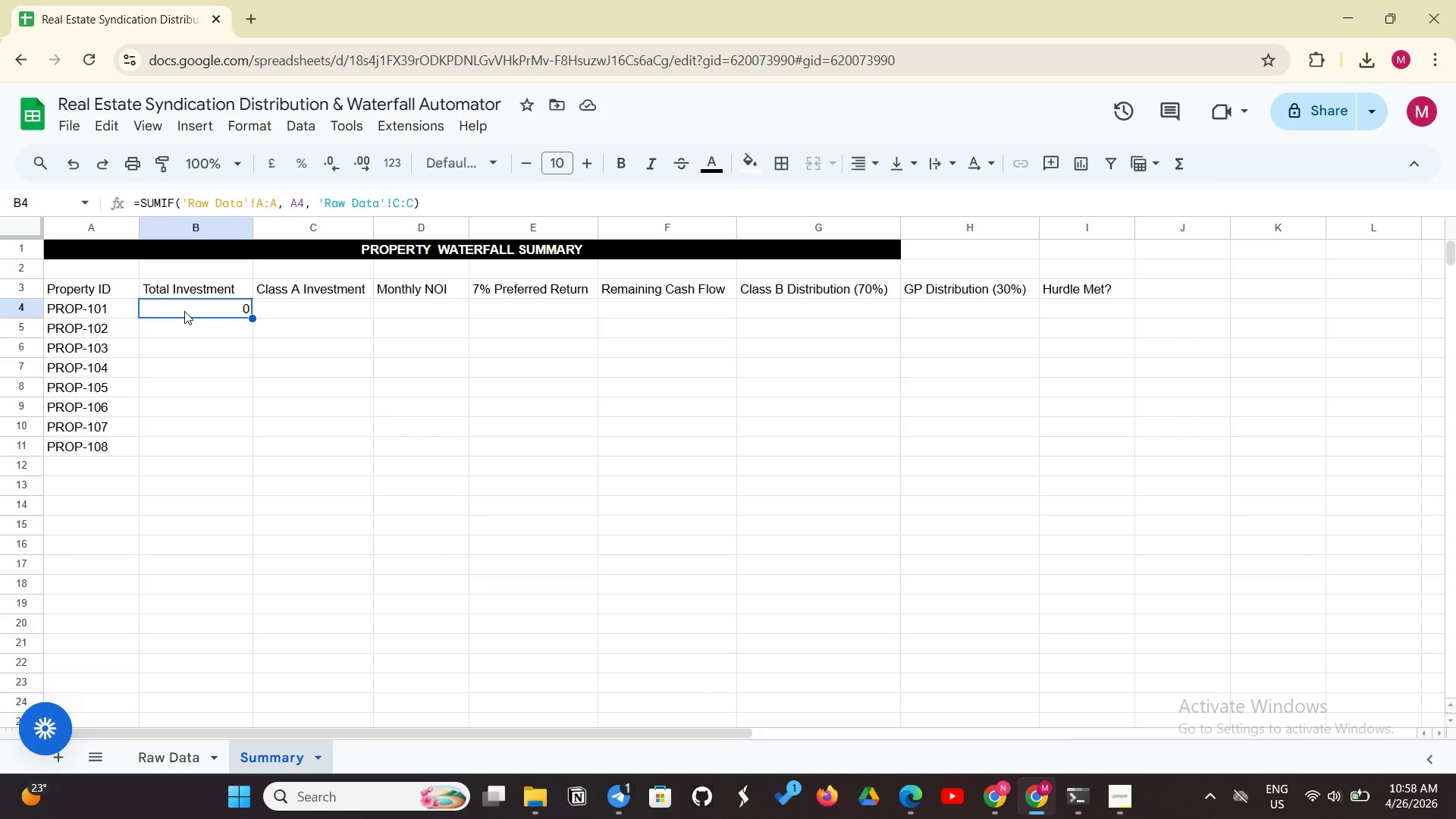 
wait(12.86)
 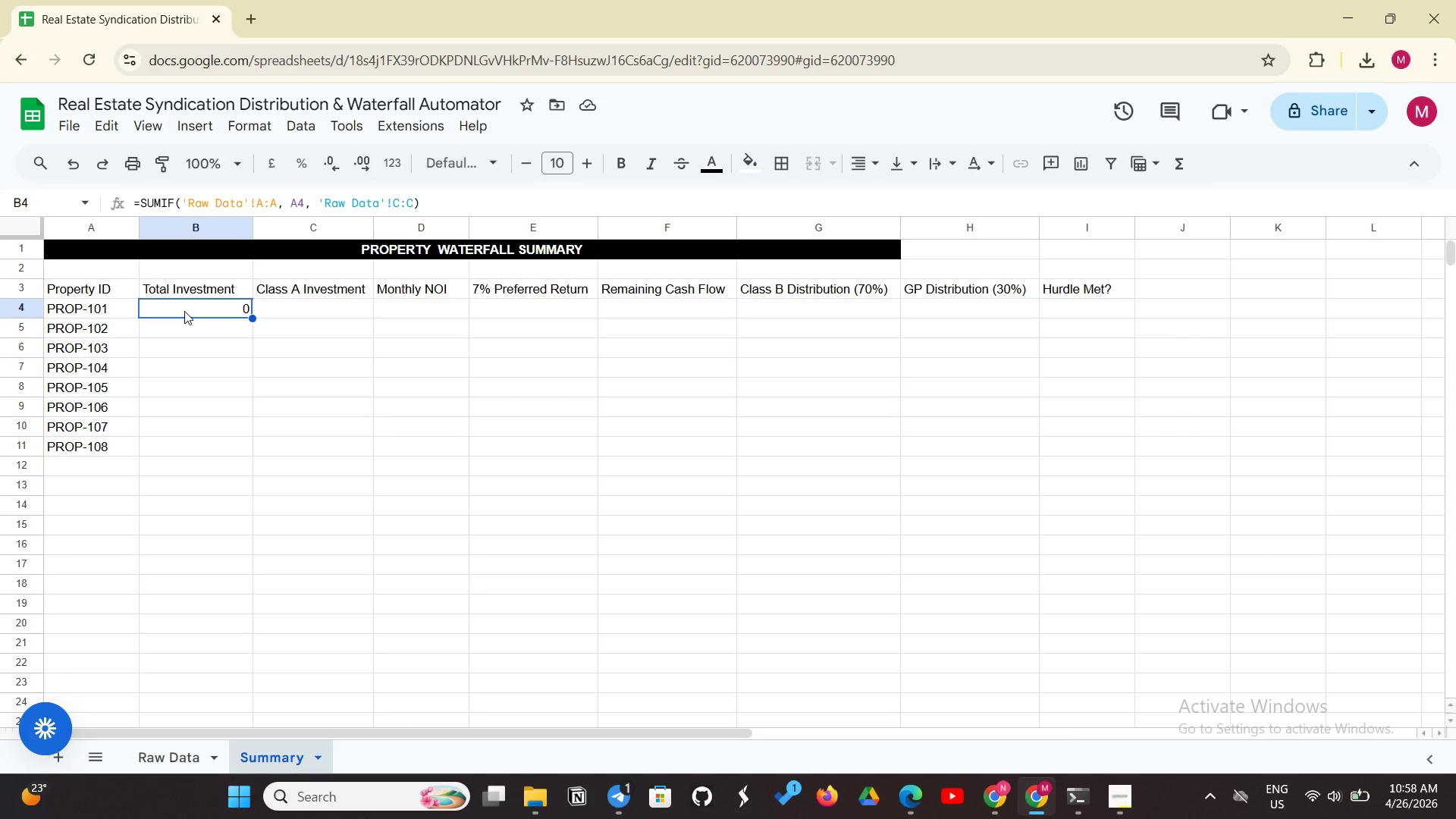 
left_click([318, 315])
 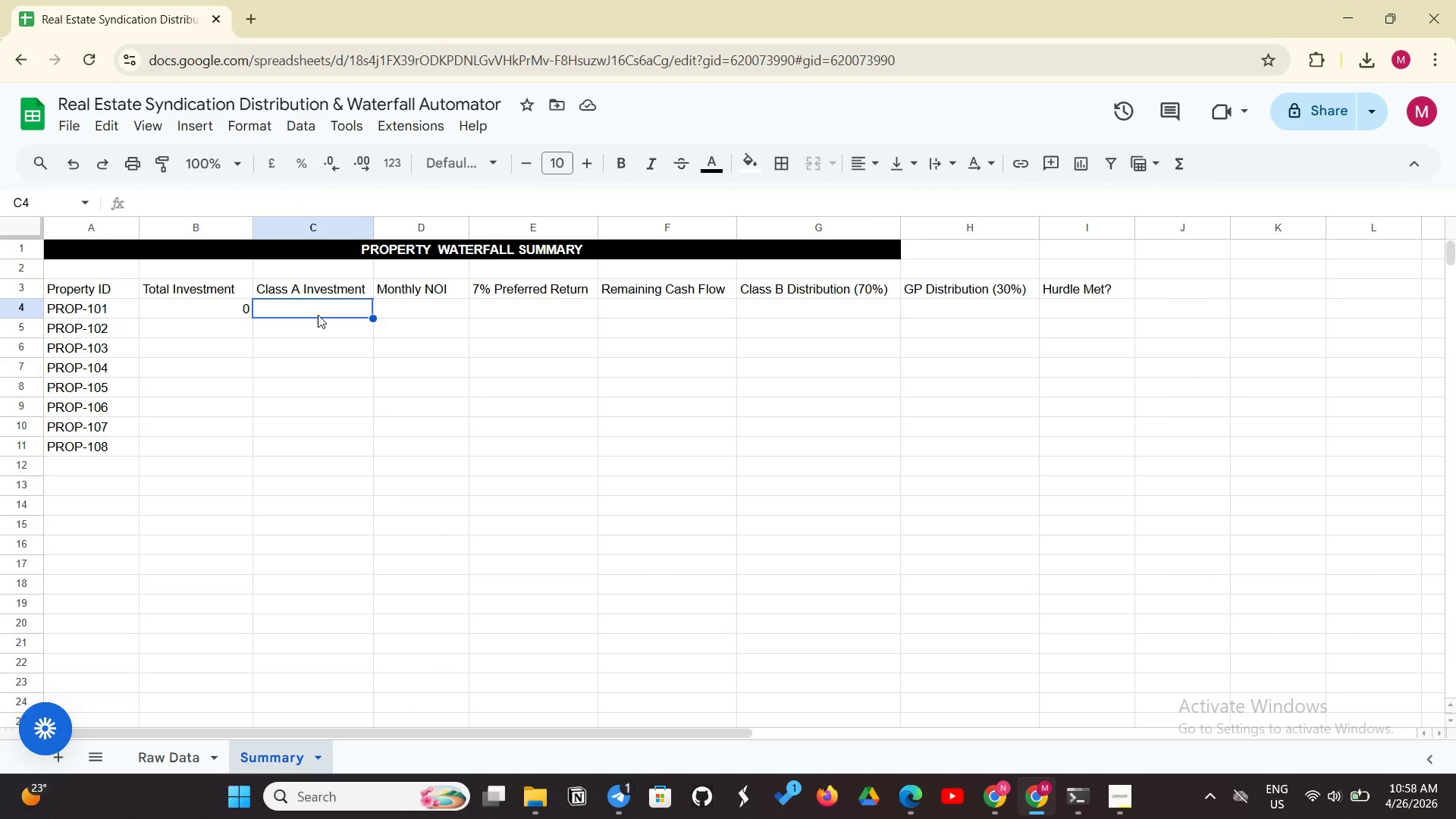 
type(=SUMIFS)
 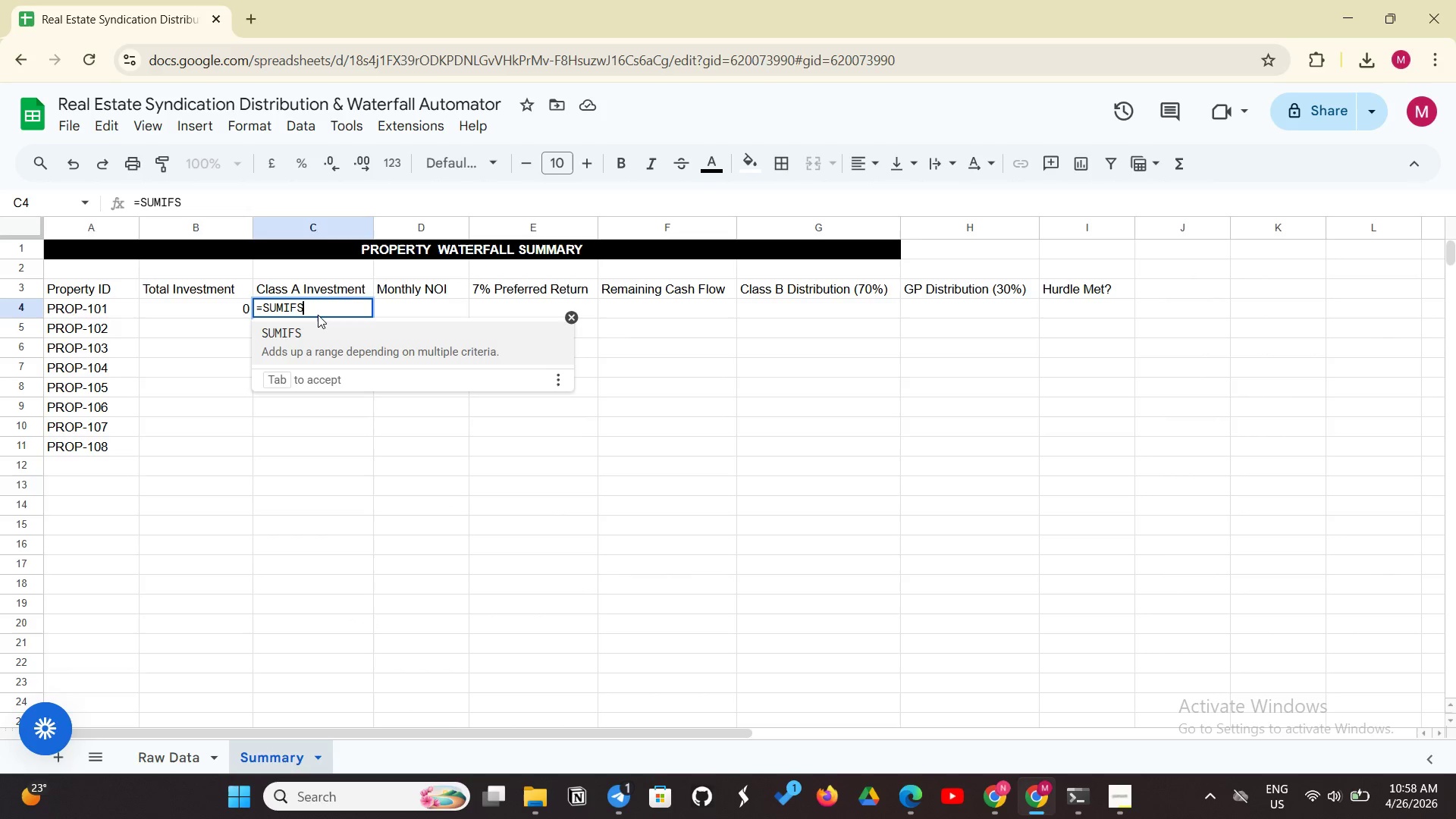 
type(('rA)
key(Backspace)
key(Backspace)
type(Raw Data'!!)
key(Backspace)
type(C:C, 'Raw Data'!)
 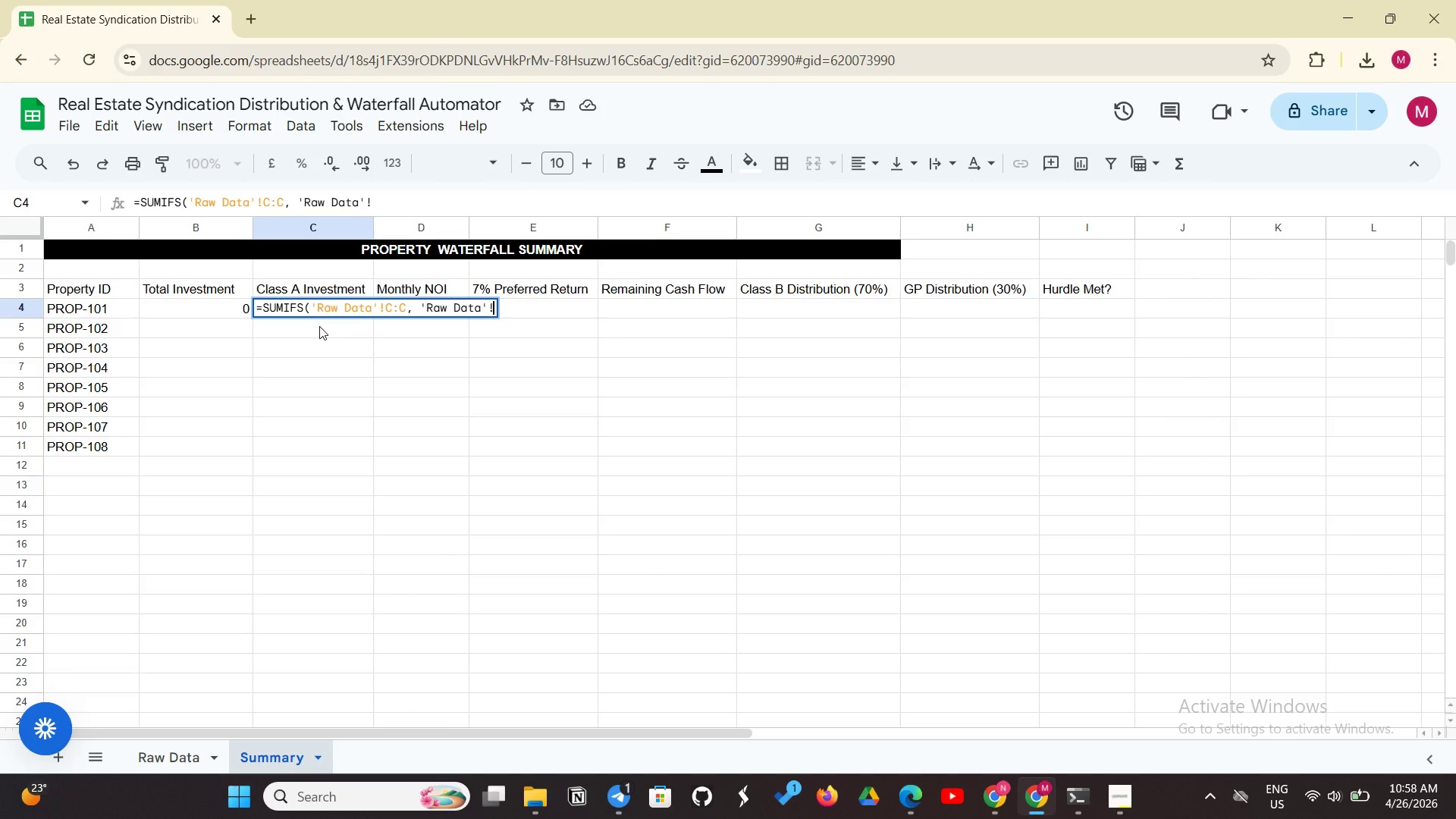 
type(A:A, A4, )
 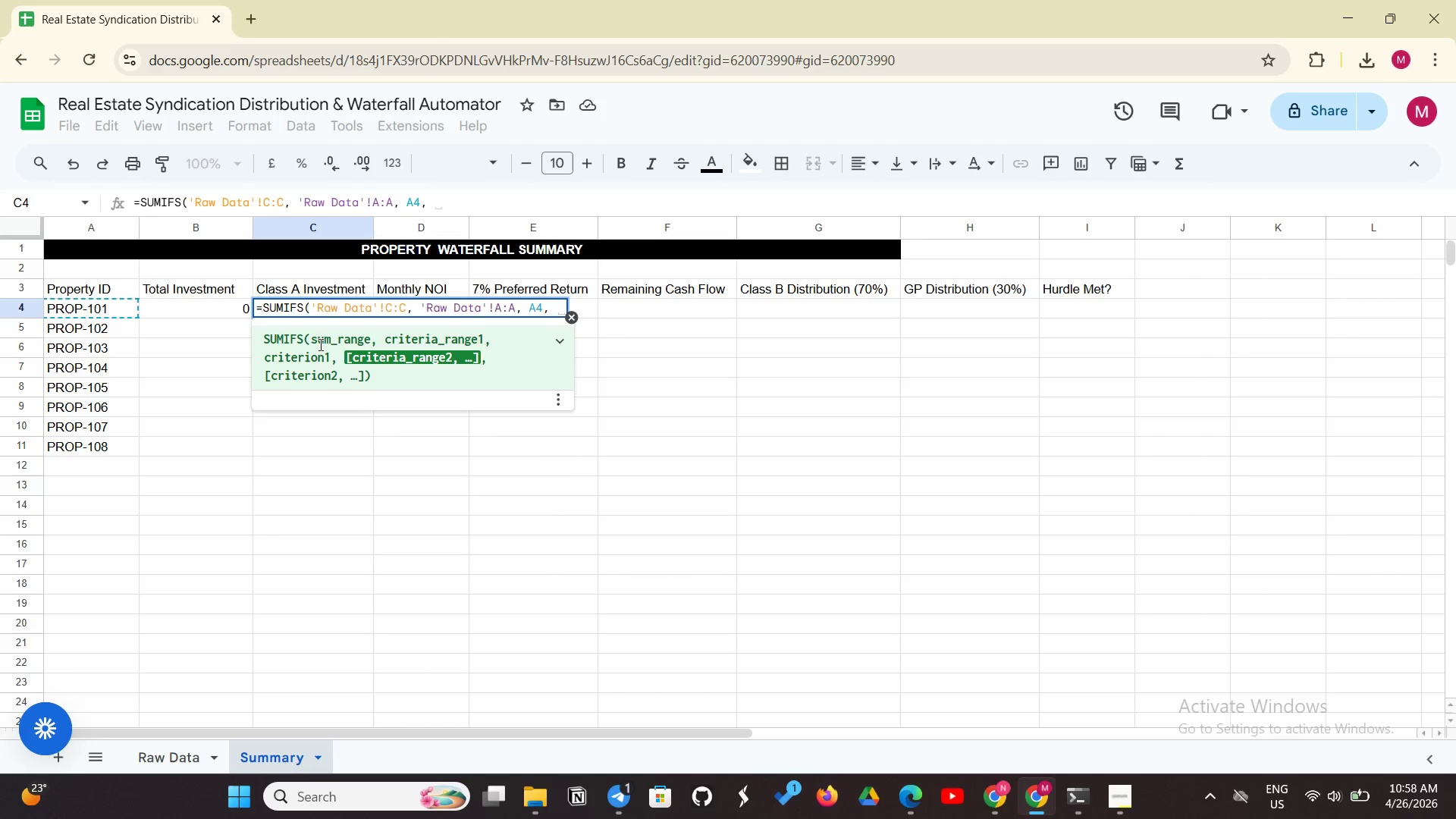 
type('Raw Data'!D:D, )
 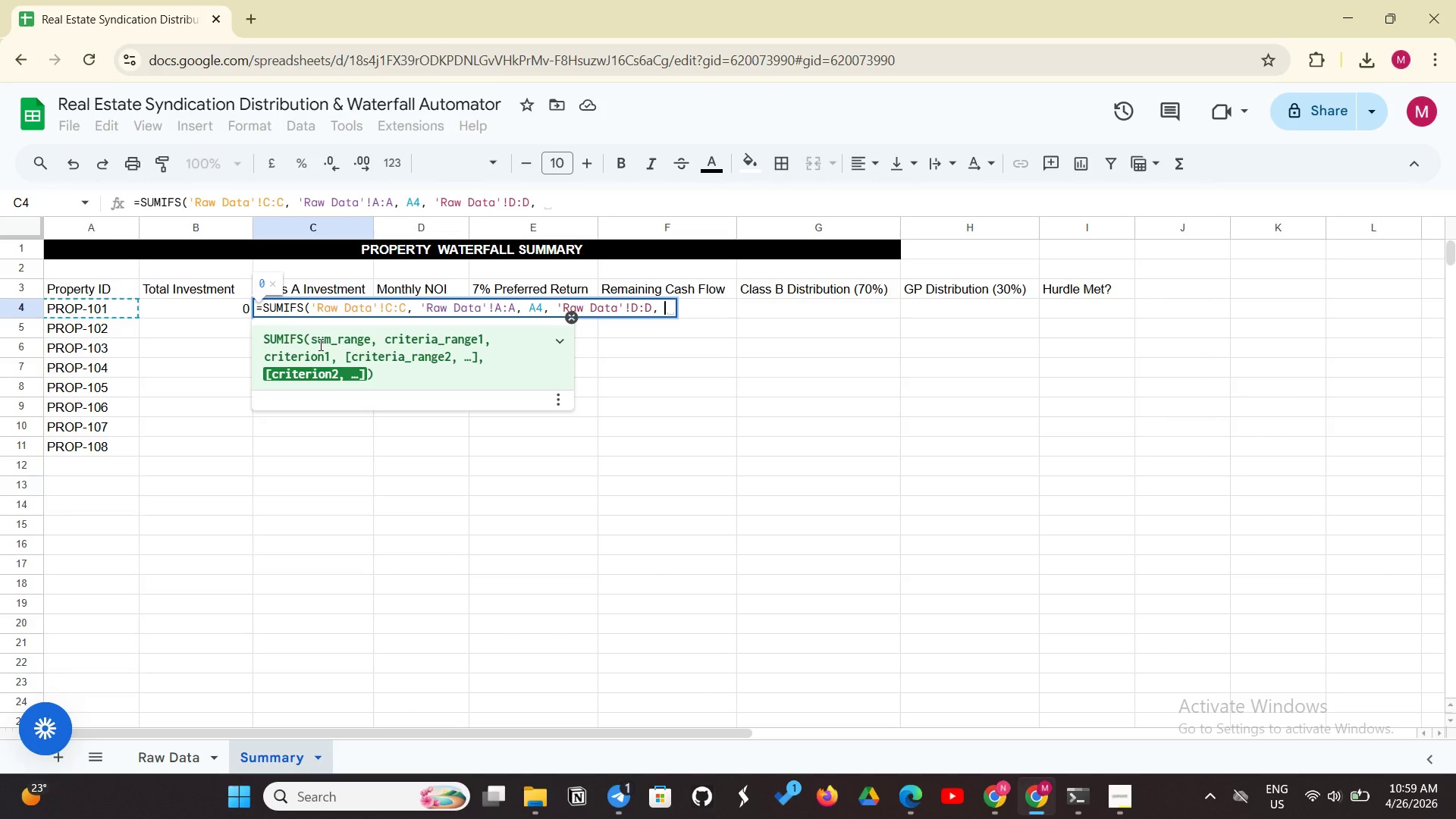 
type("Class A"))
 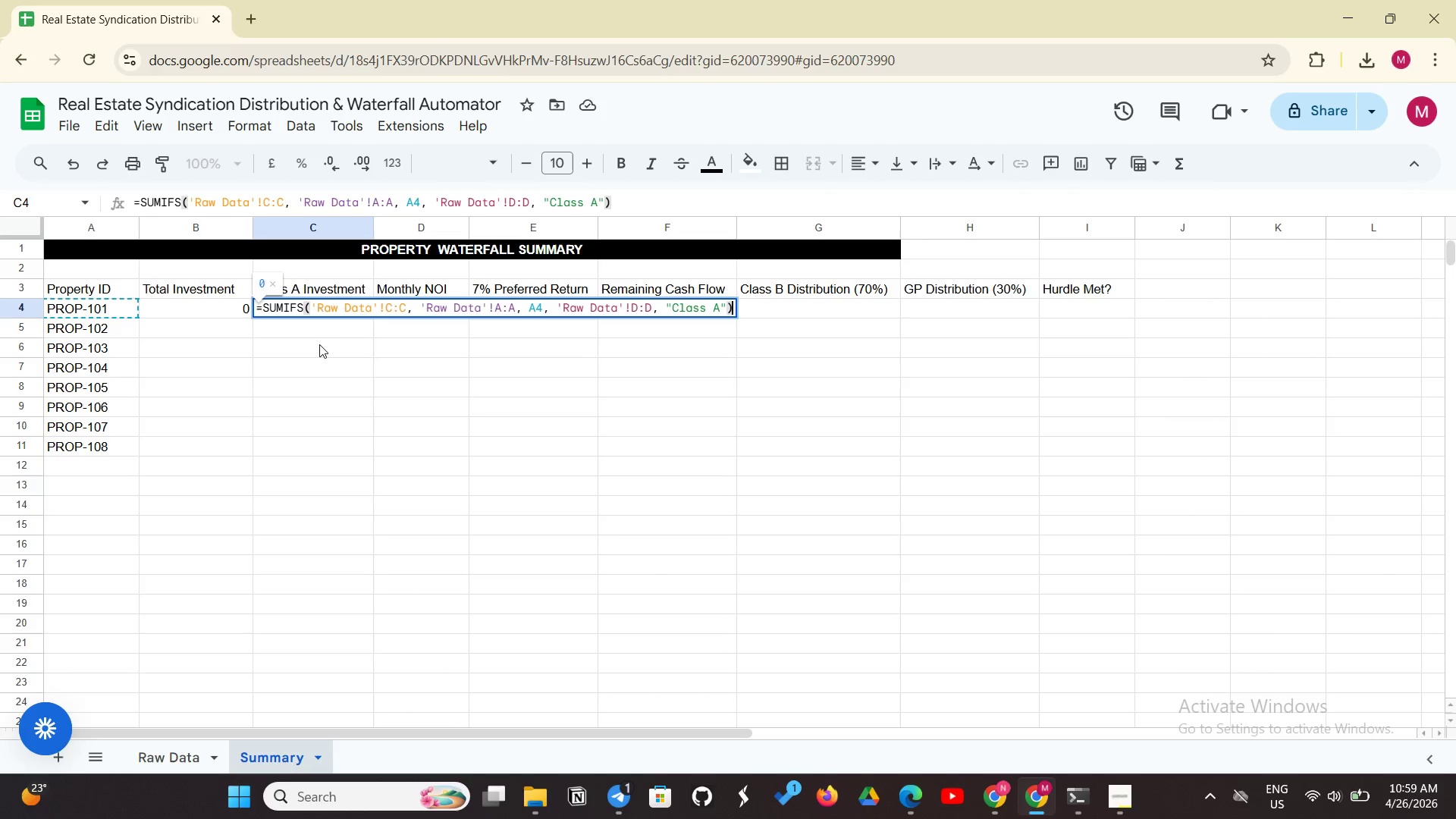 
key(Enter)
 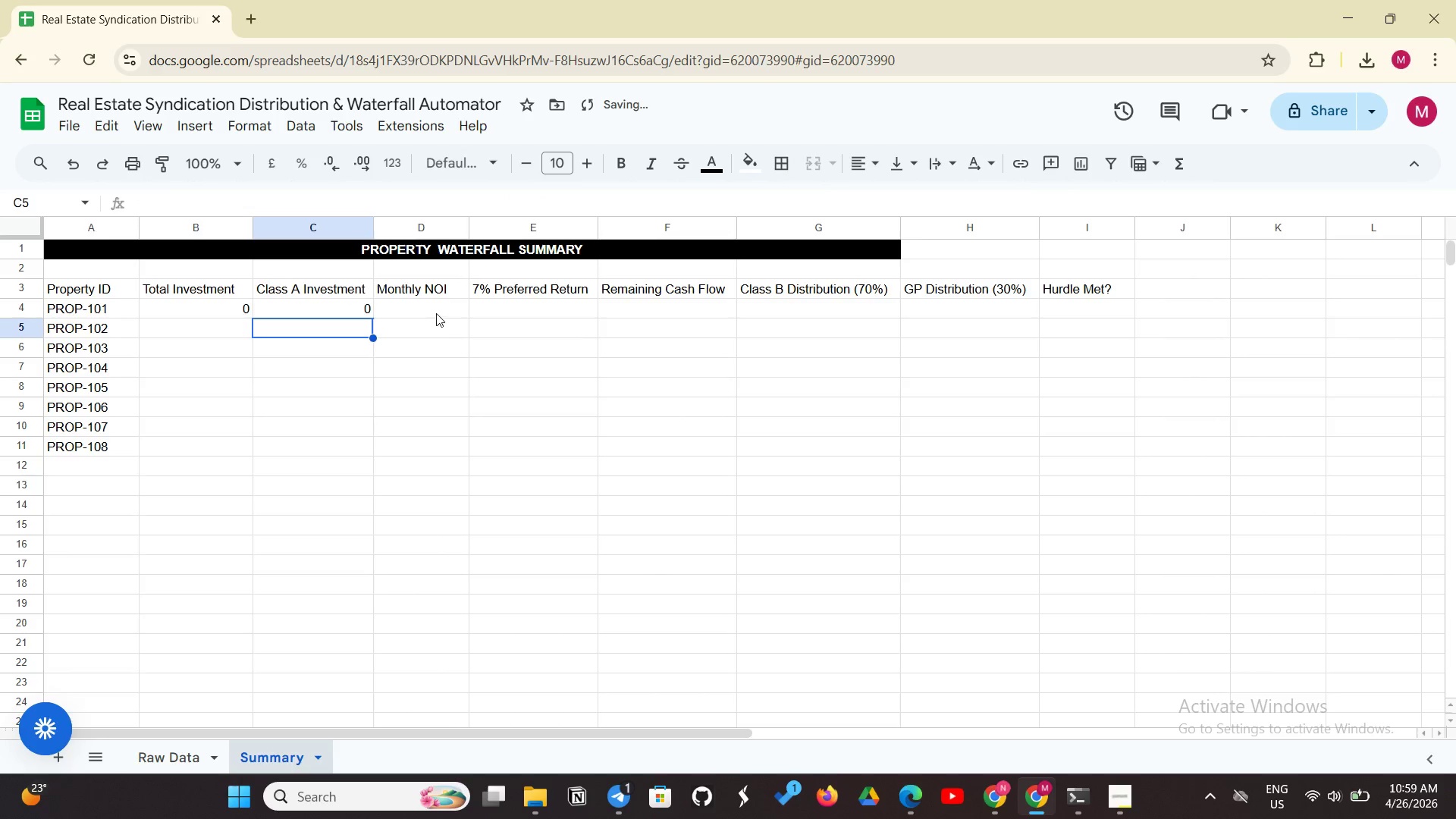 
left_click([445, 313])
 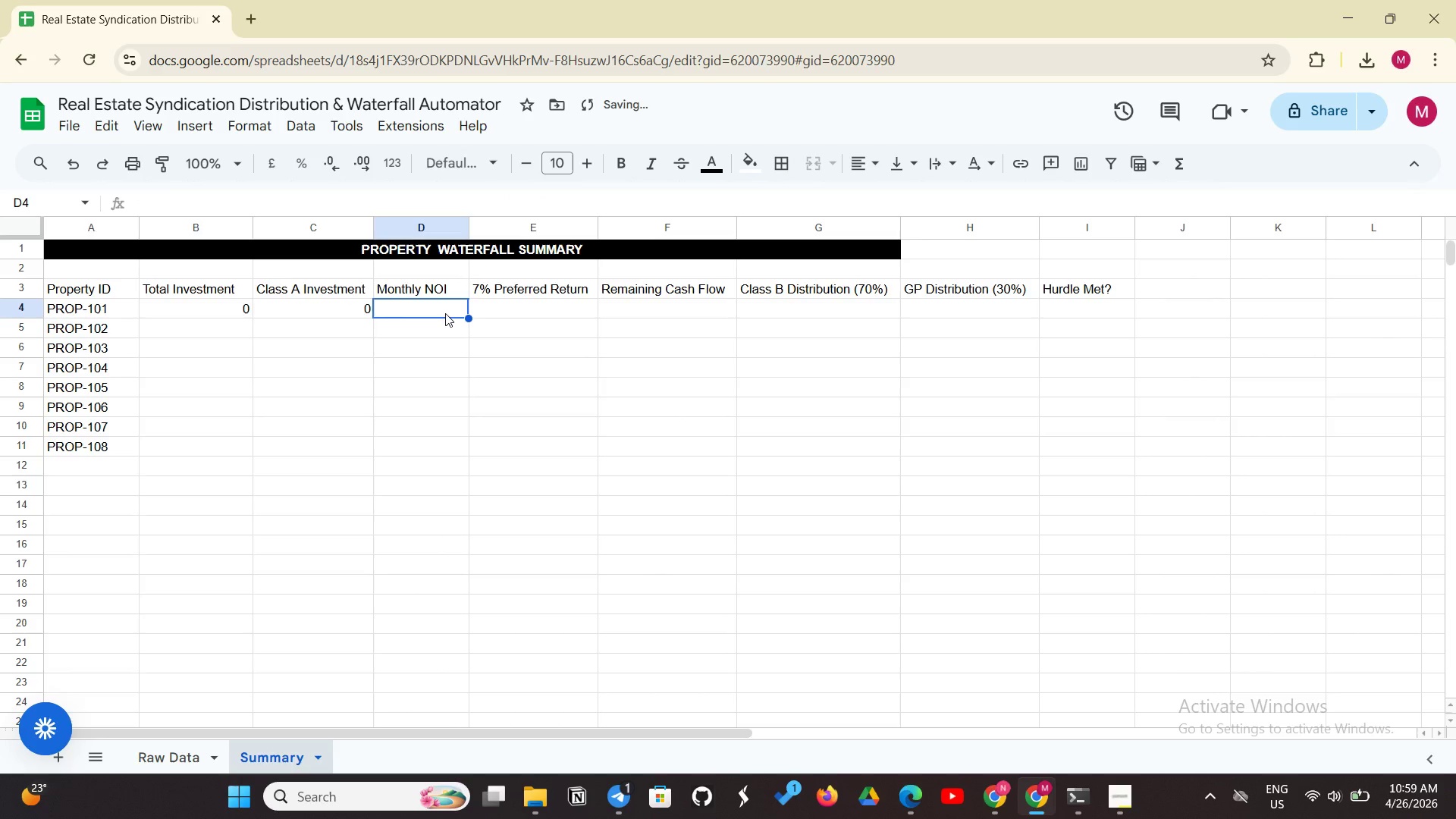 
wait(6.19)
 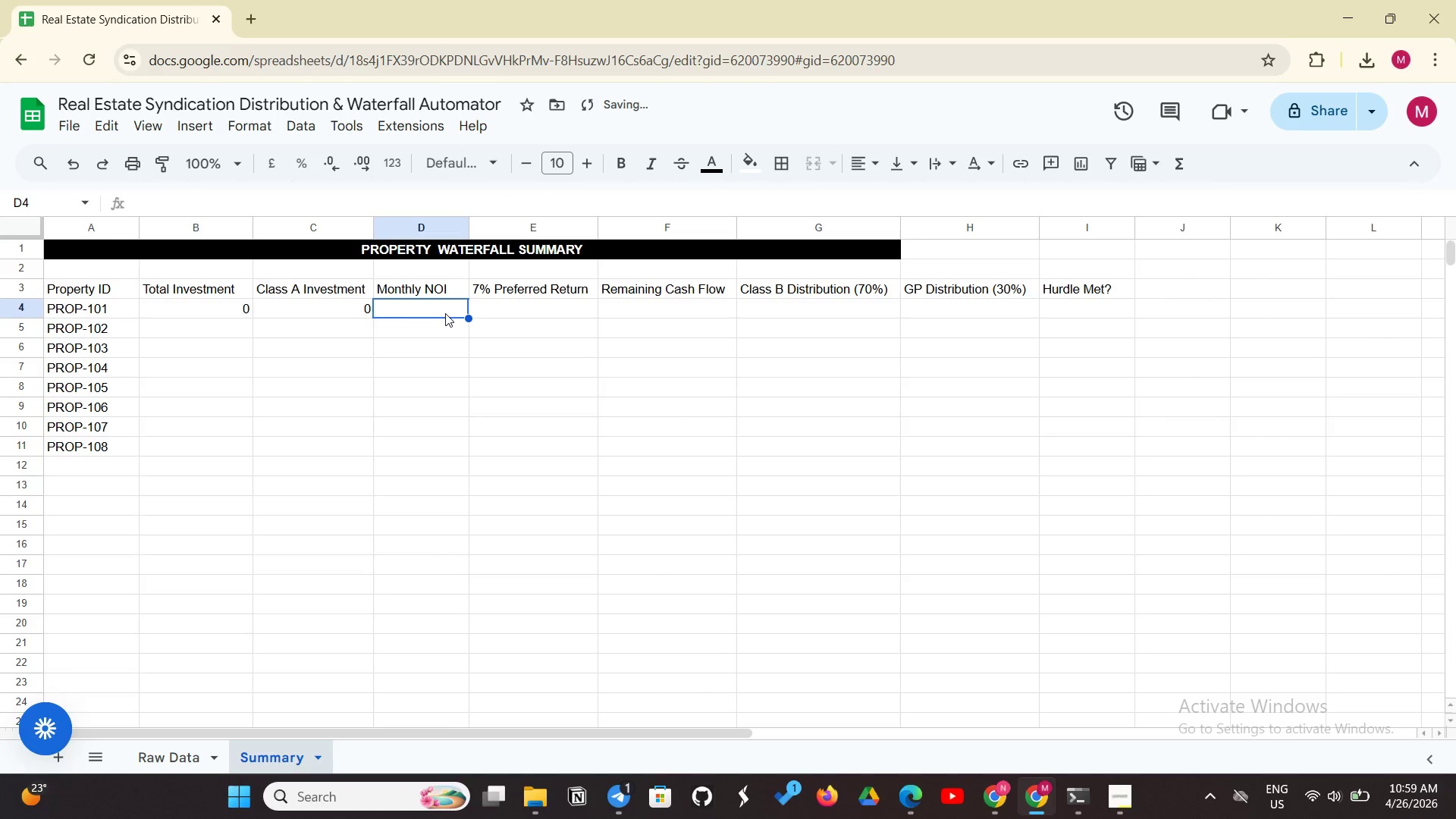 
left_click([188, 764])
 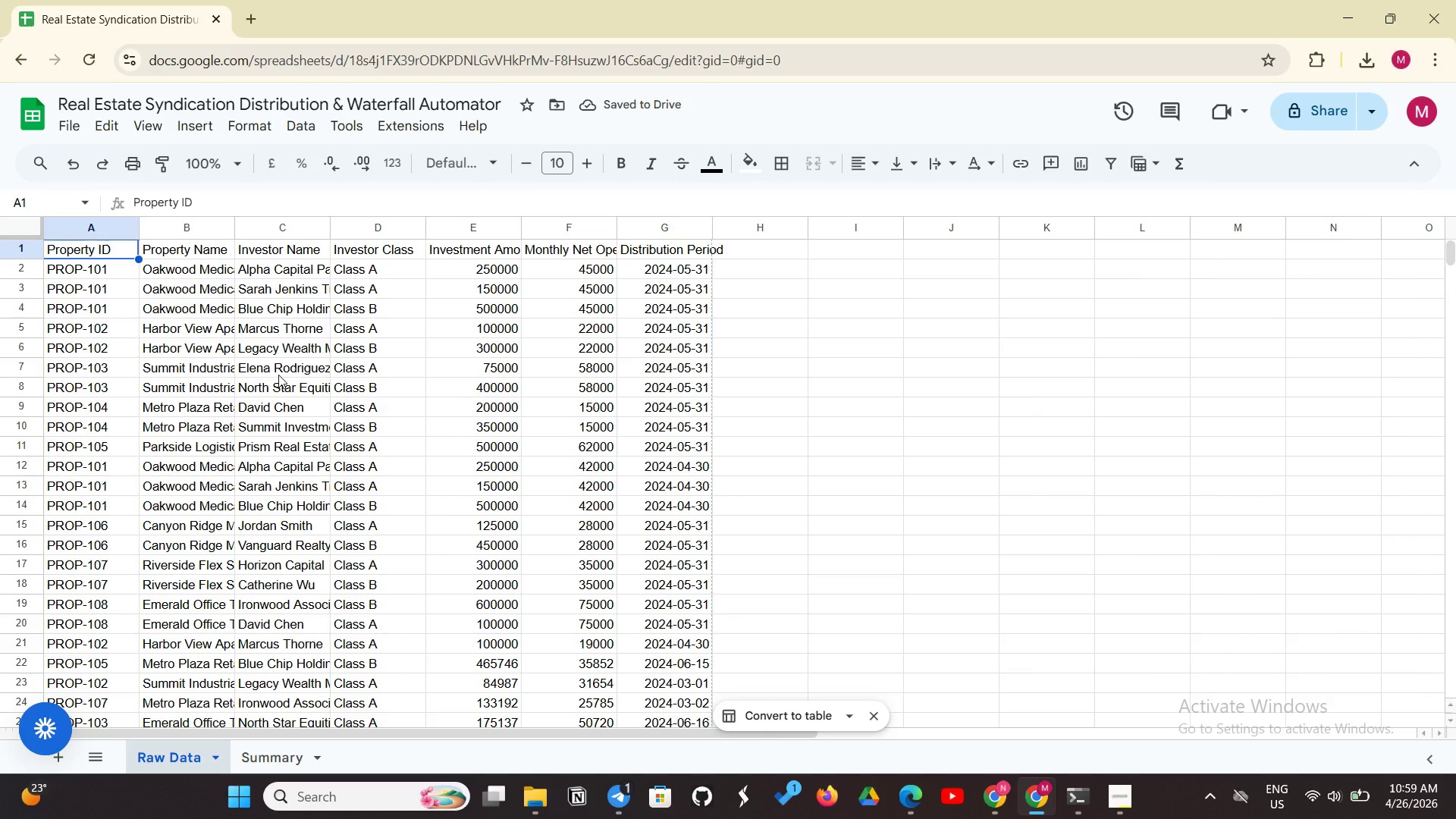 
left_click_drag(start_coordinate=[330, 221], to_coordinate=[364, 219])
 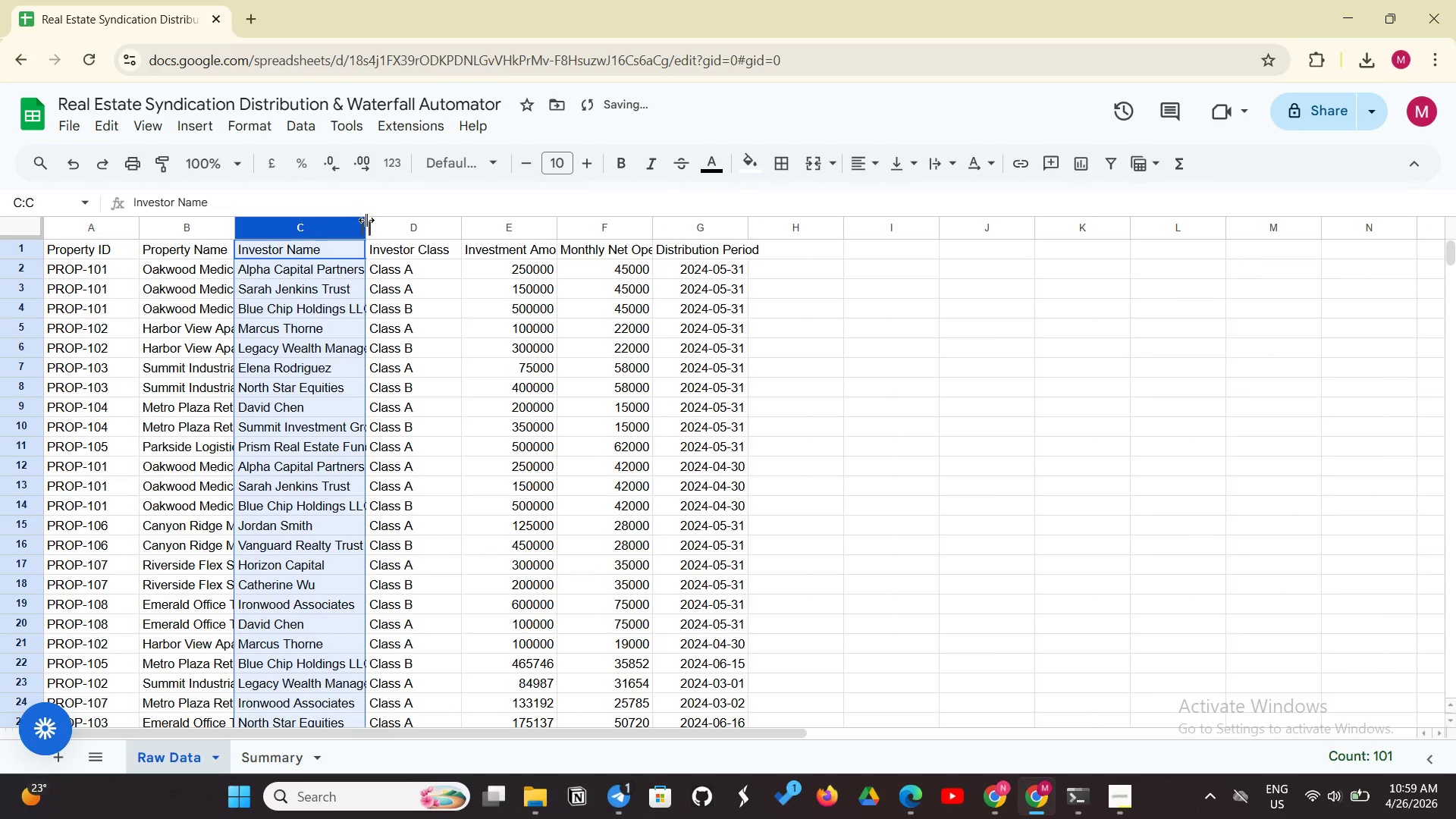 
left_click([474, 308])
 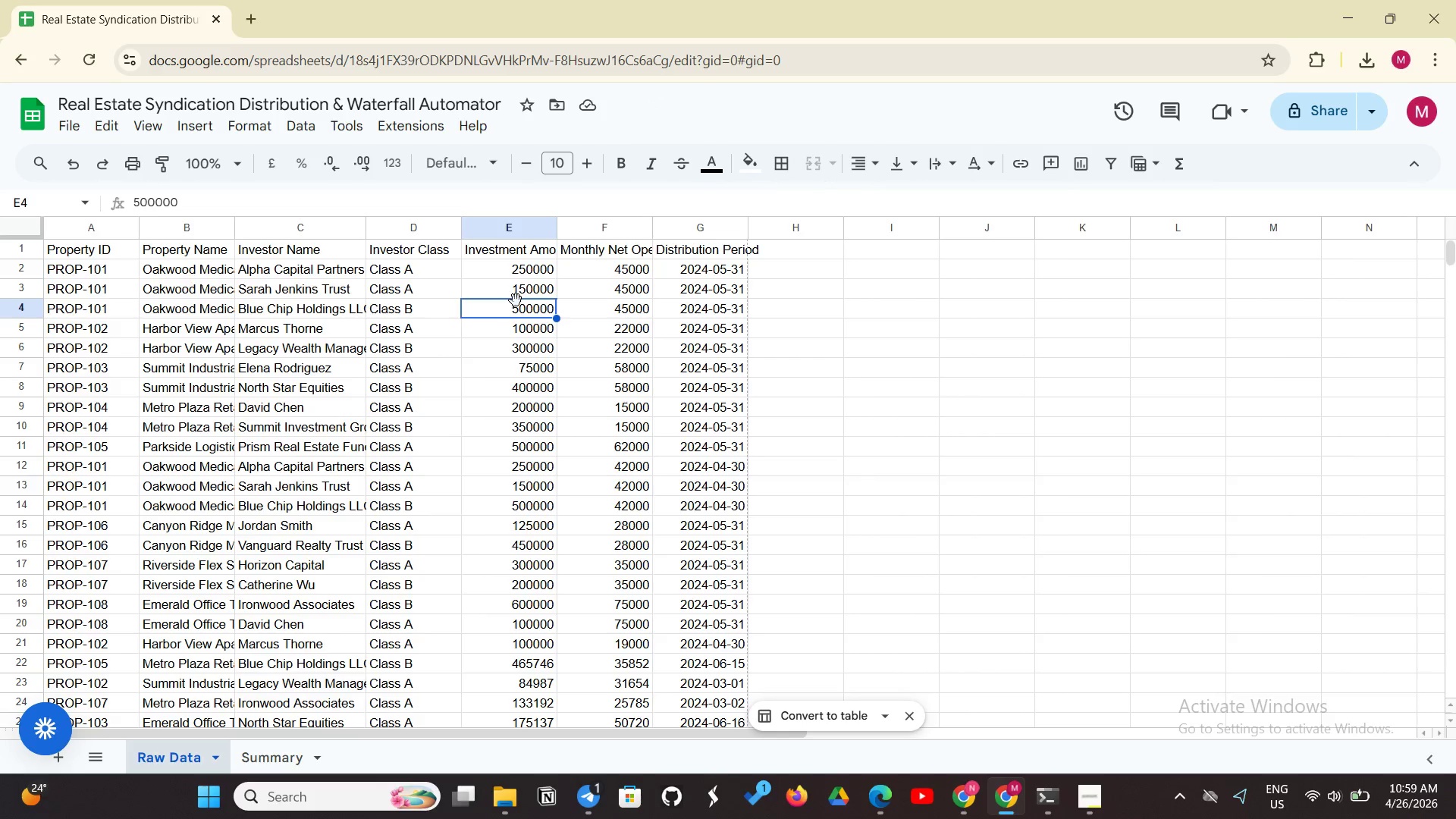 
wait(12.38)
 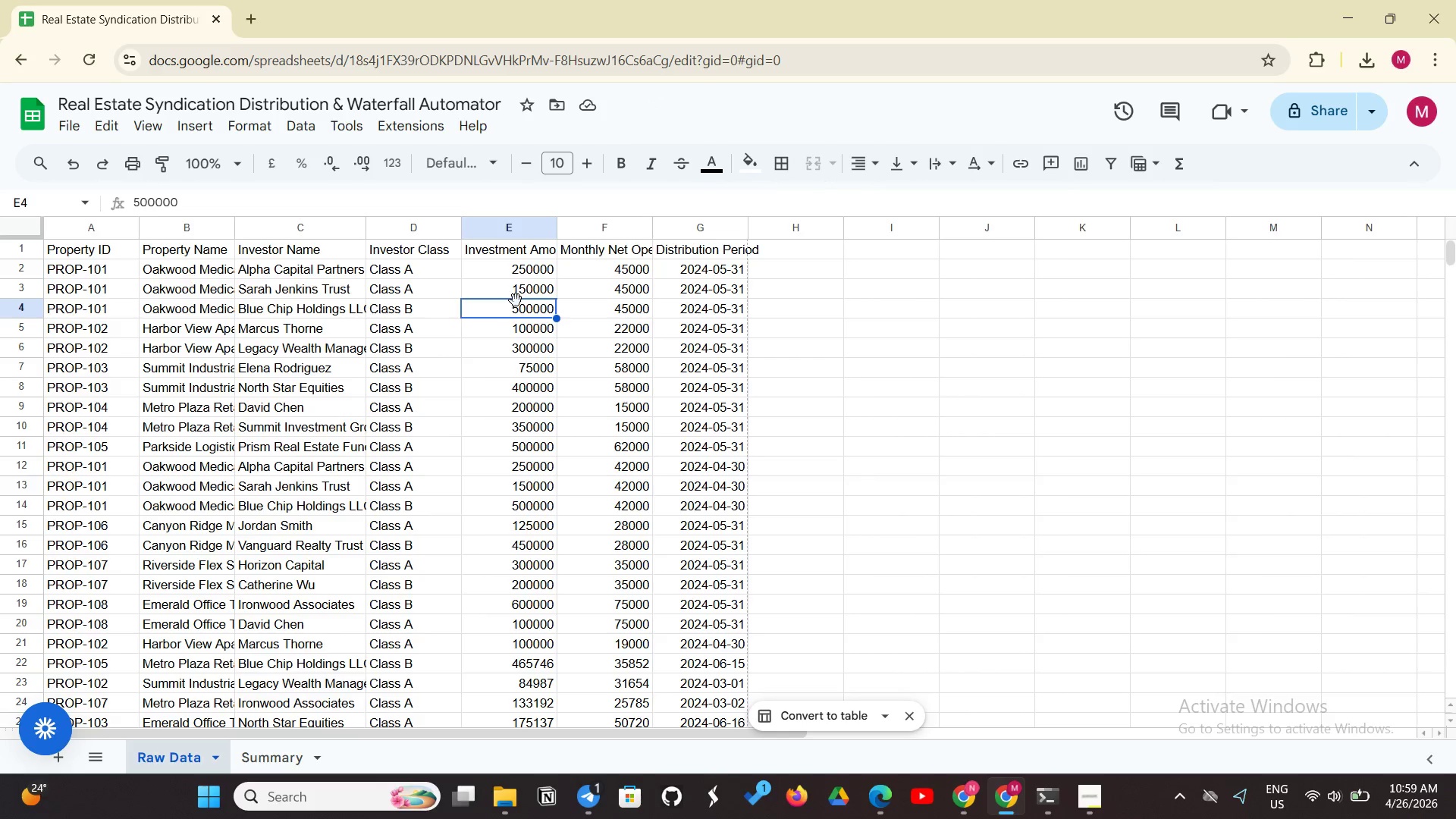 
left_click([551, 223])
 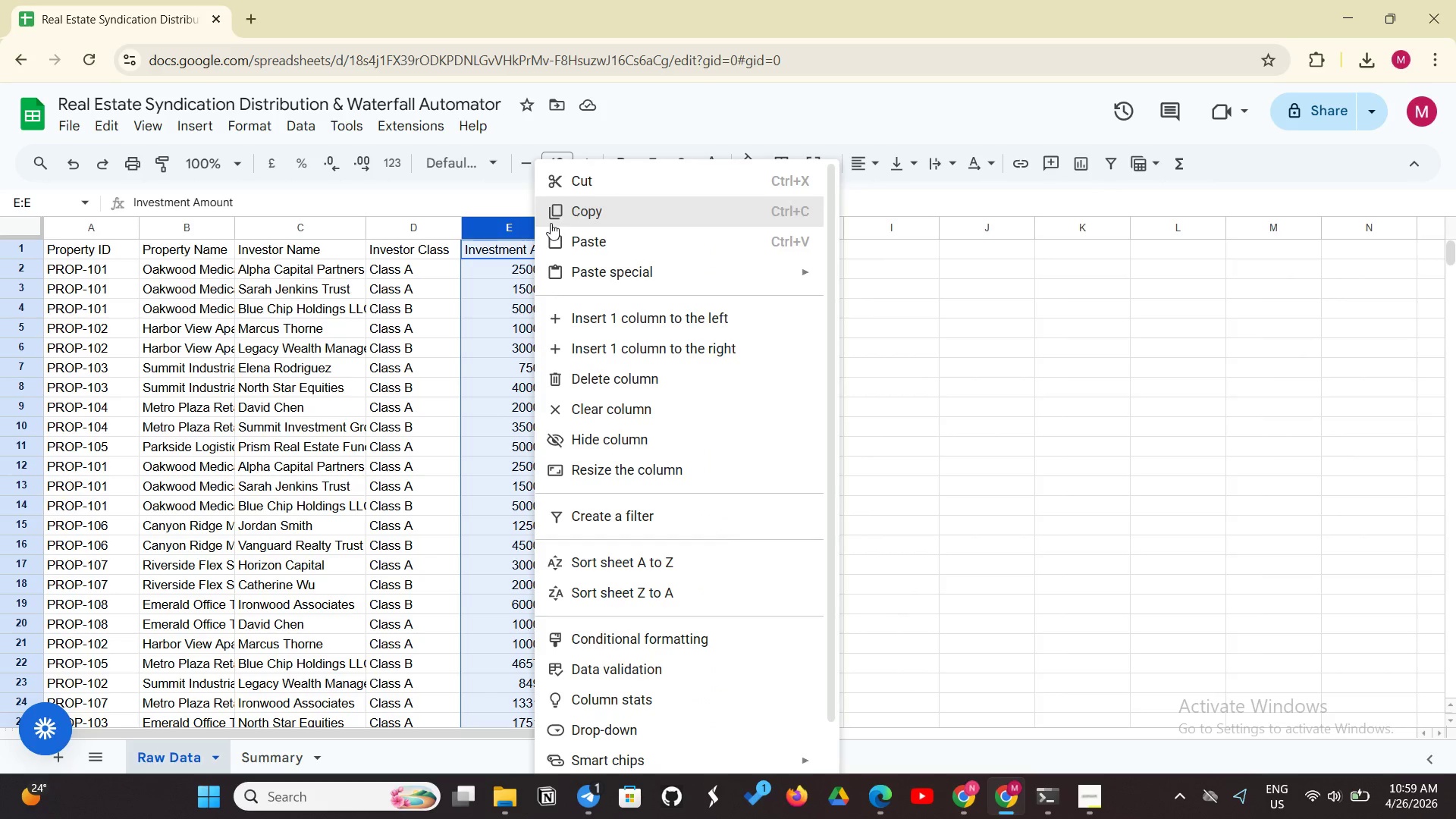 
left_click_drag(start_coordinate=[551, 223], to_coordinate=[637, 290])
 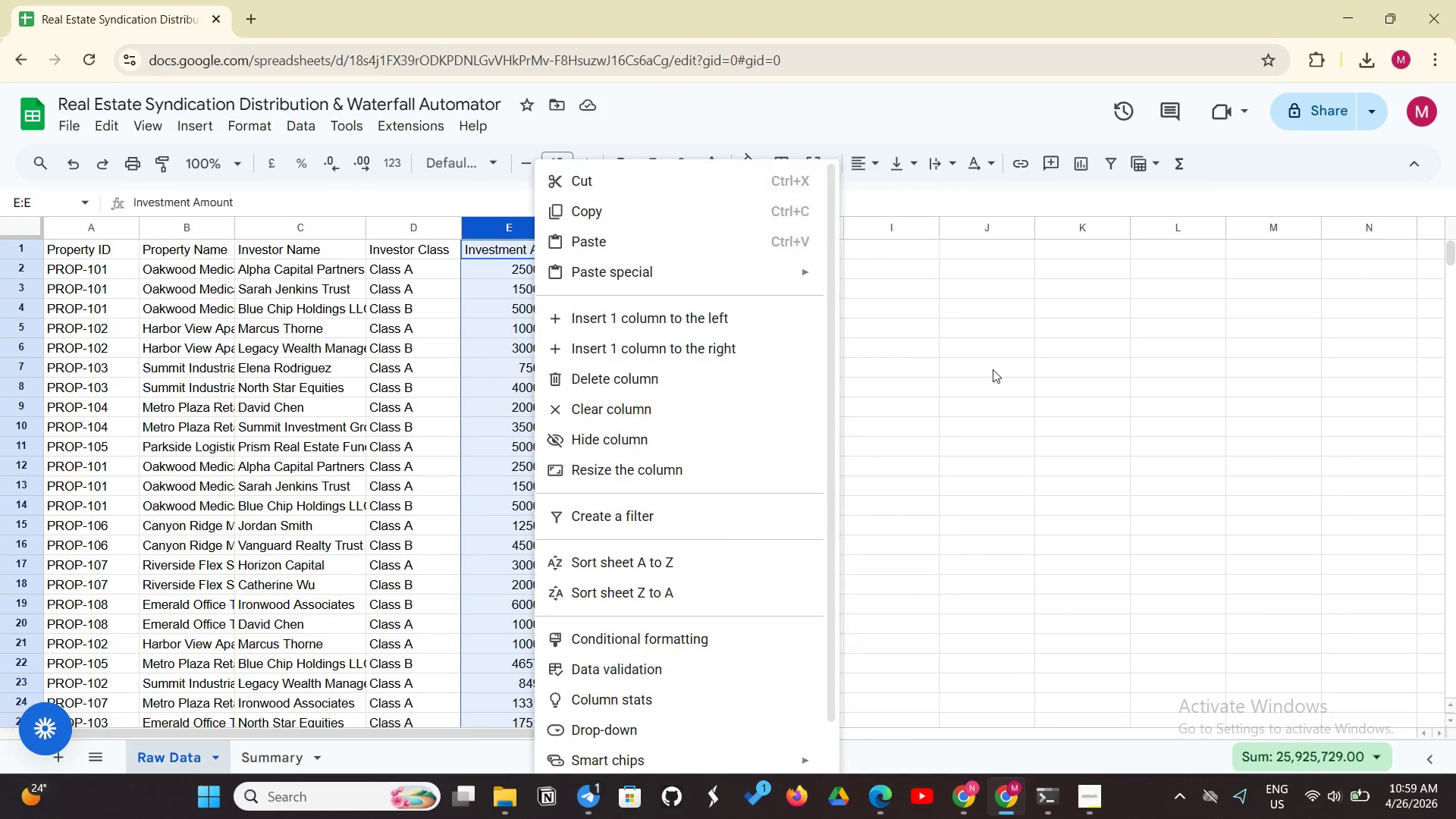 
left_click([993, 369])
 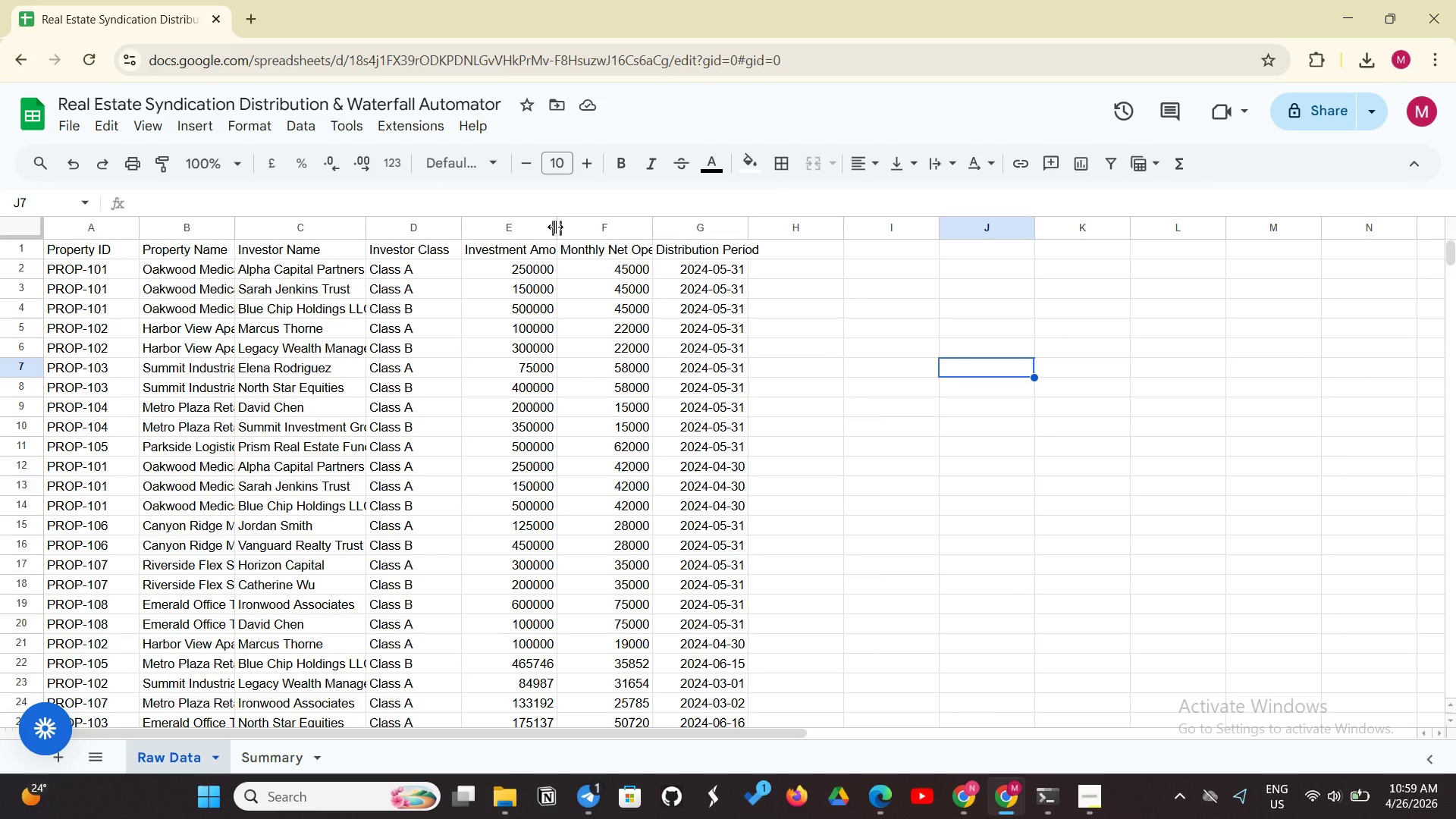 
left_click_drag(start_coordinate=[554, 226], to_coordinate=[585, 219])
 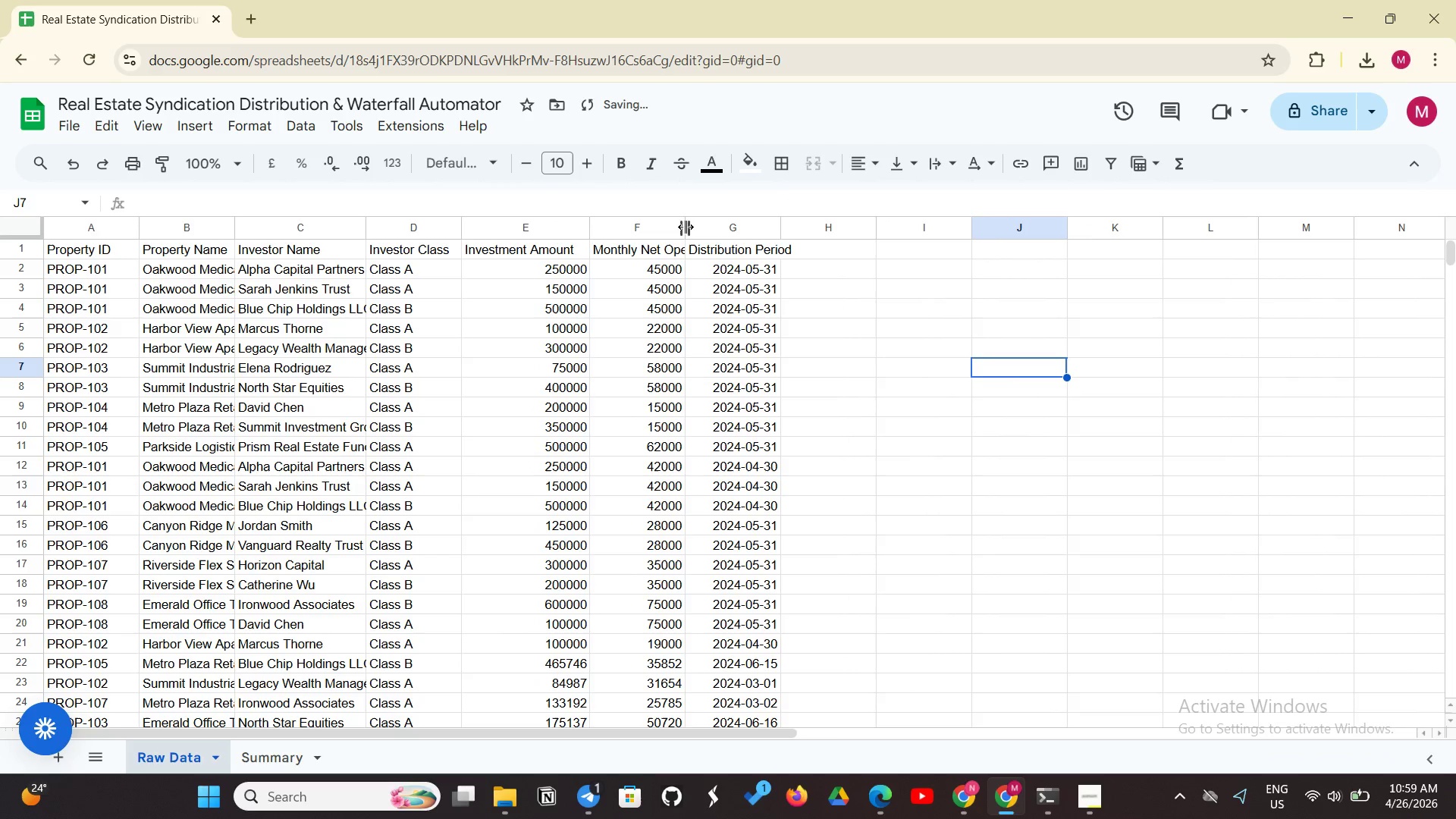 
left_click_drag(start_coordinate=[686, 227], to_coordinate=[698, 225])
 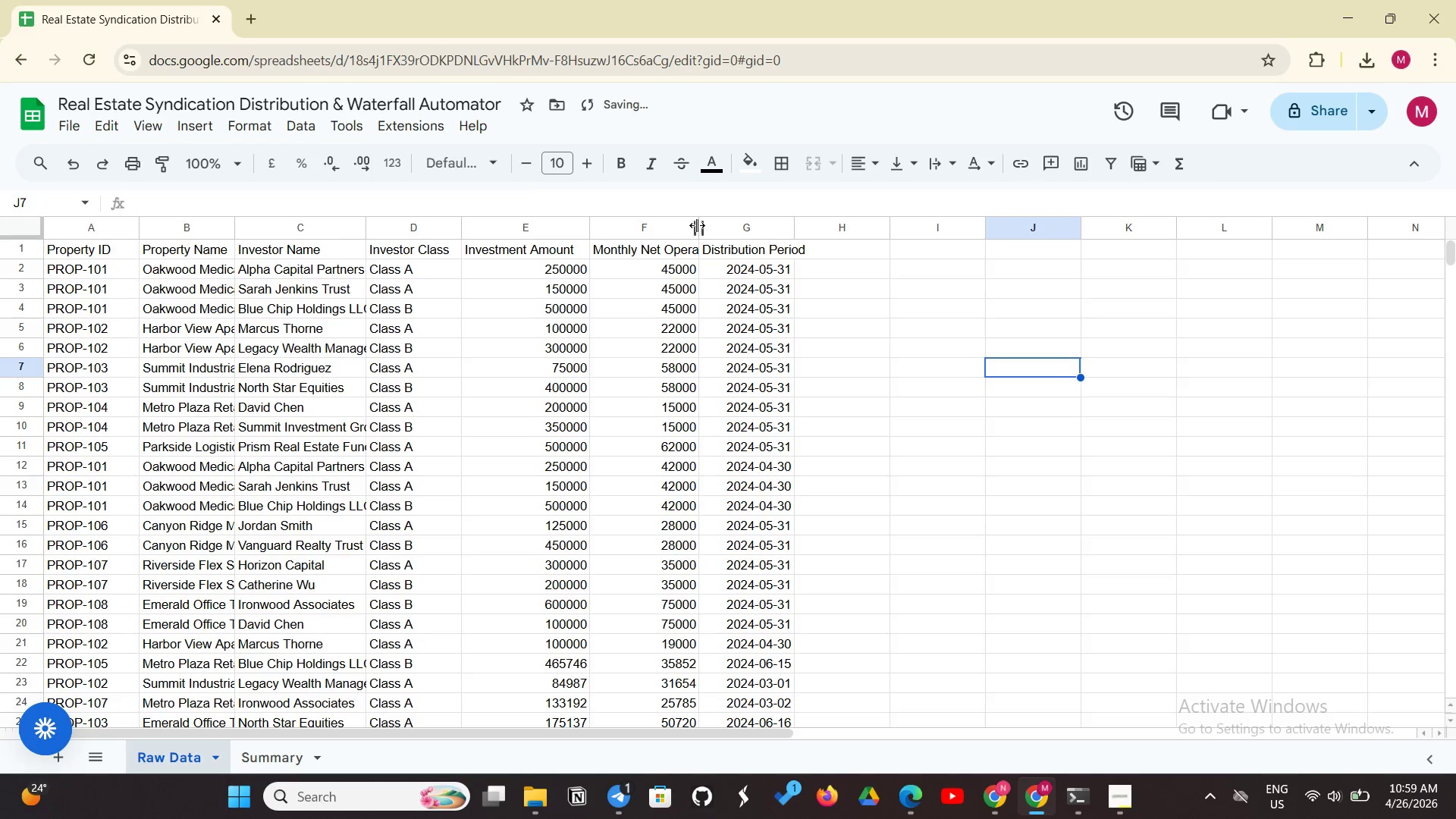 
left_click_drag(start_coordinate=[697, 225], to_coordinate=[722, 222])
 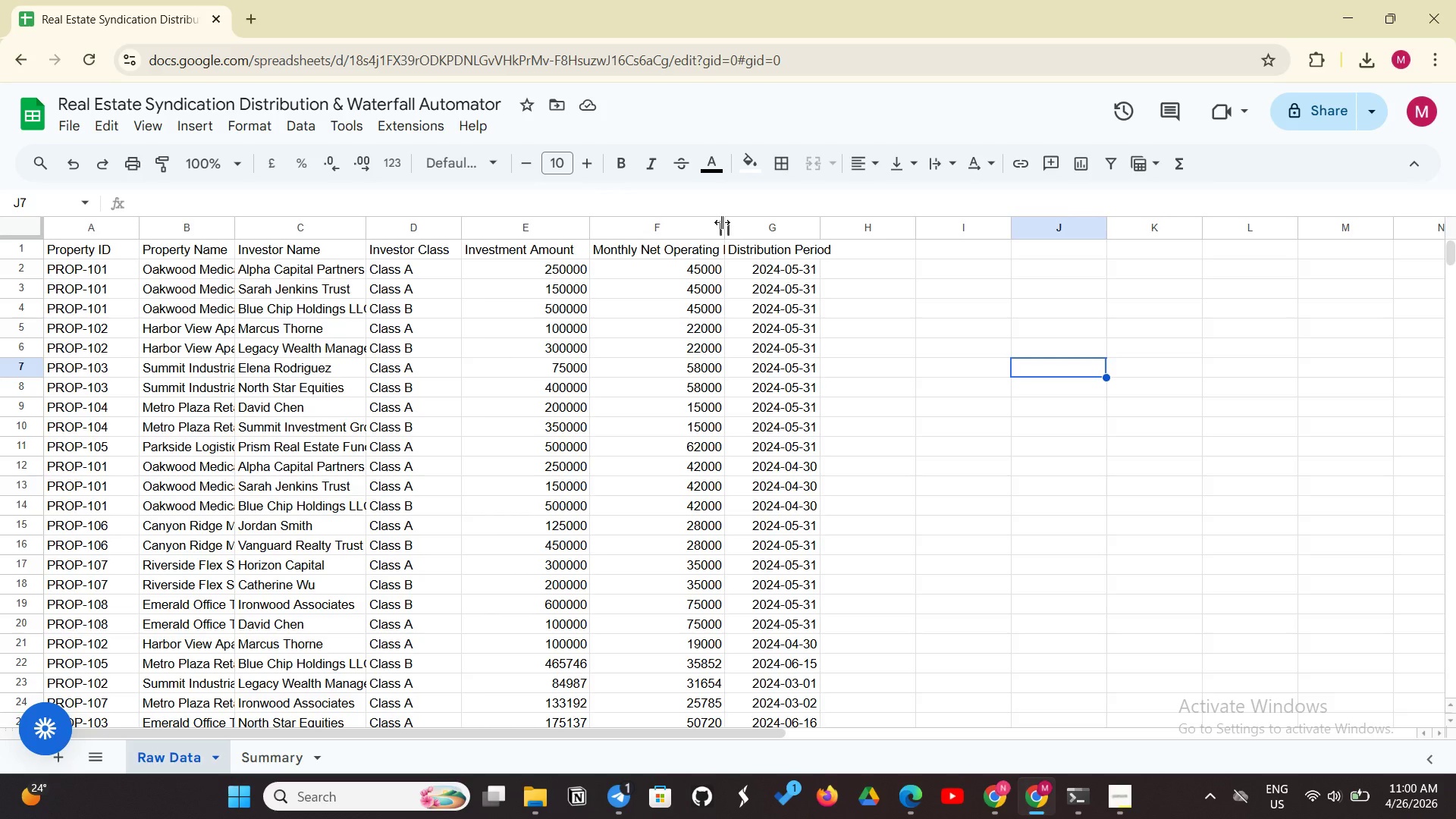 
wait(15.66)
 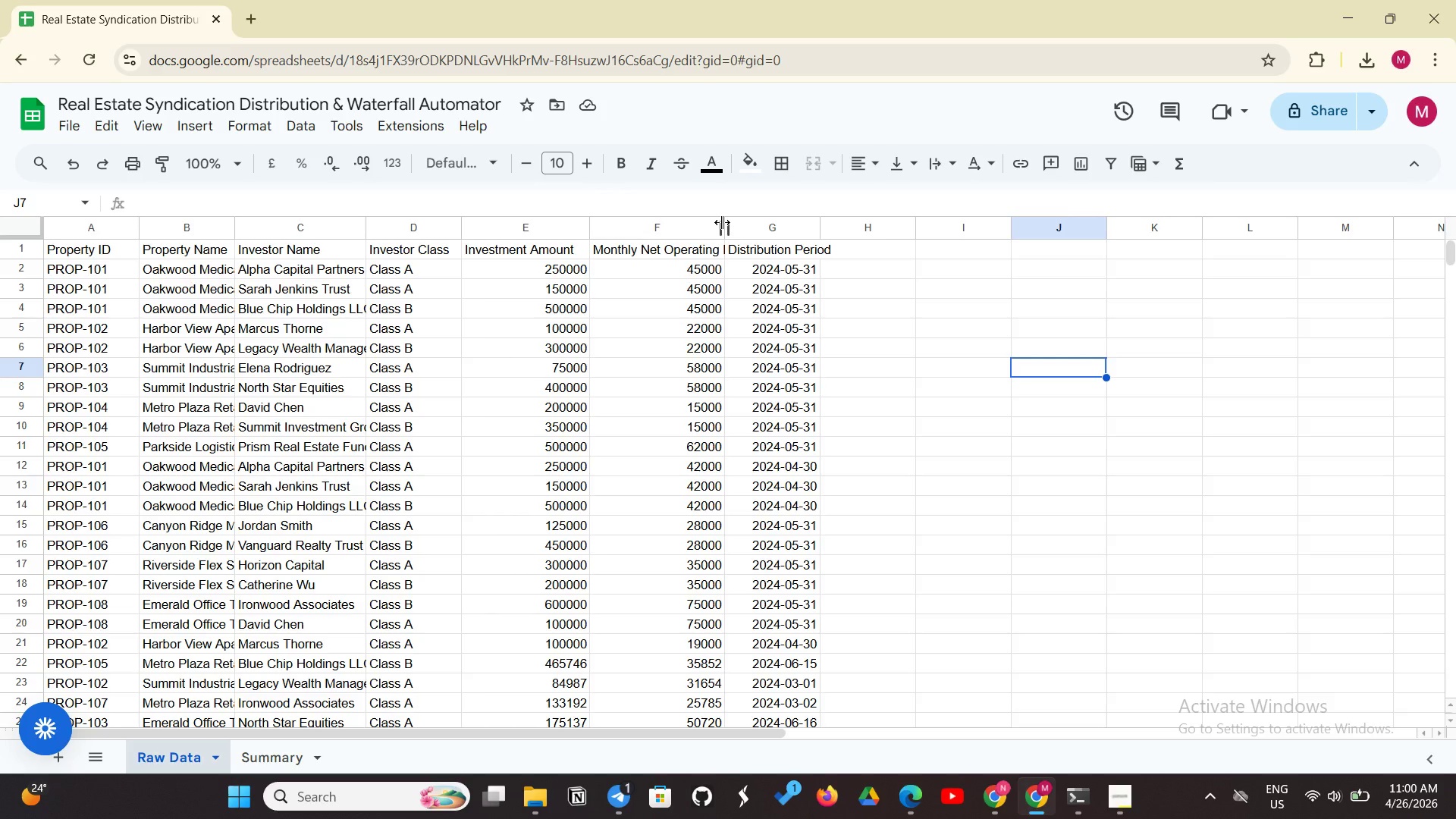 
left_click([267, 776])
 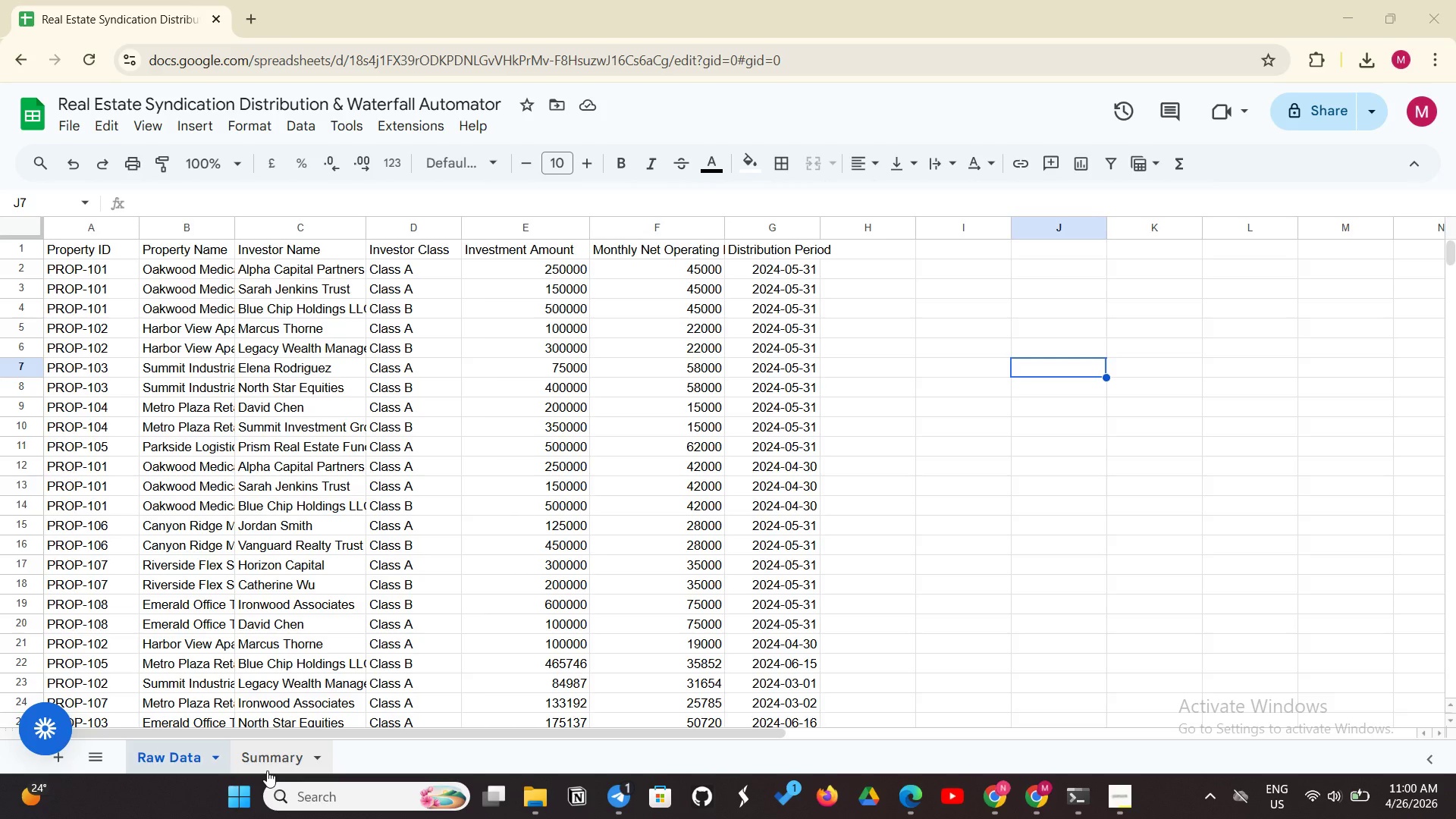 
left_click([267, 770])
 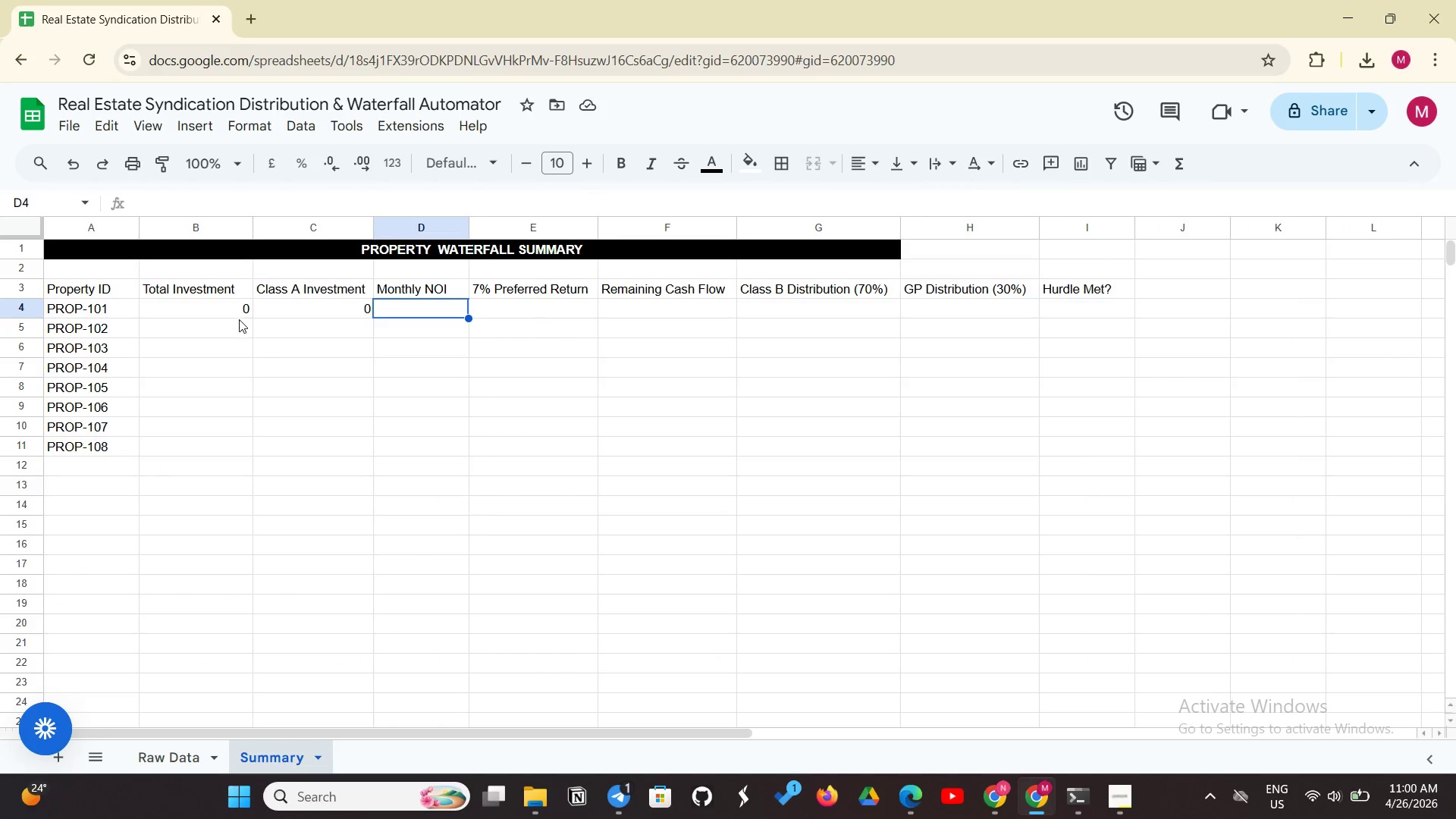 
left_click([230, 303])
 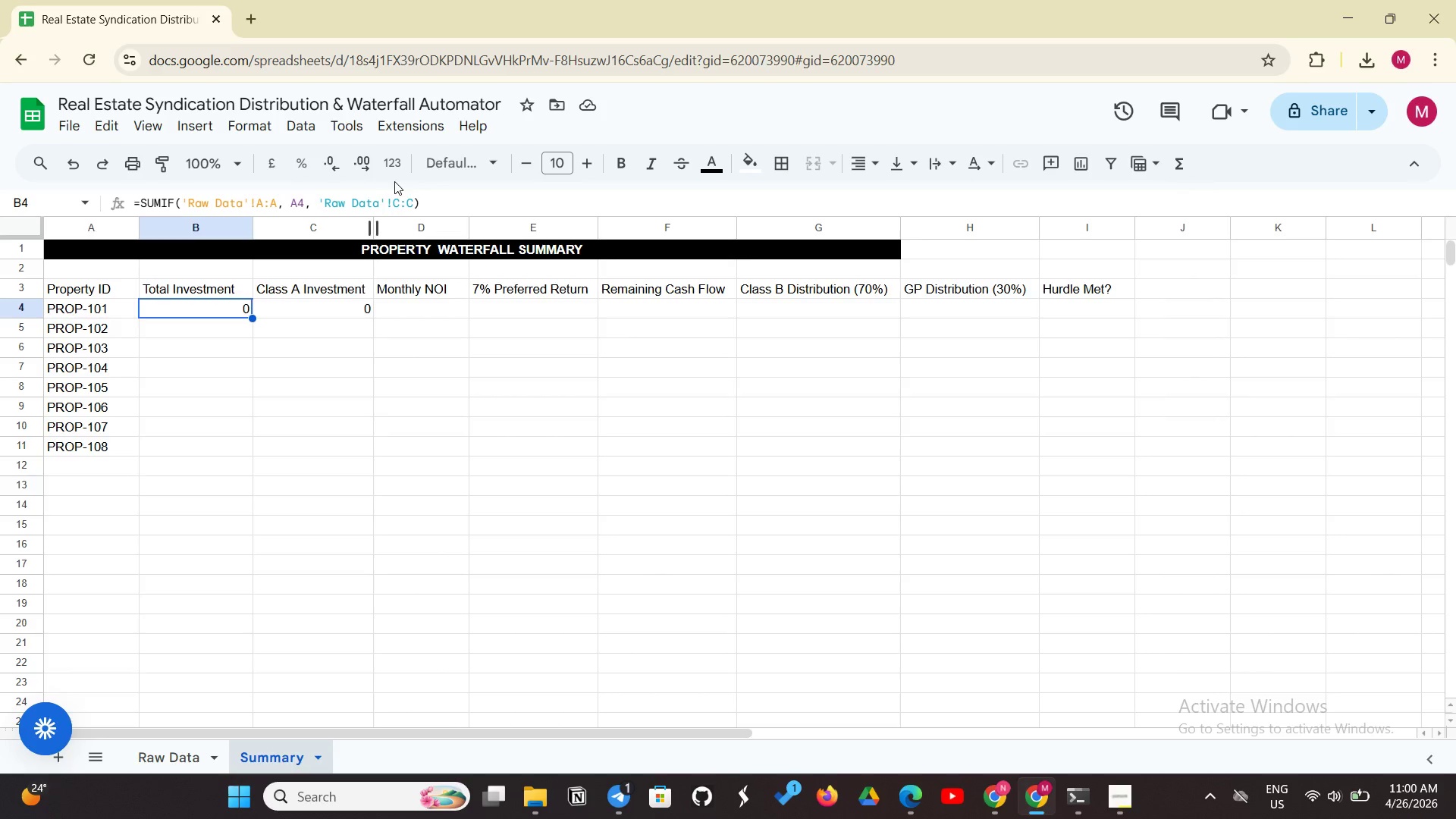 
left_click([400, 198])
 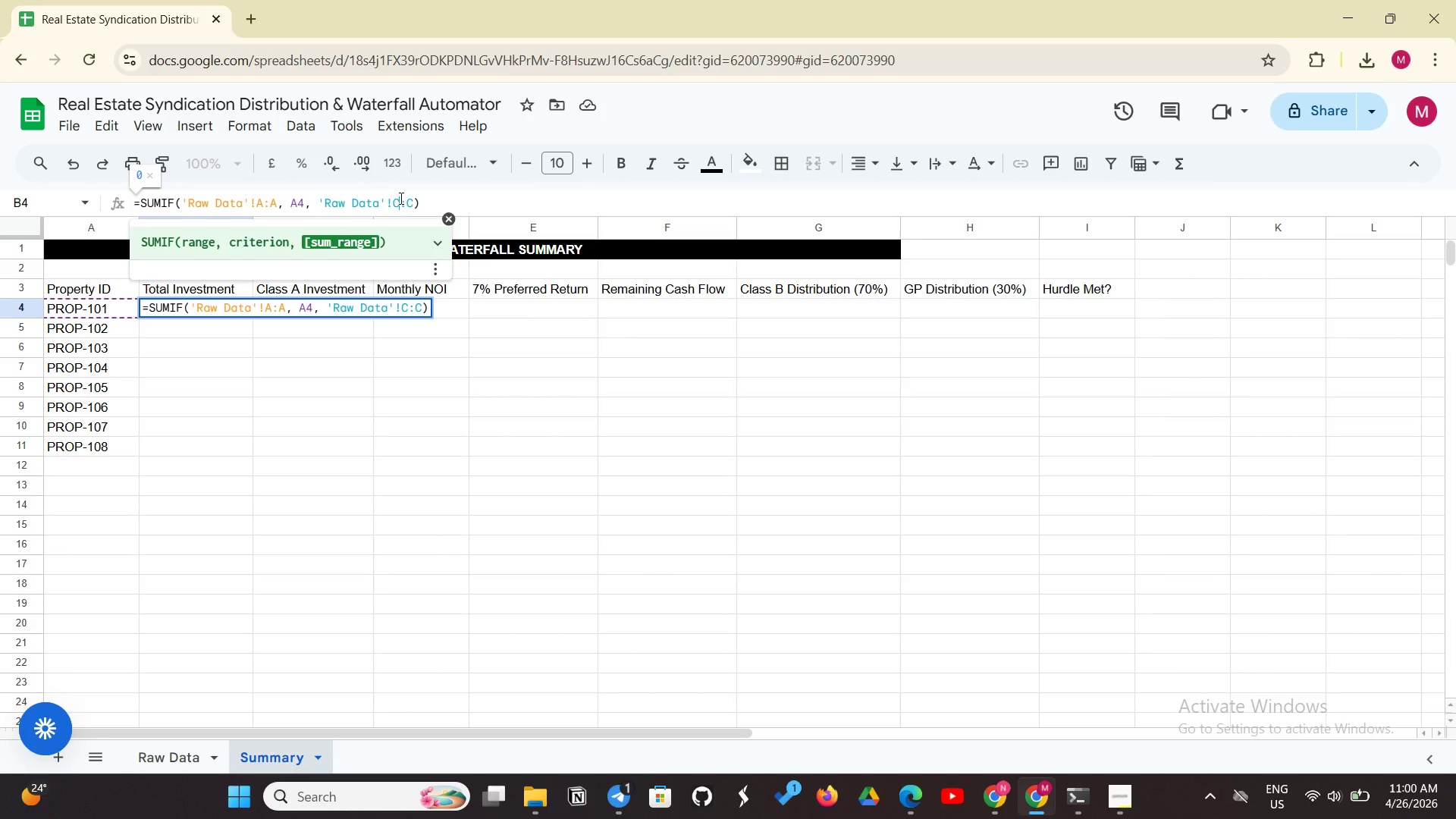 
key(Backspace)
 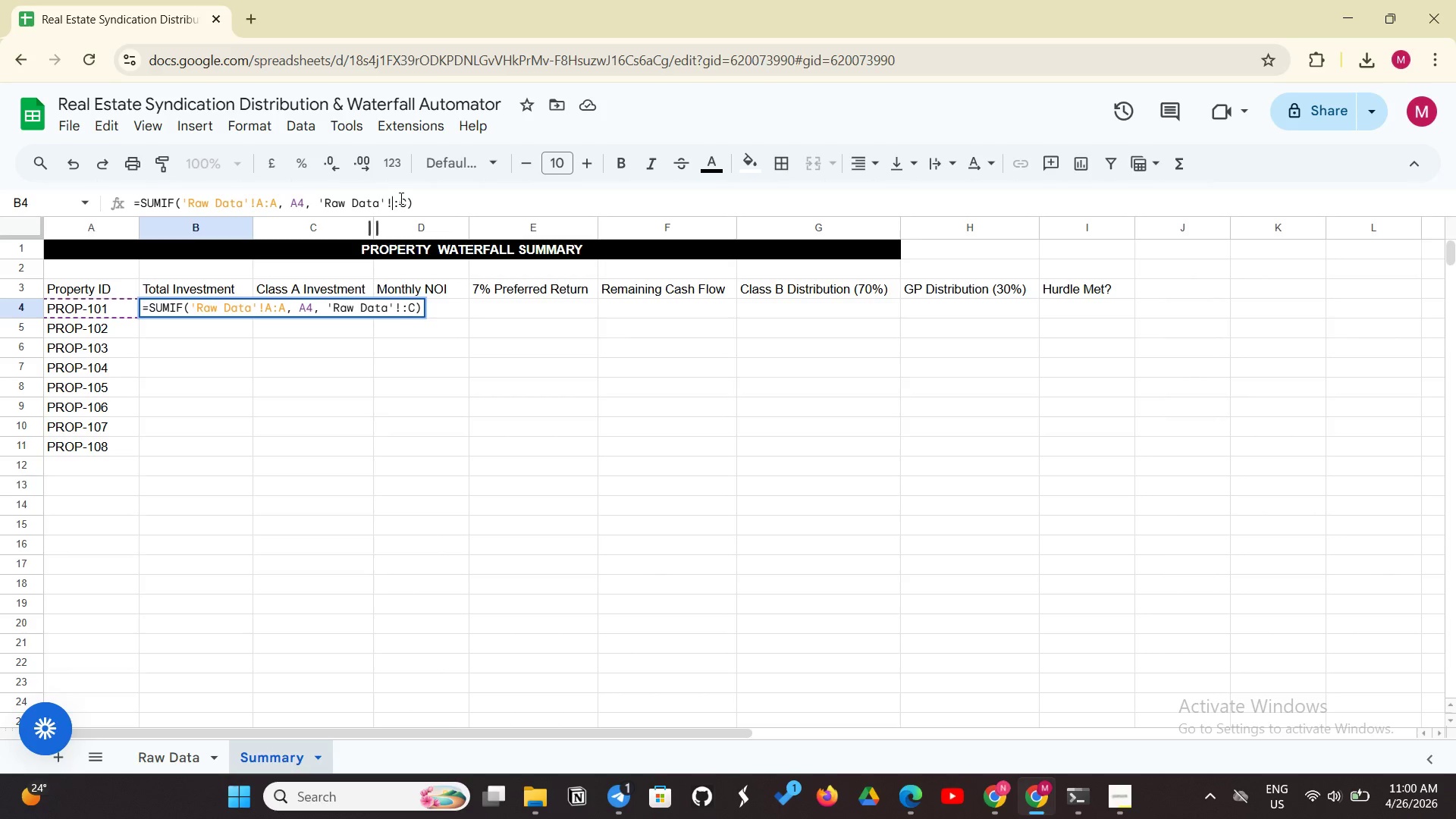 
key(Shift+E)
 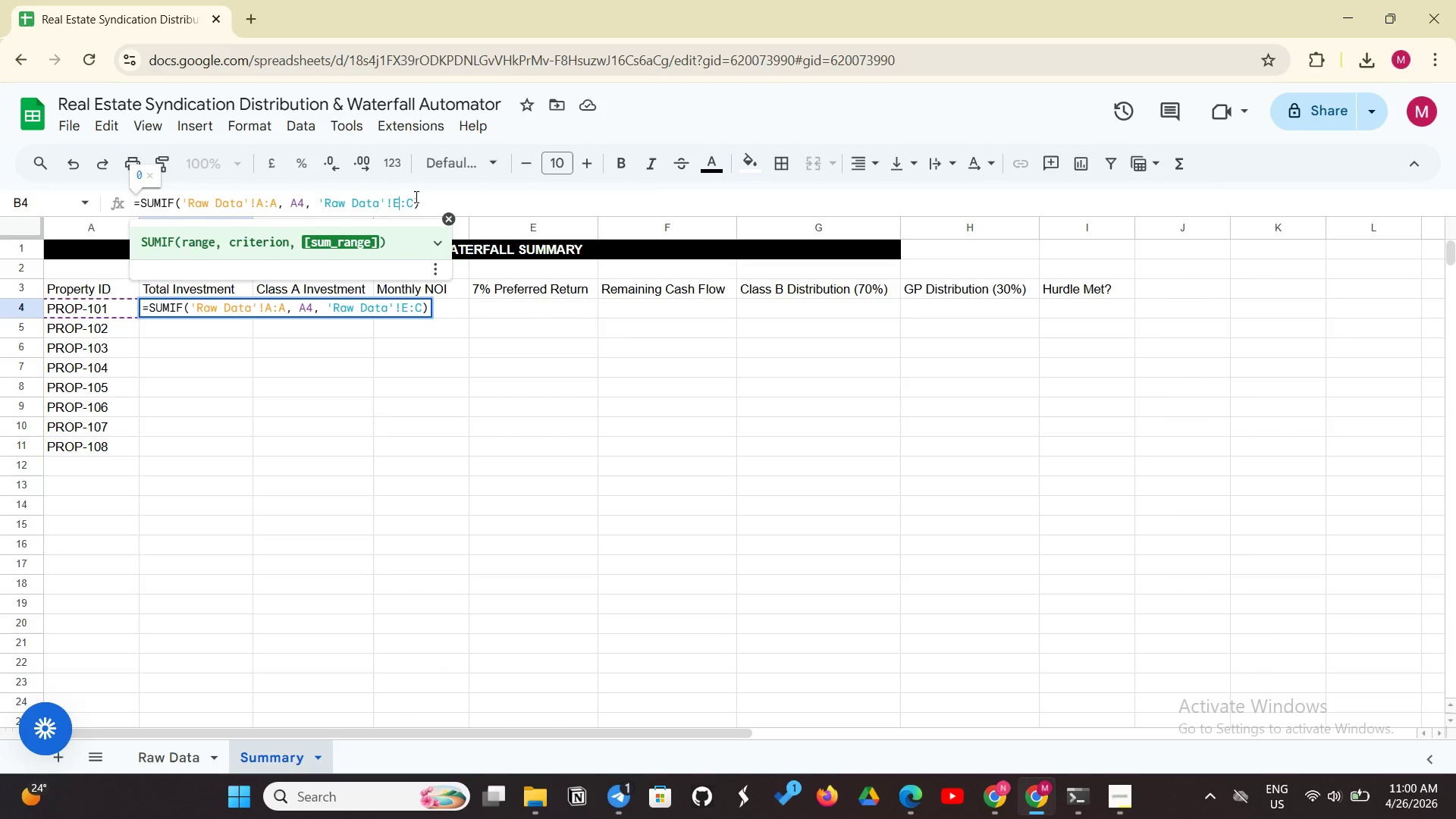 
left_click([415, 196])
 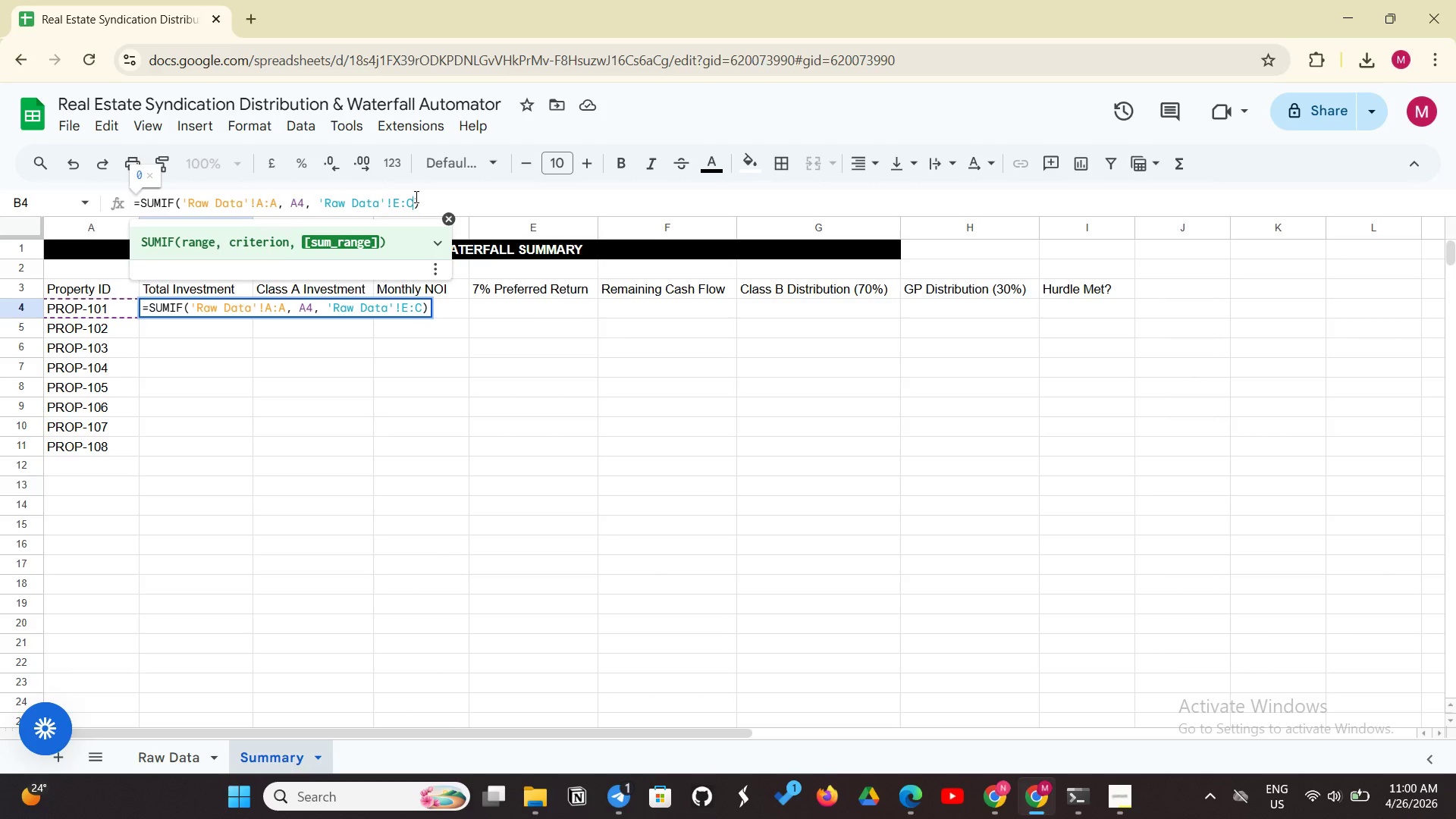 
key(Backspace)
 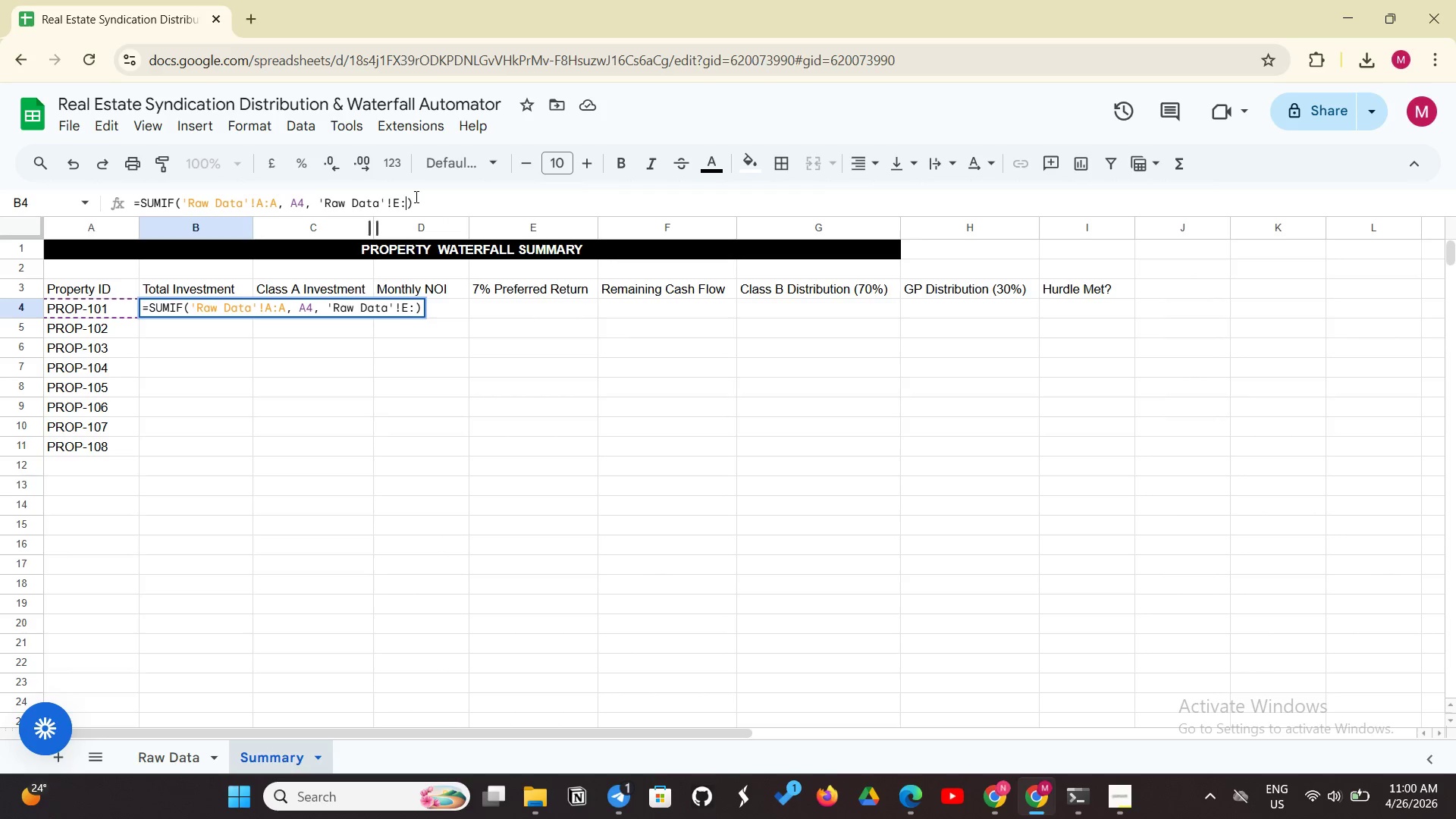 
key(Shift+E)
 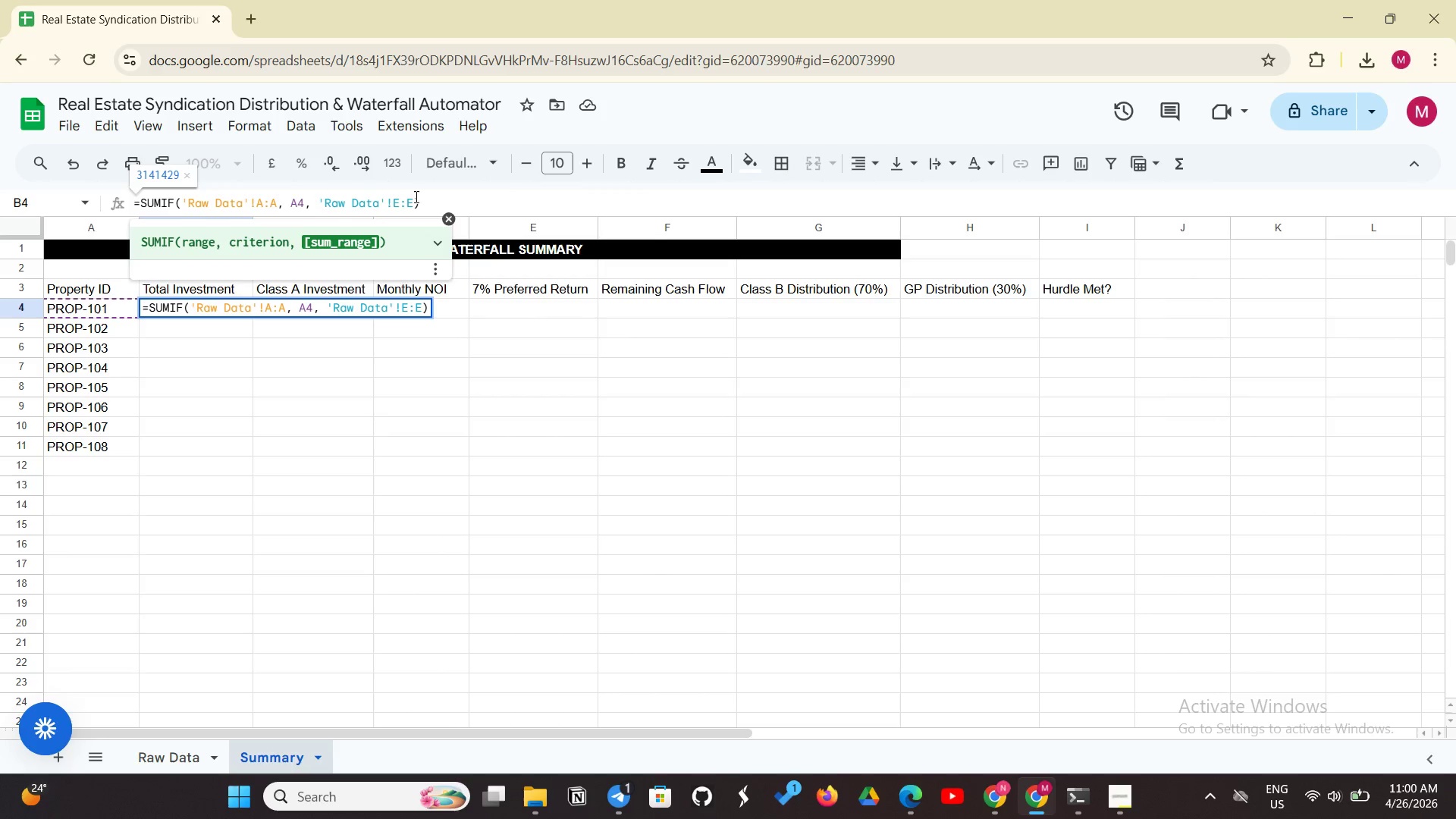 
key(Enter)
 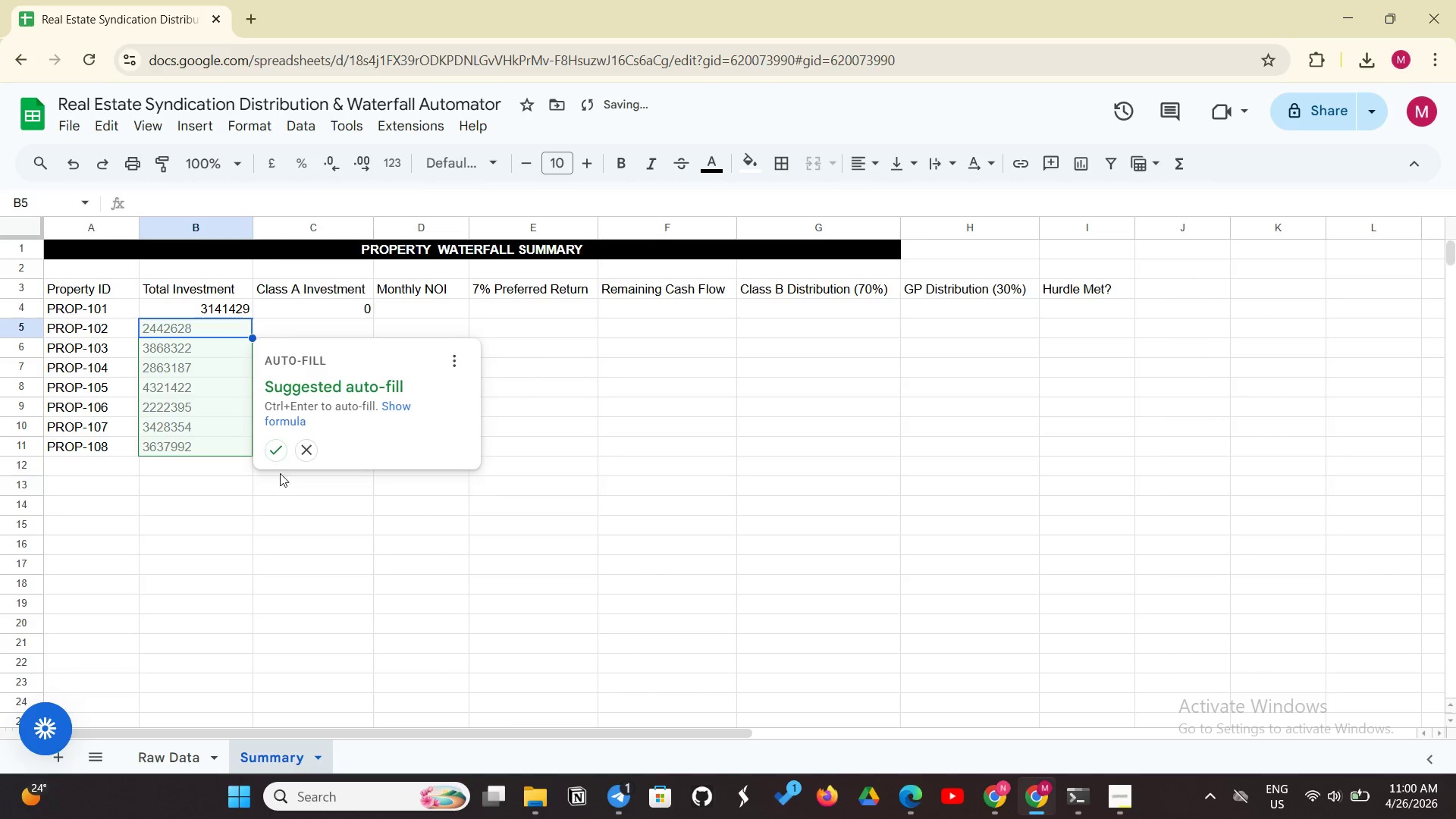 
left_click([272, 453])
 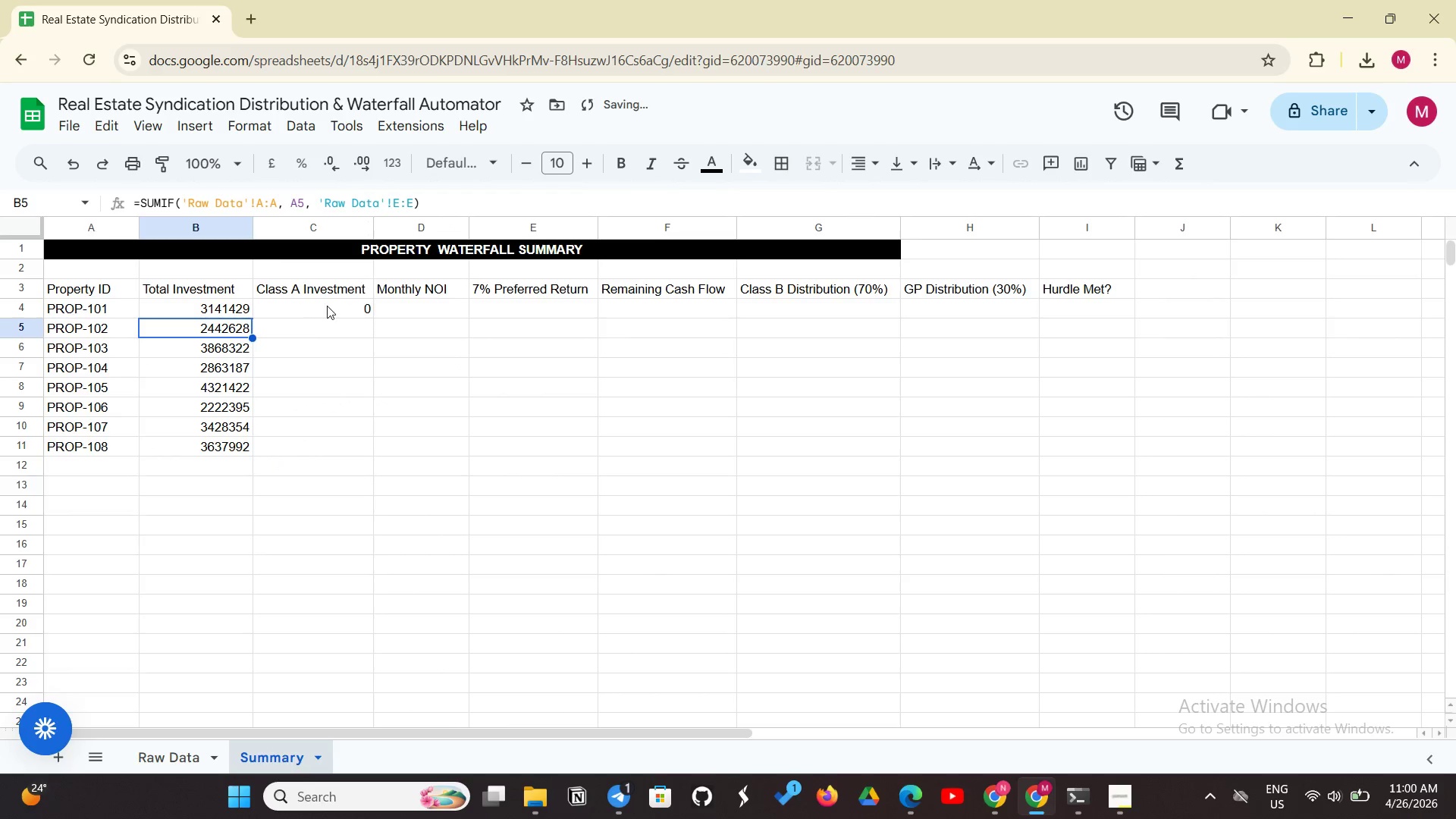 
left_click([330, 305])
 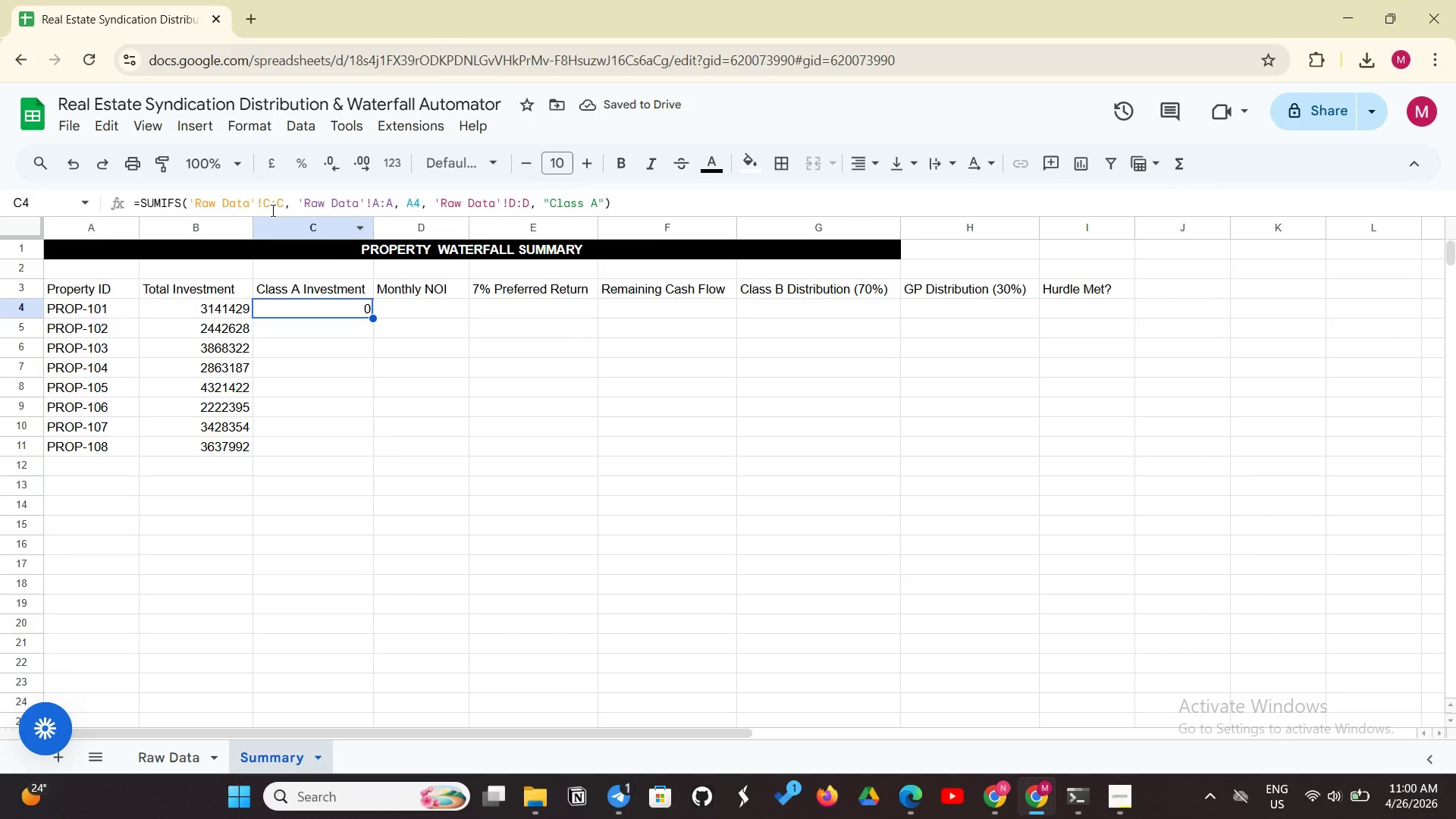 
left_click([270, 202])
 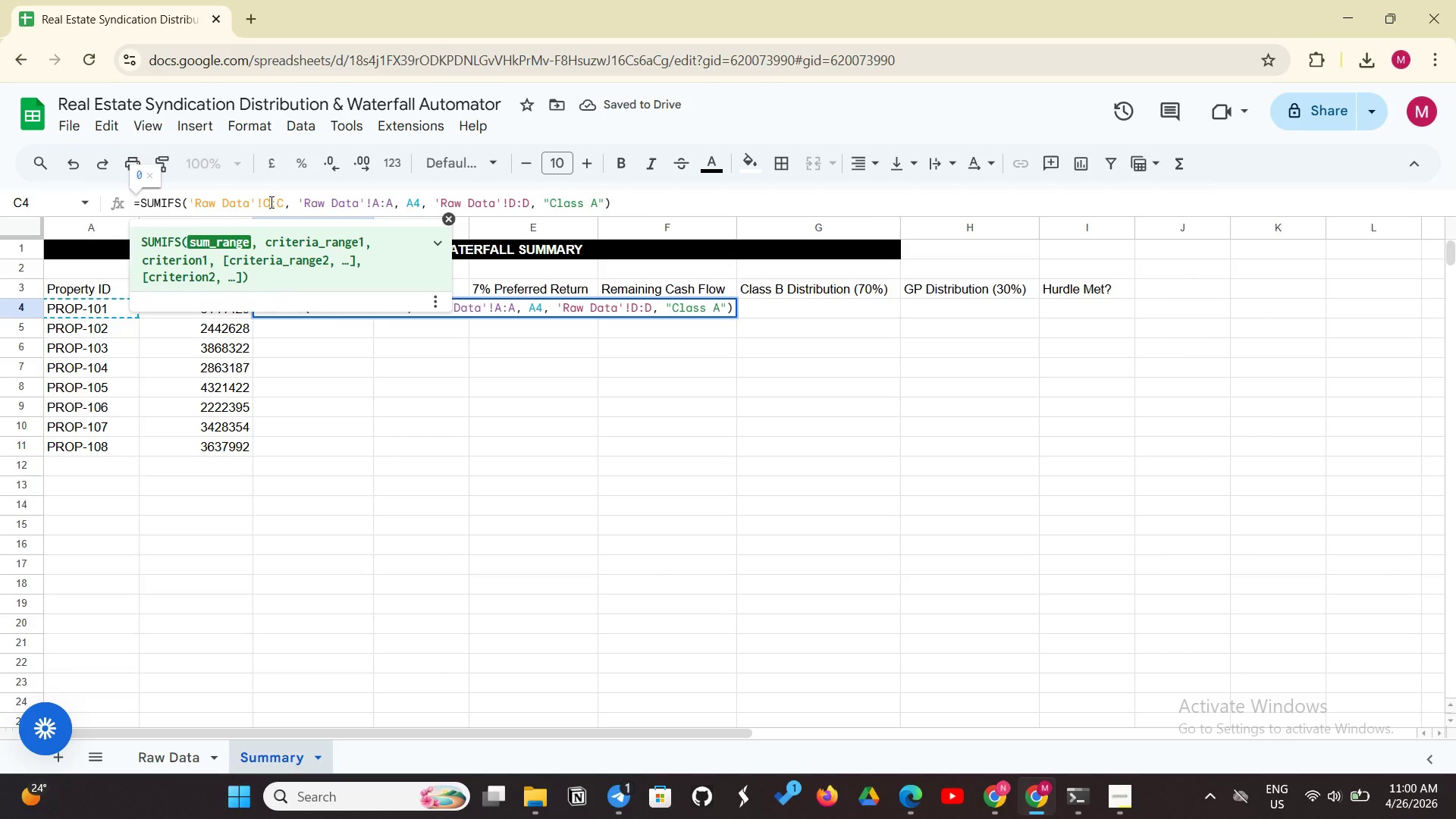 
key(Backspace)
 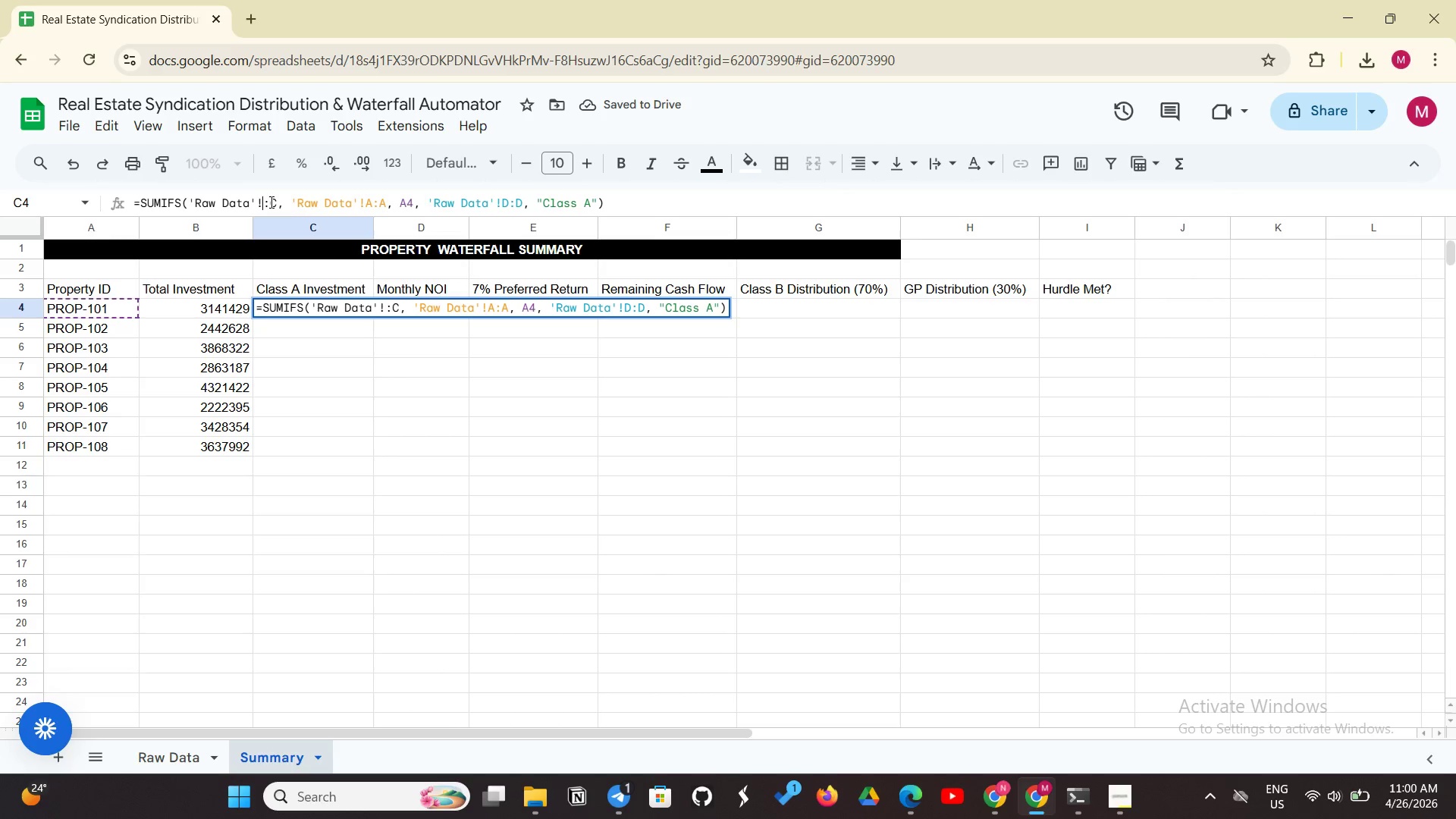 
key(Shift+E)
 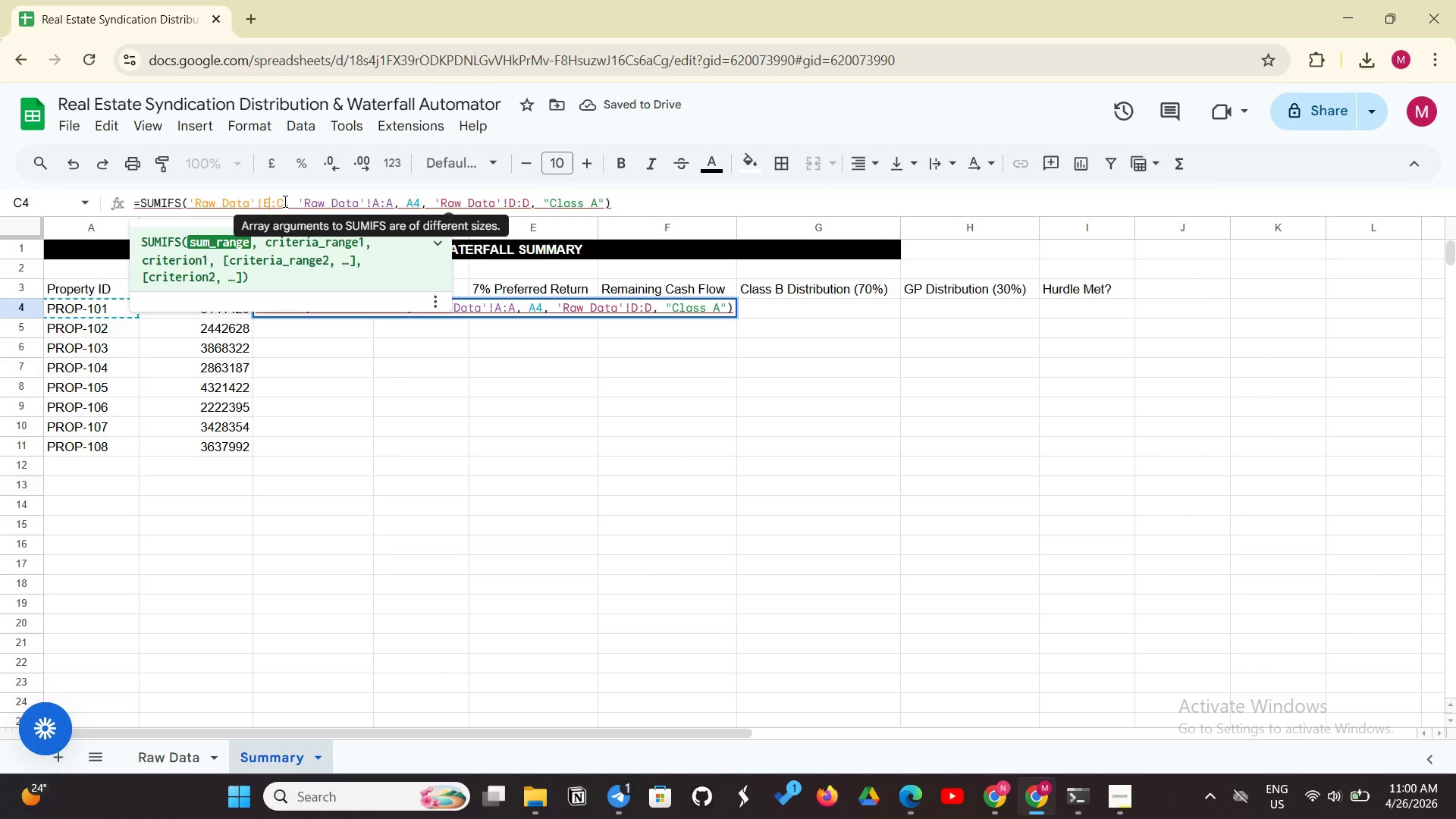 
left_click([282, 200])
 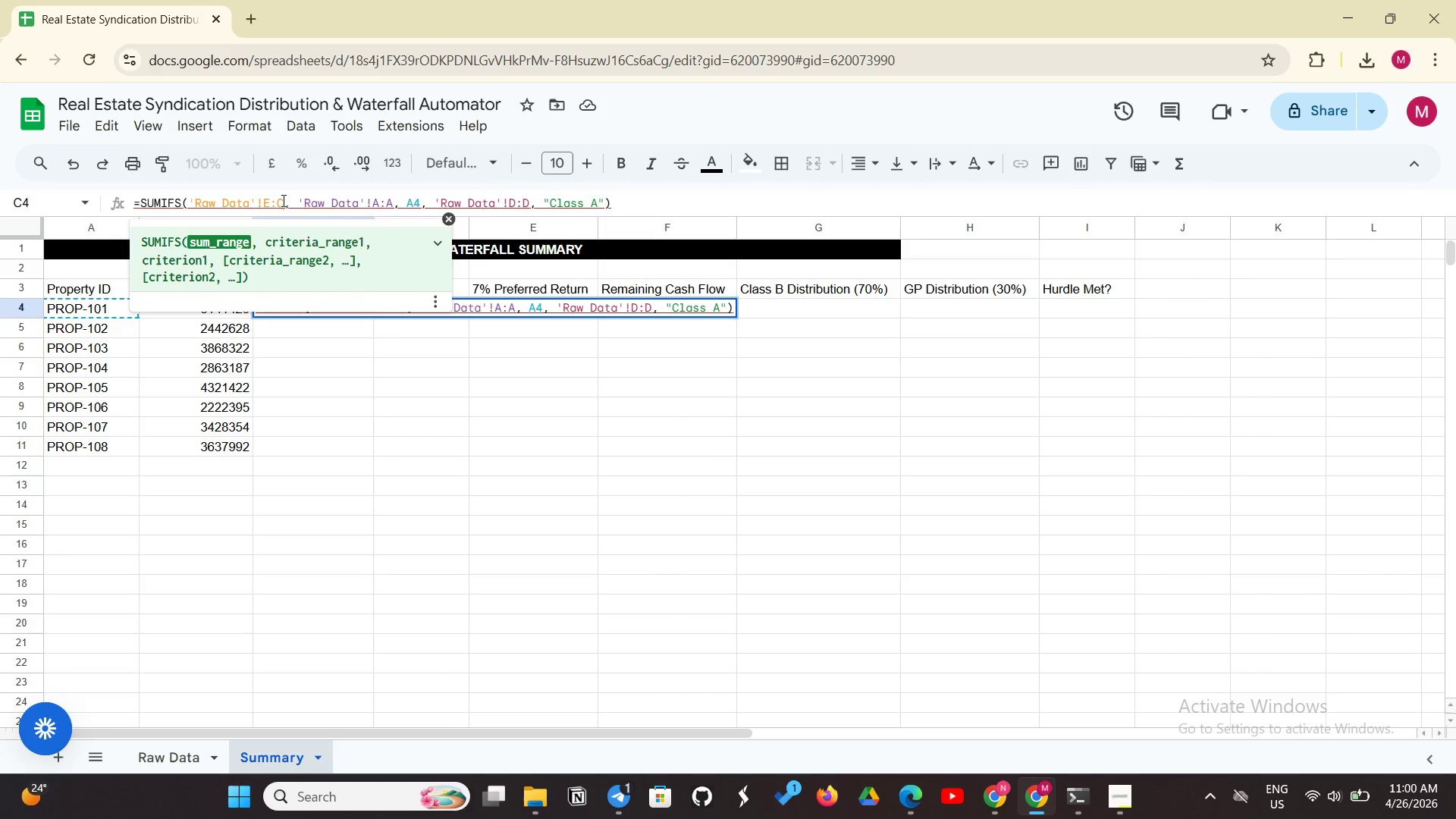 
key(Backspace)
 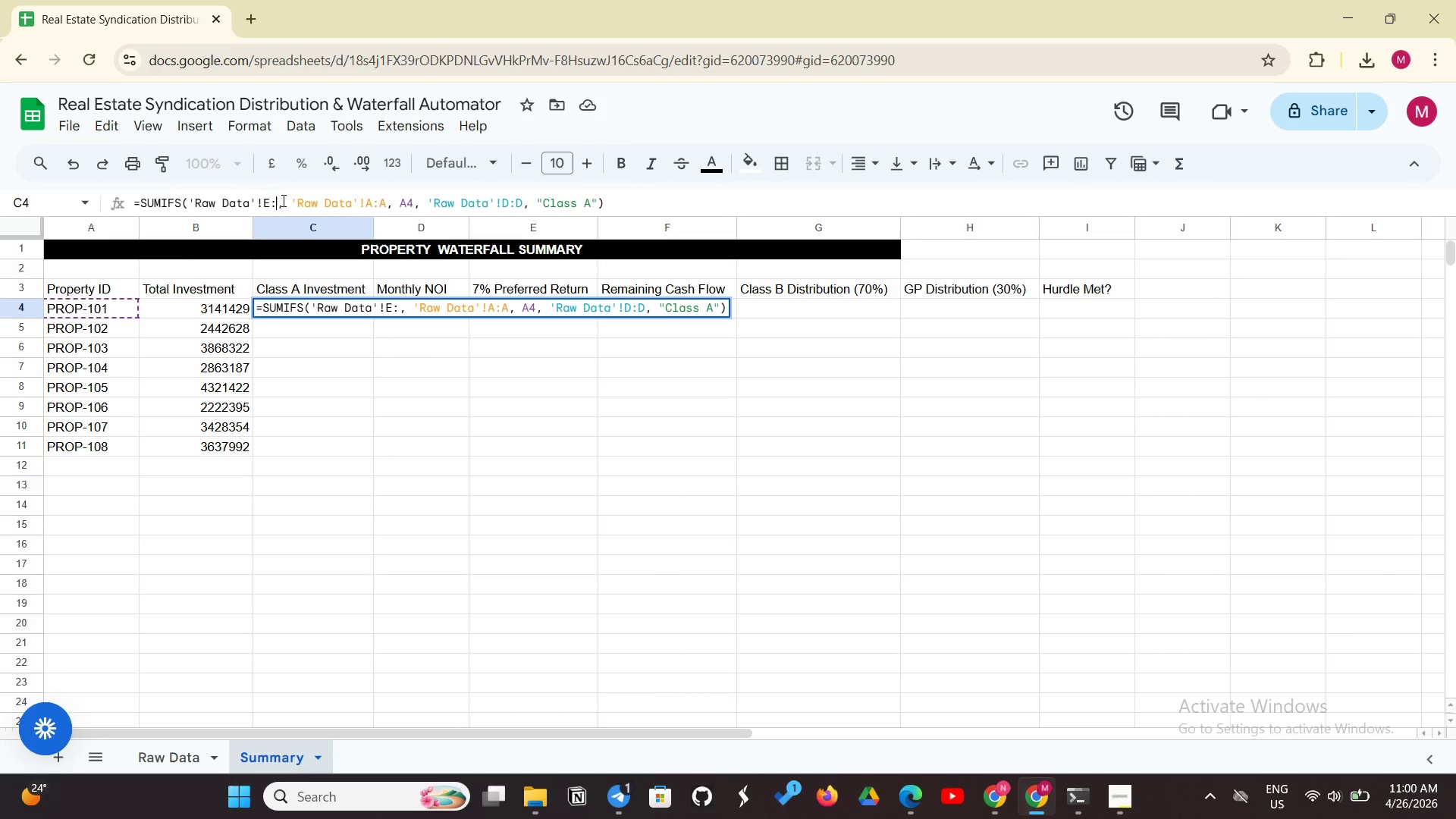 
key(Shift+E)
 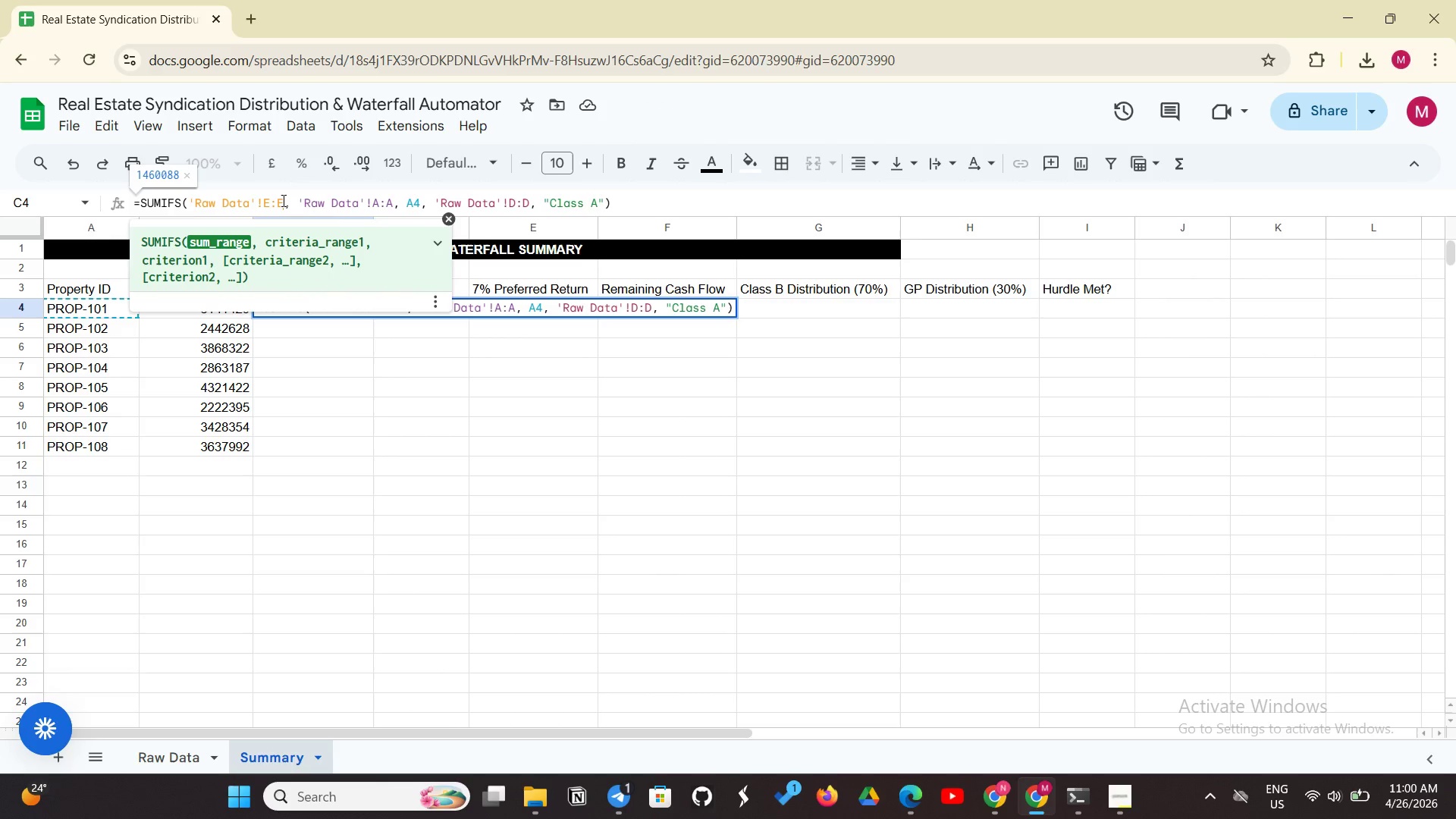 
key(Enter)
 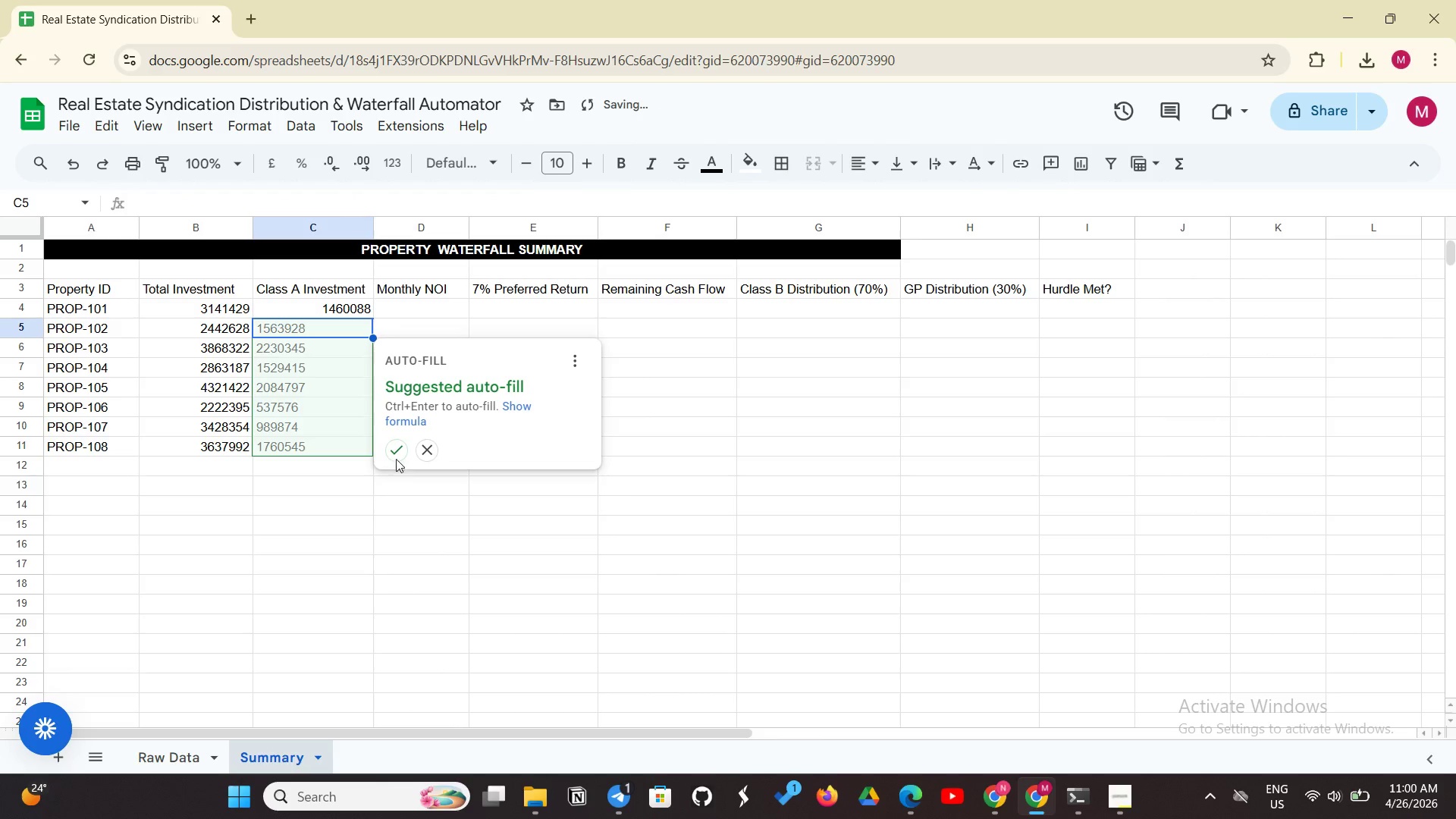 
left_click([396, 457])
 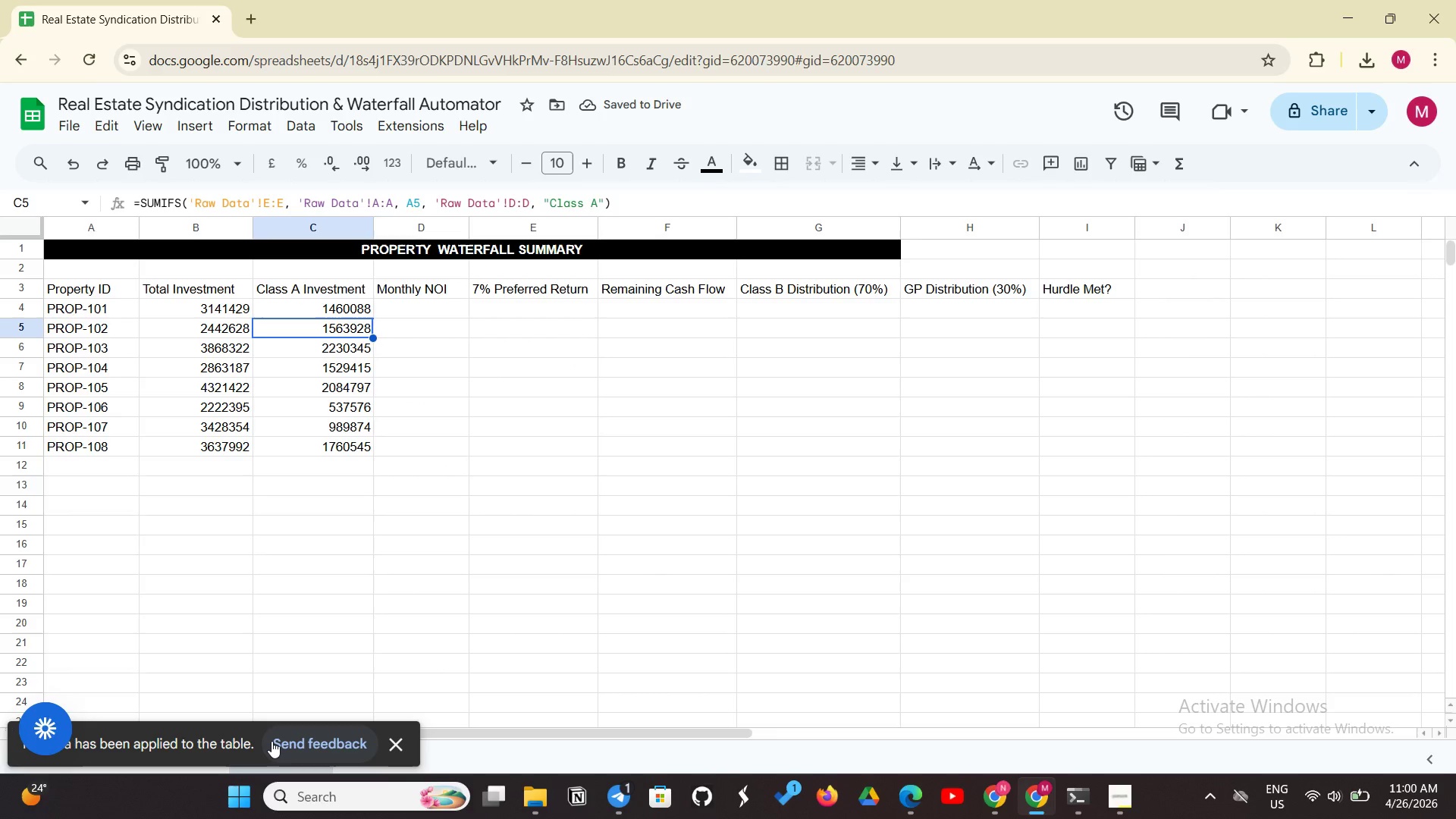 
wait(5.84)
 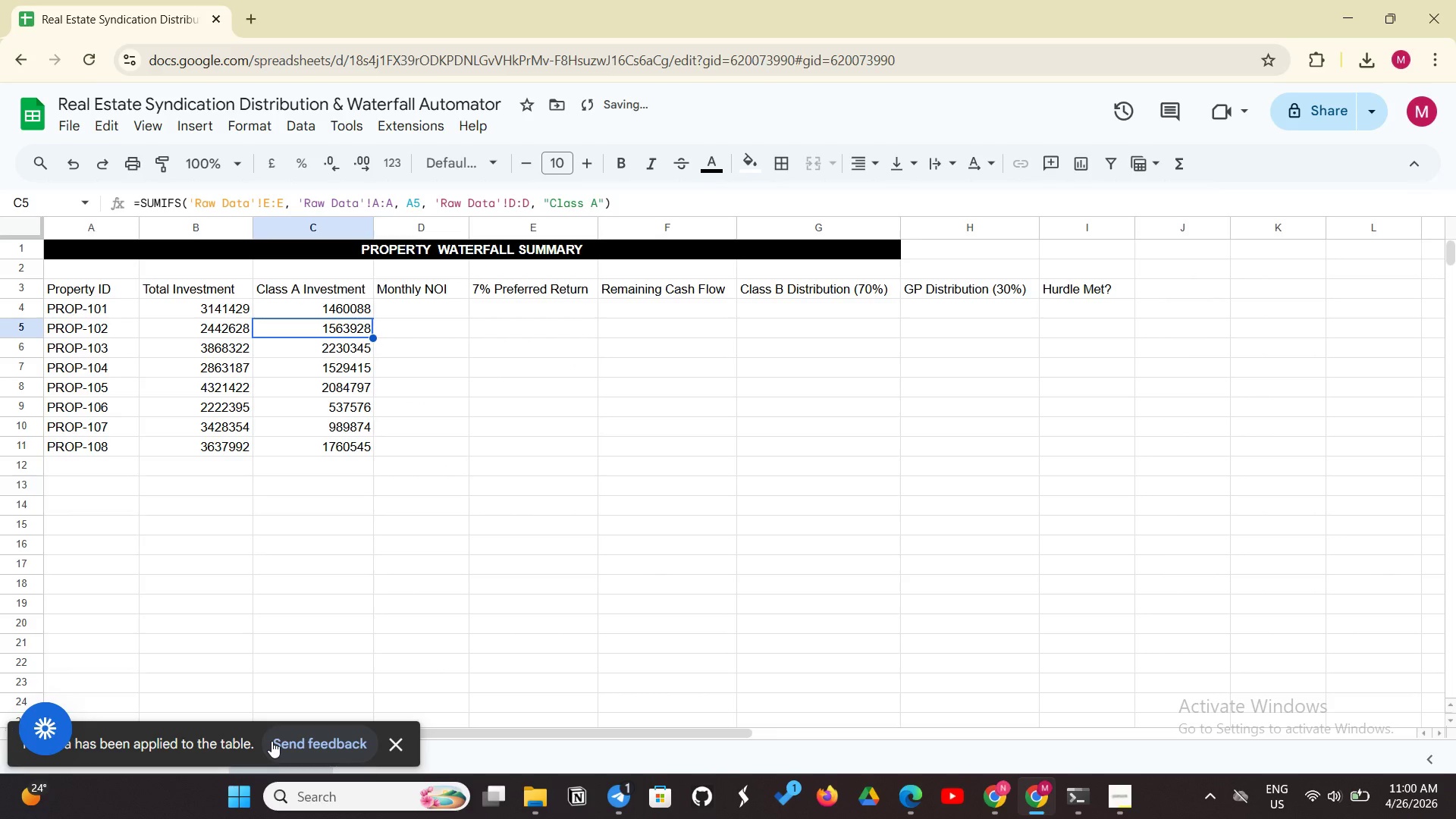 
left_click([388, 614])
 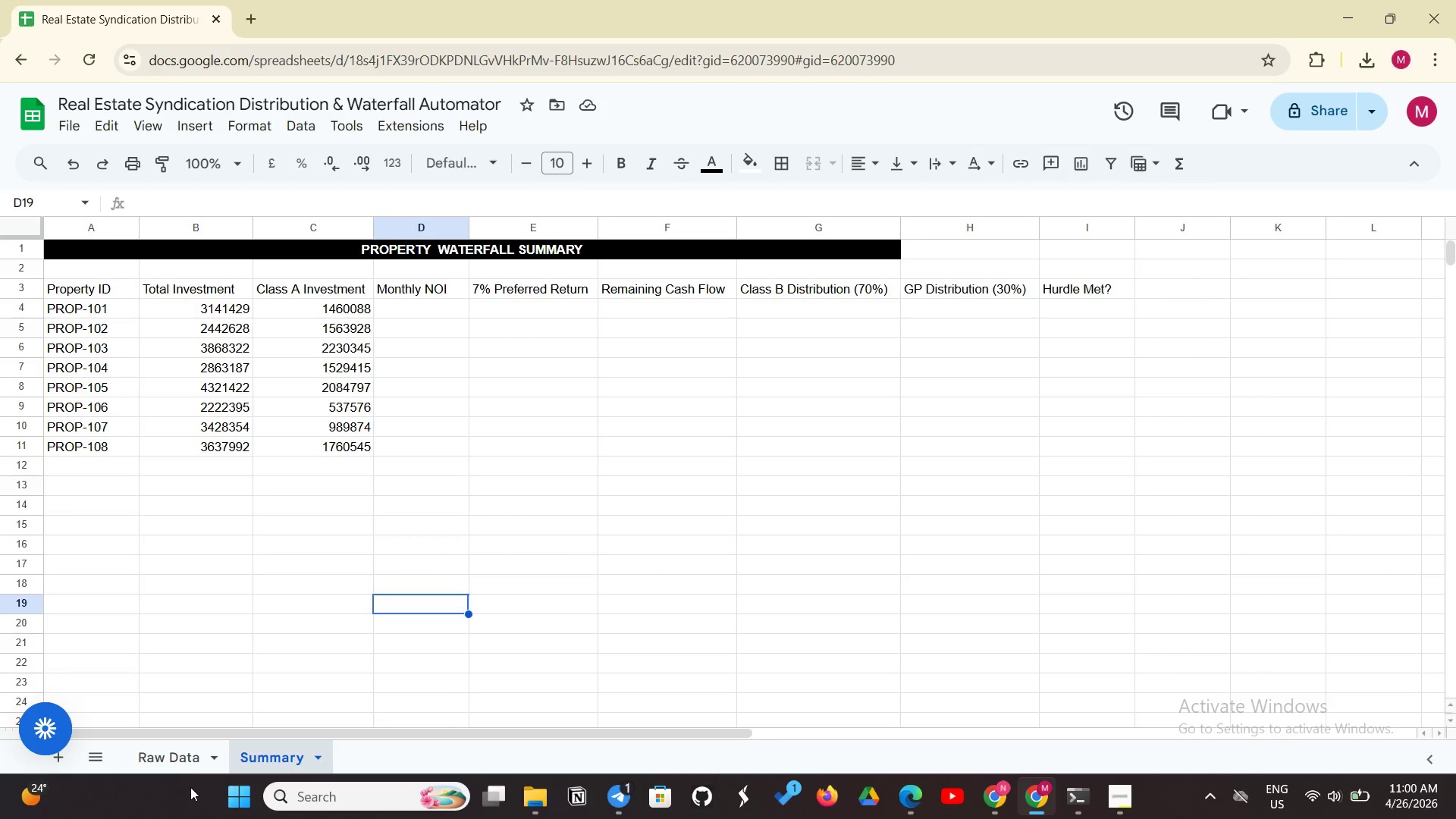 
left_click([176, 761])
 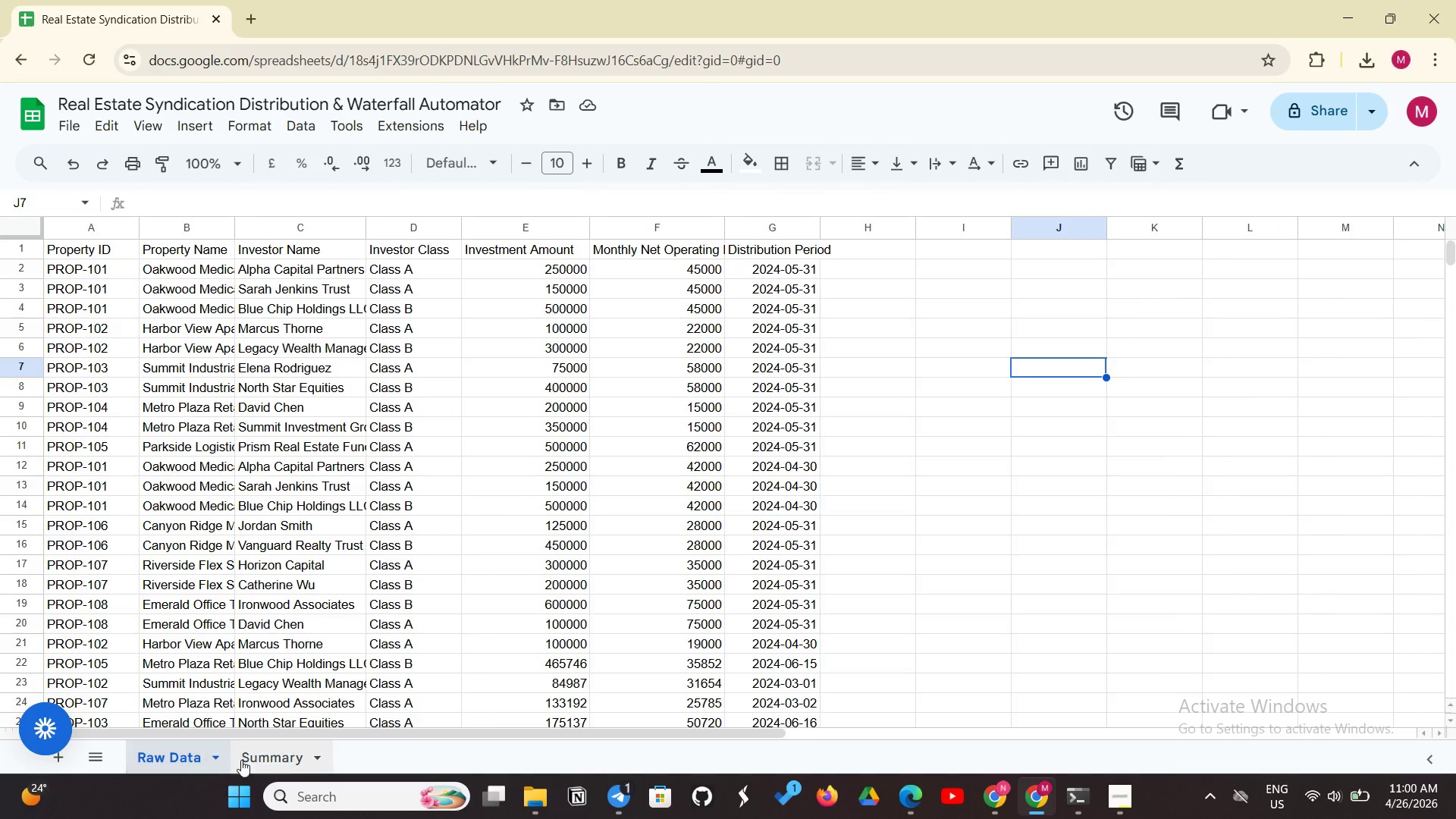 
left_click([249, 758])
 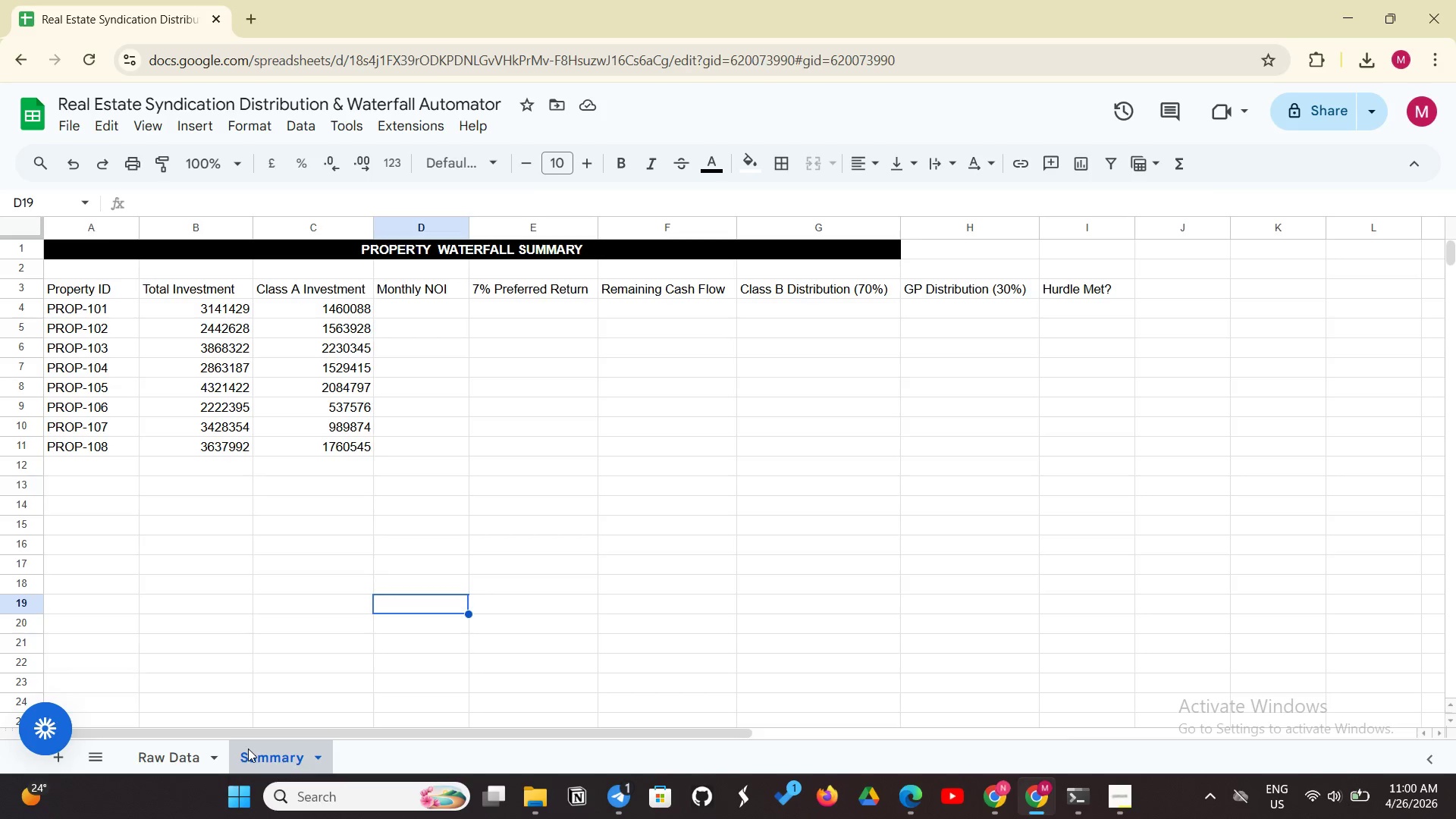 
left_click([451, 310])
 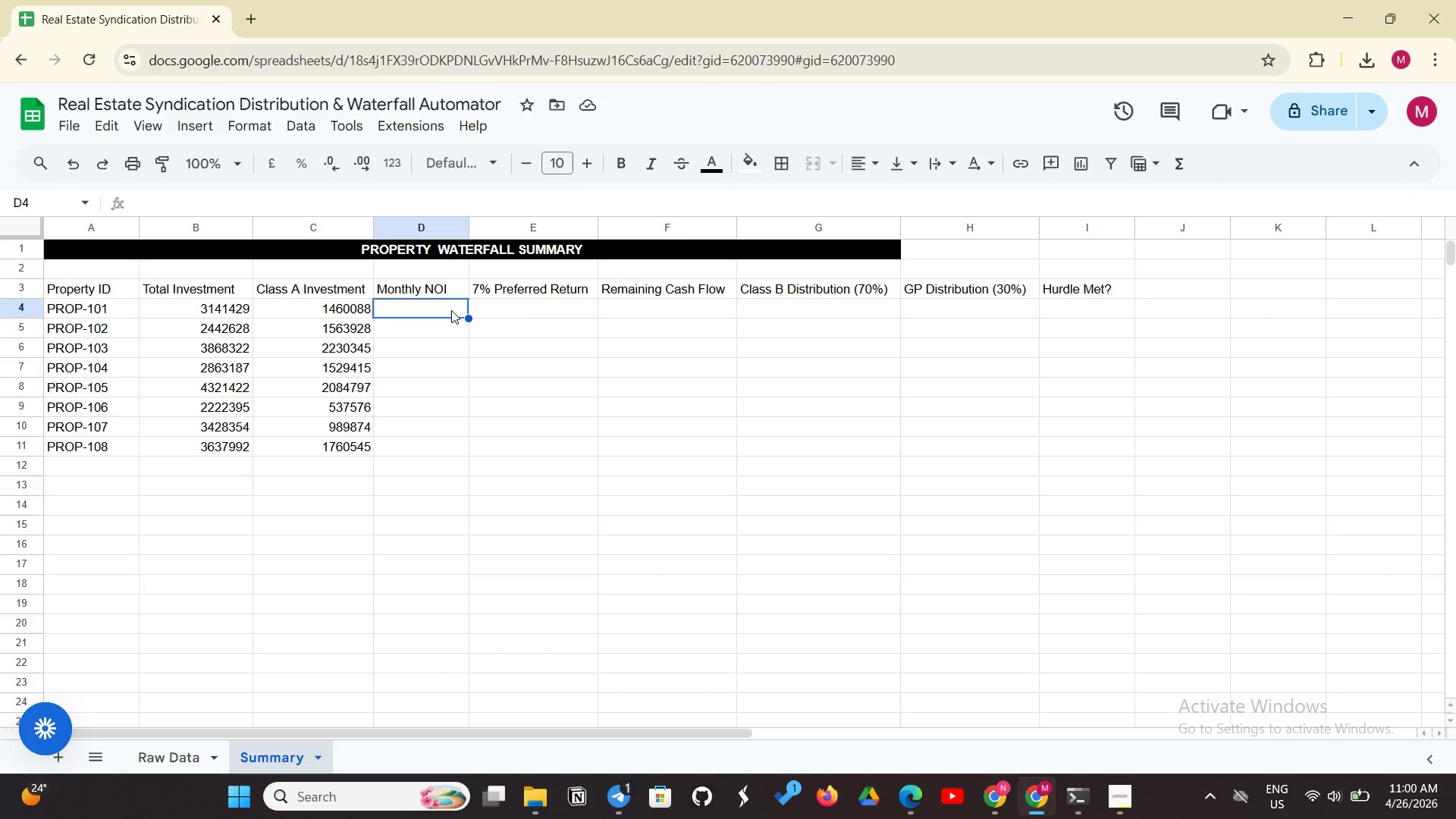 
wait(11.2)
 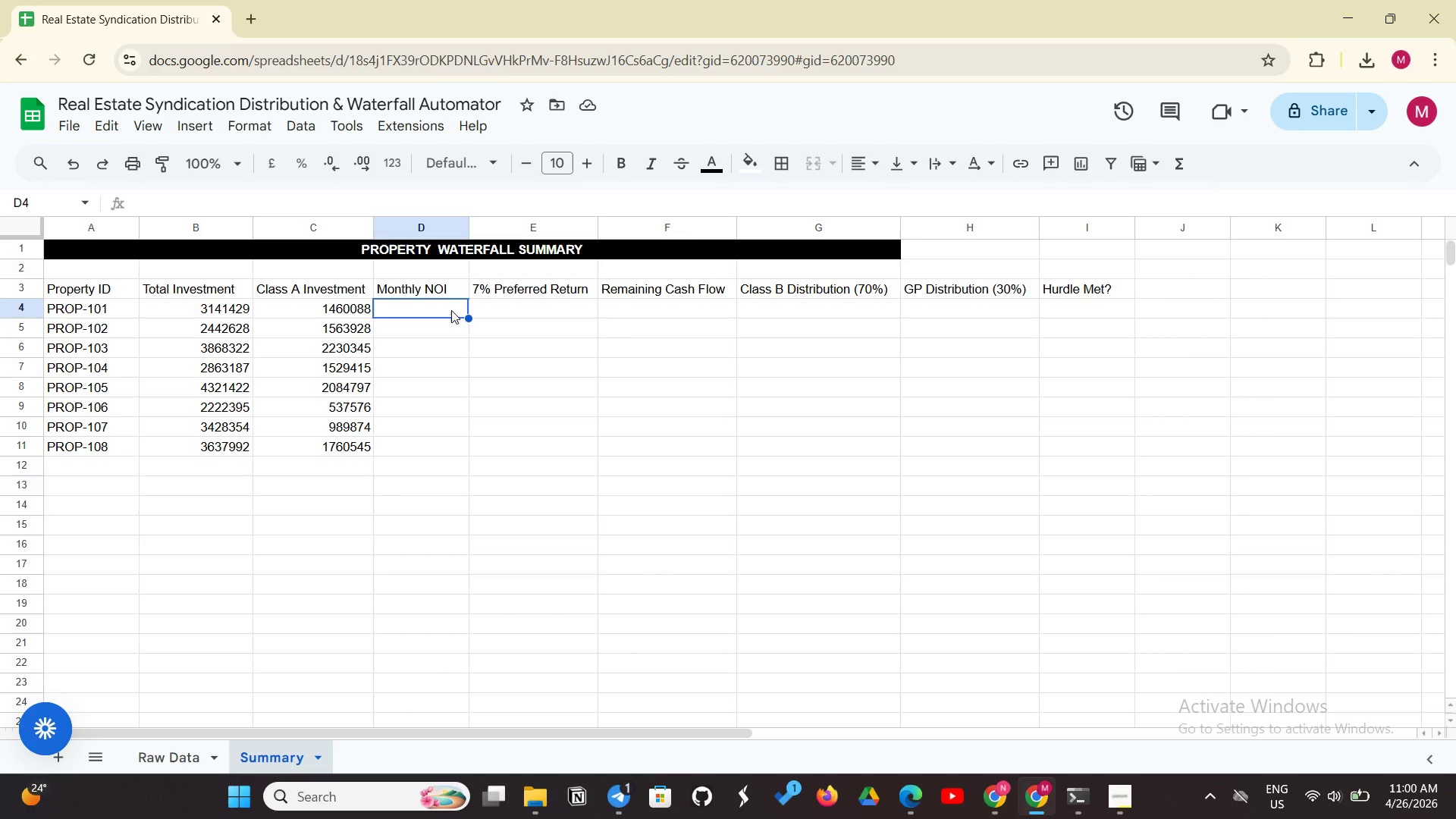 
type(=SUMIF('rAW)
key(Backspace)
key(Backspace)
key(Backspace)
type(raw)
key(Backspace)
key(Backspace)
key(Backspace)
type(Raw Data'!A:A, A4, 'raw )
key(Backspace)
key(Backspace)
key(Backspace)
key(Backspace)
type(Raw Data'!)
 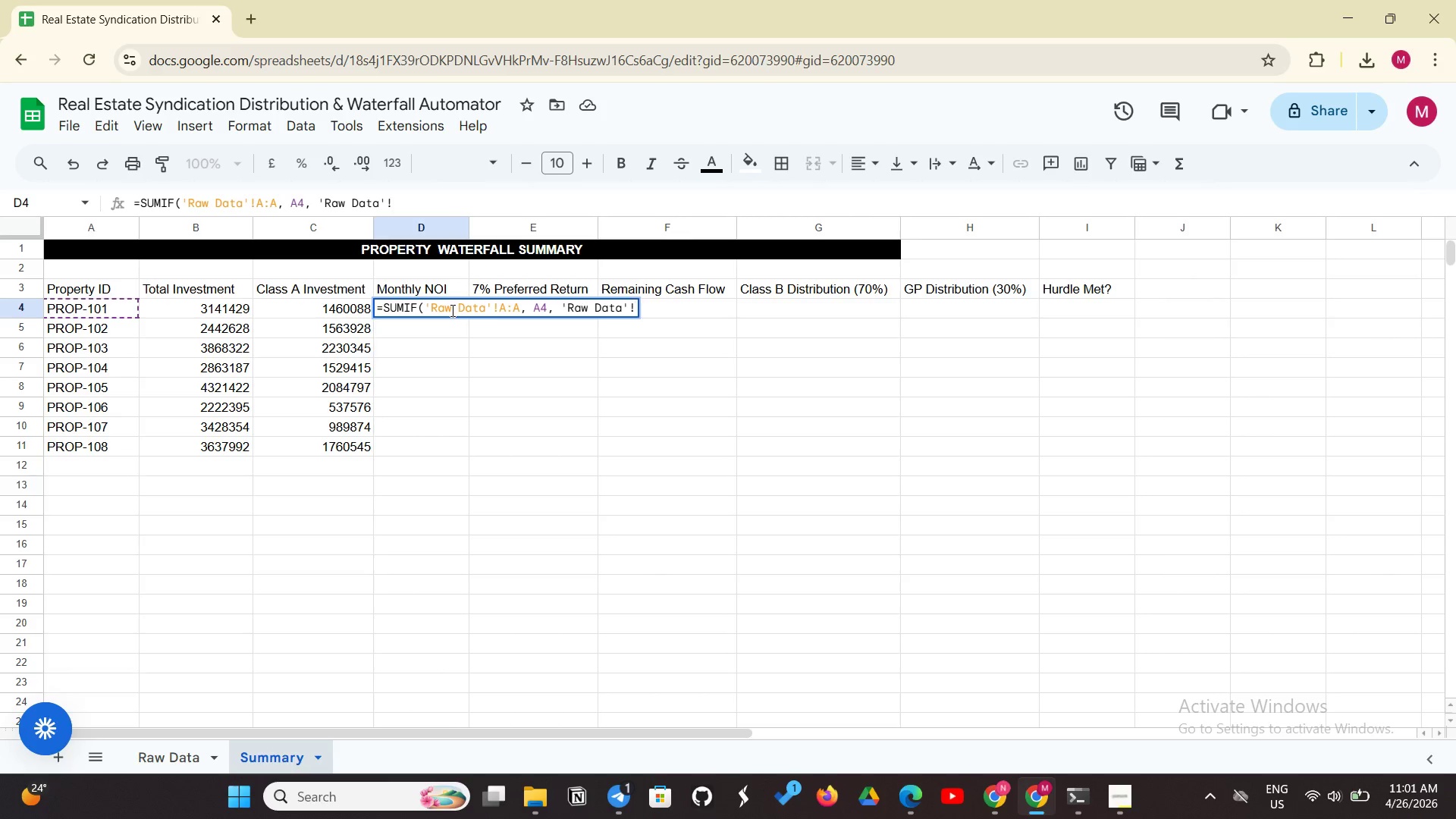 
wait(7.7)
 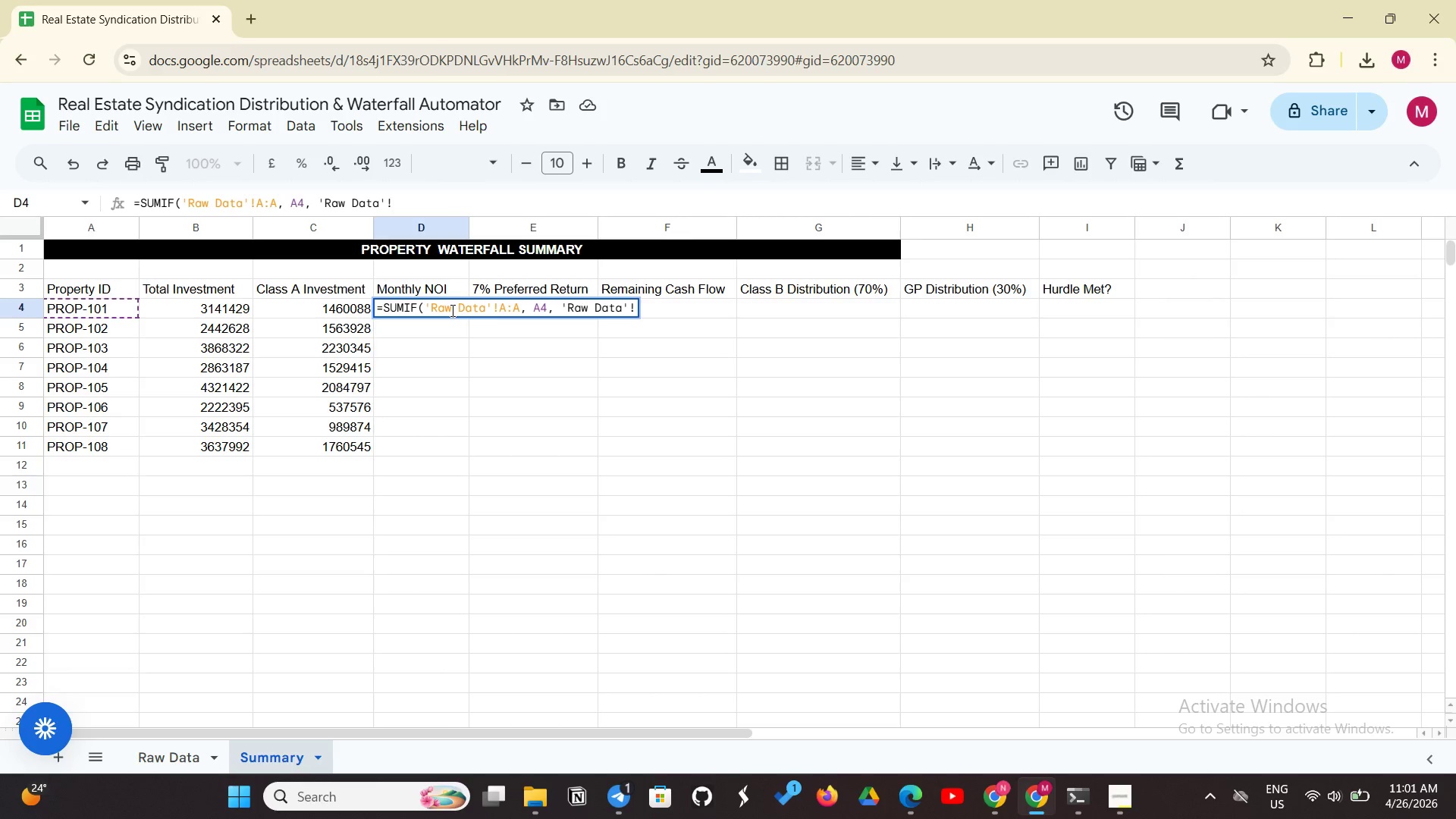 
key(Shift+E)
 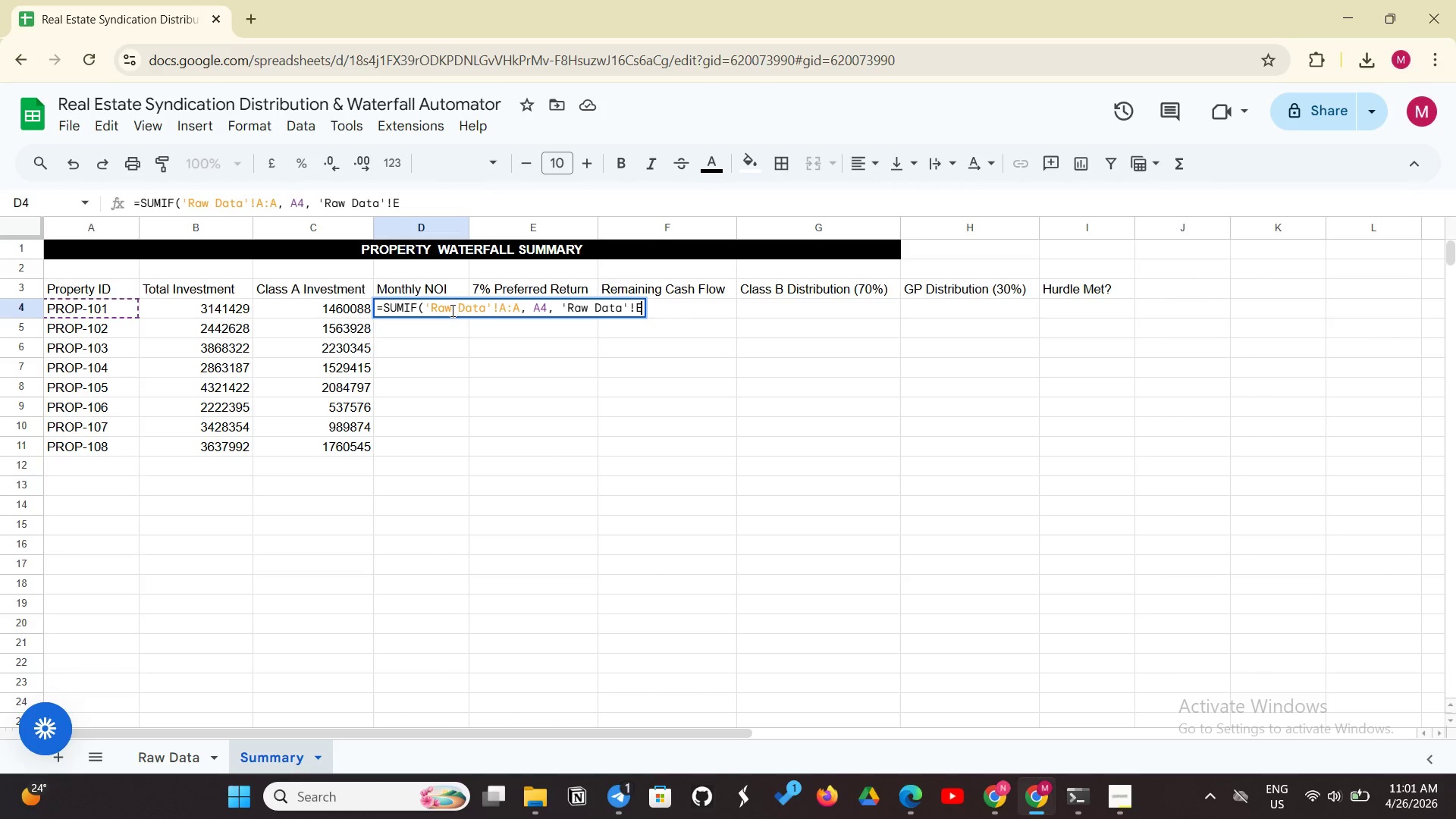 
key(Shift+Semicolon)
 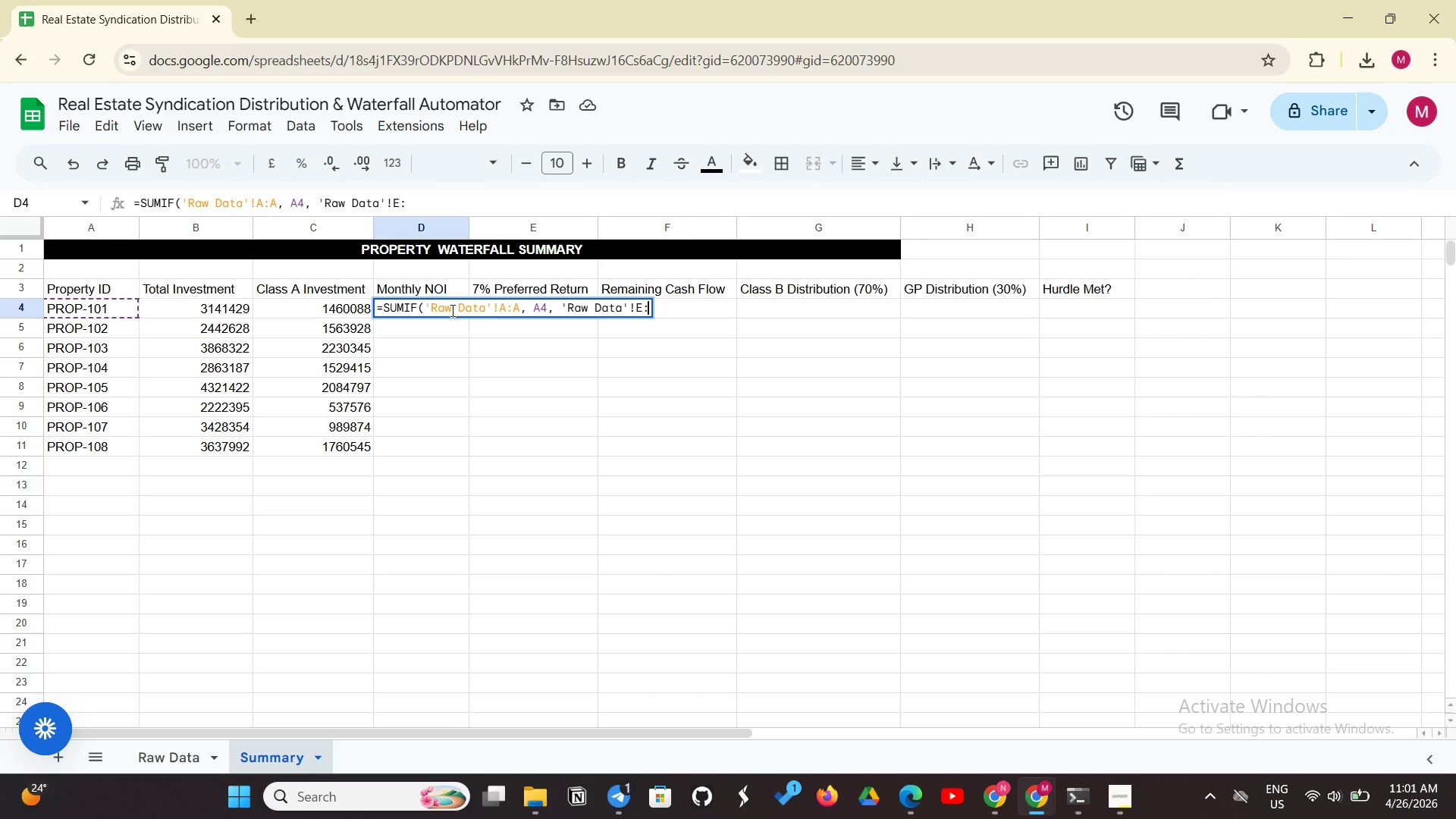 
wait(14.92)
 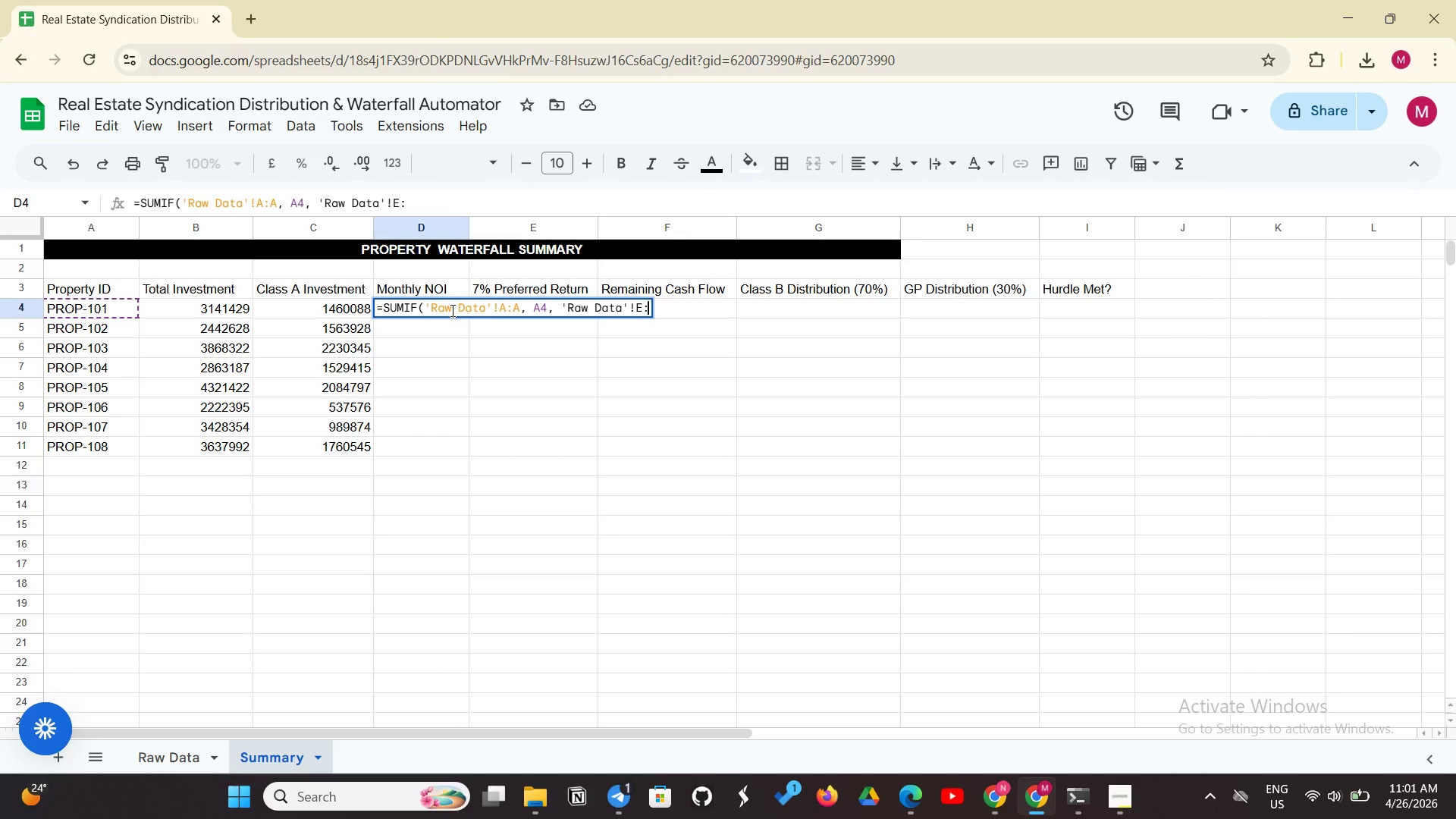 
left_click([180, 756])
 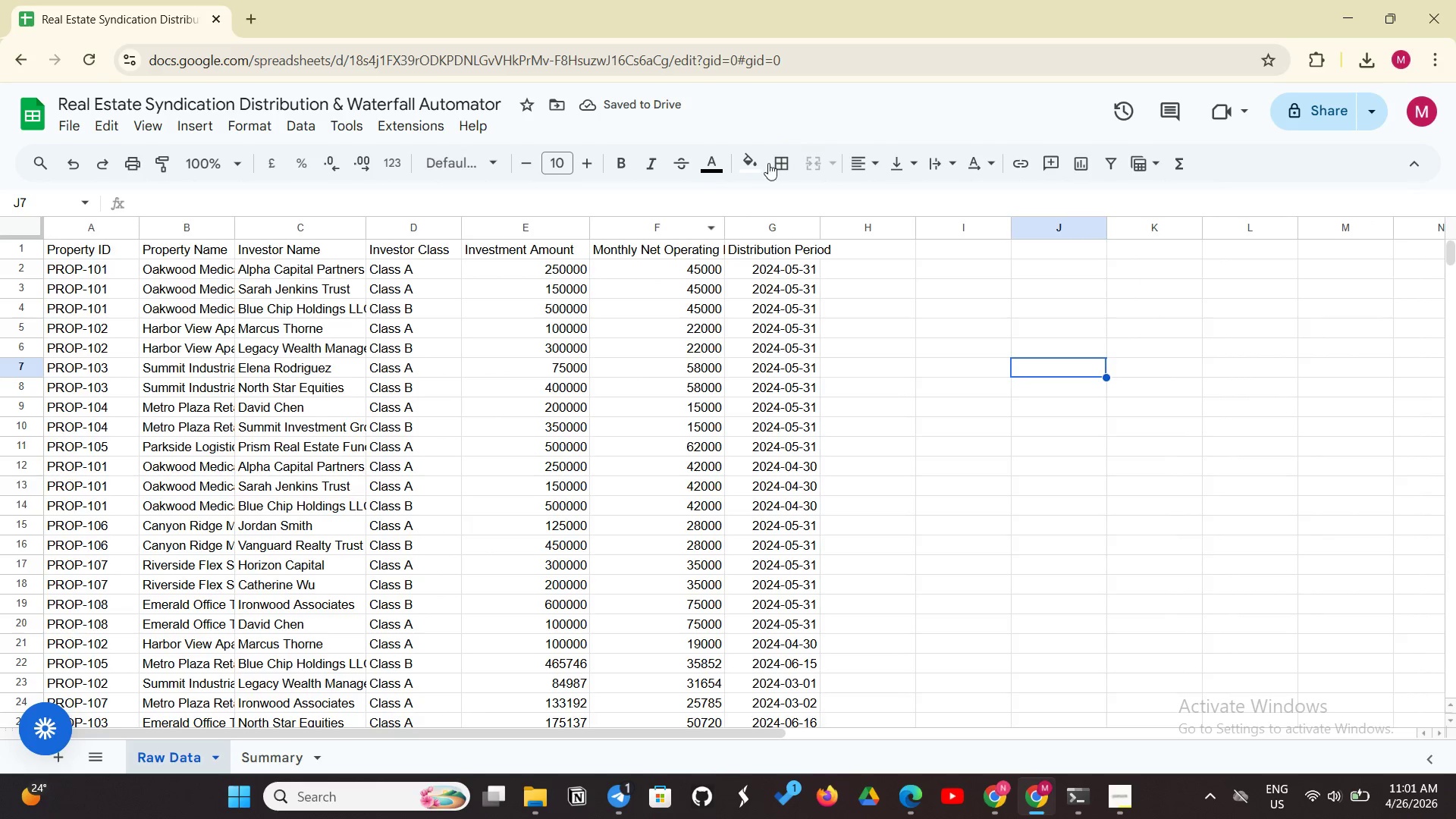 
left_click_drag(start_coordinate=[726, 234], to_coordinate=[746, 230])
 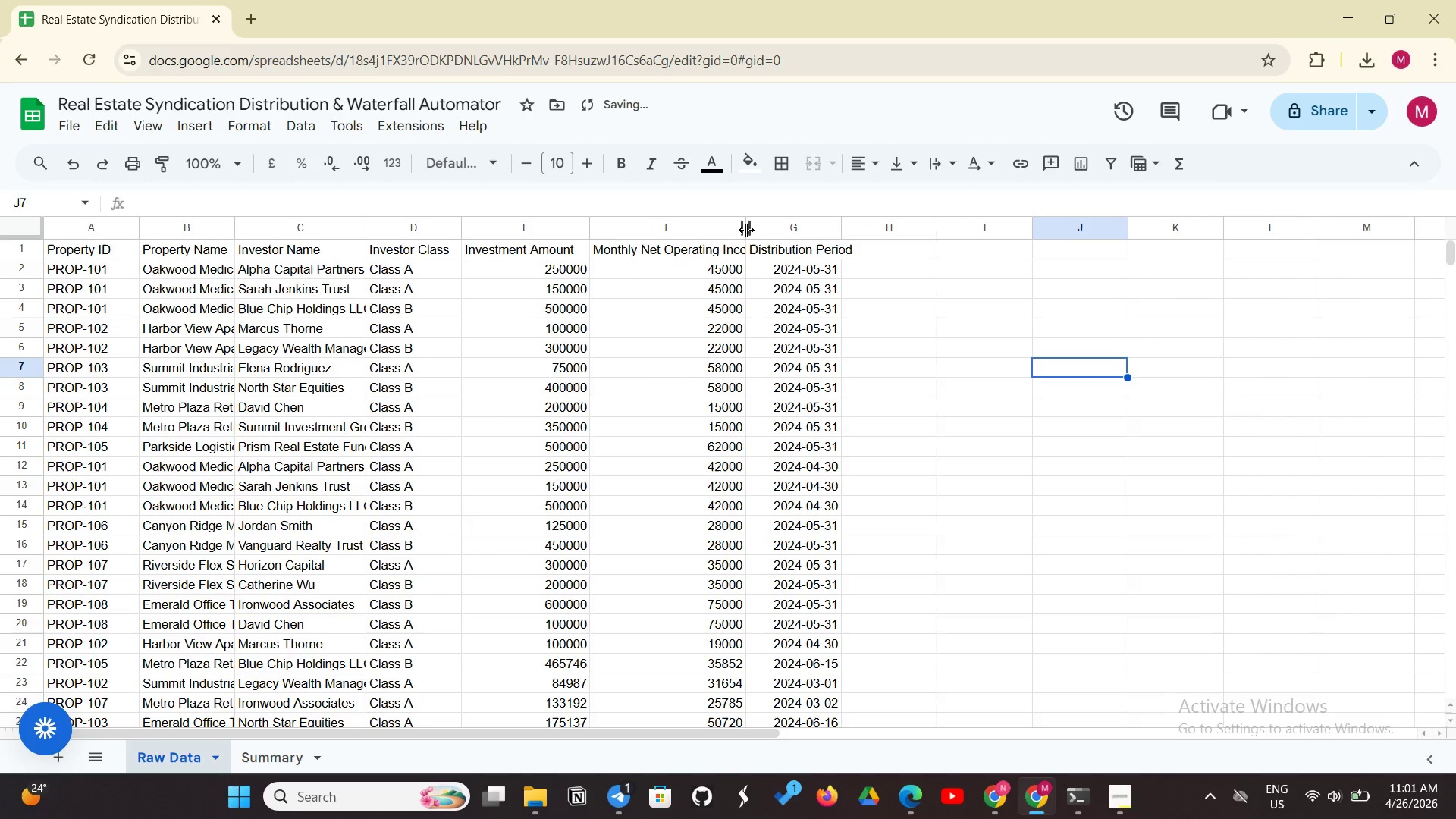 
left_click_drag(start_coordinate=[746, 230], to_coordinate=[783, 224])
 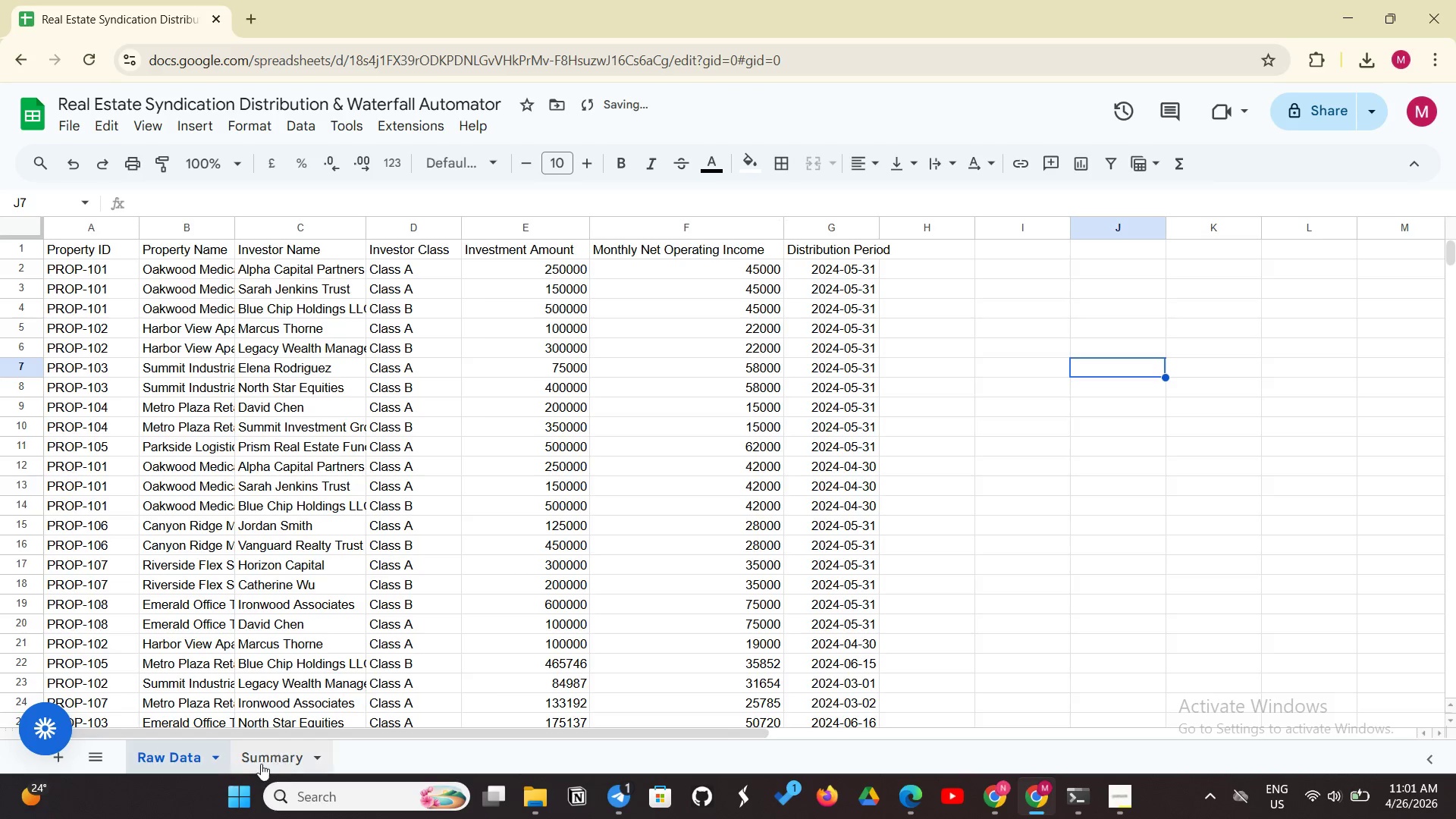 
left_click([259, 764])
 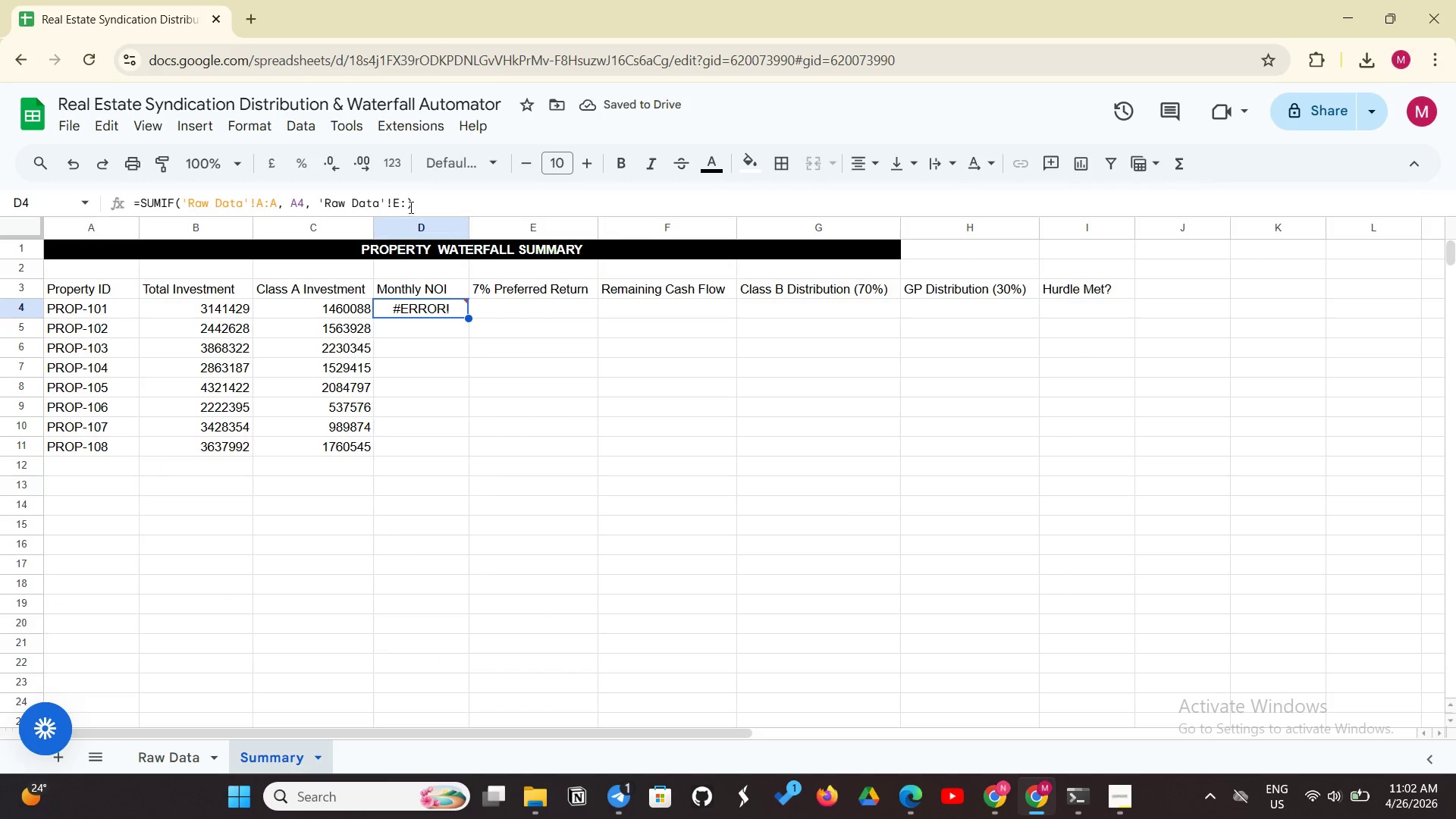 
left_click([400, 203])
 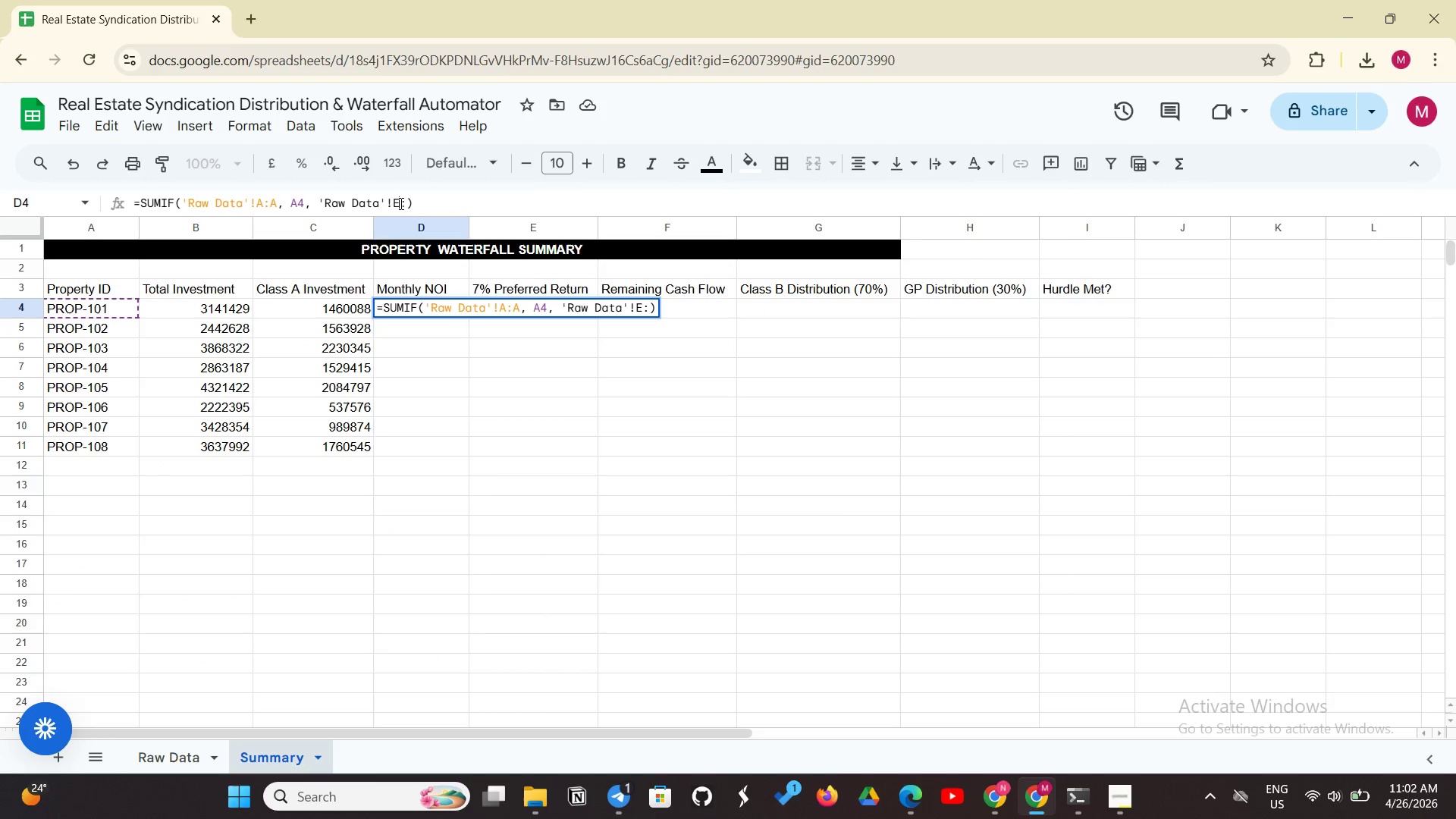 
key(Backspace)
 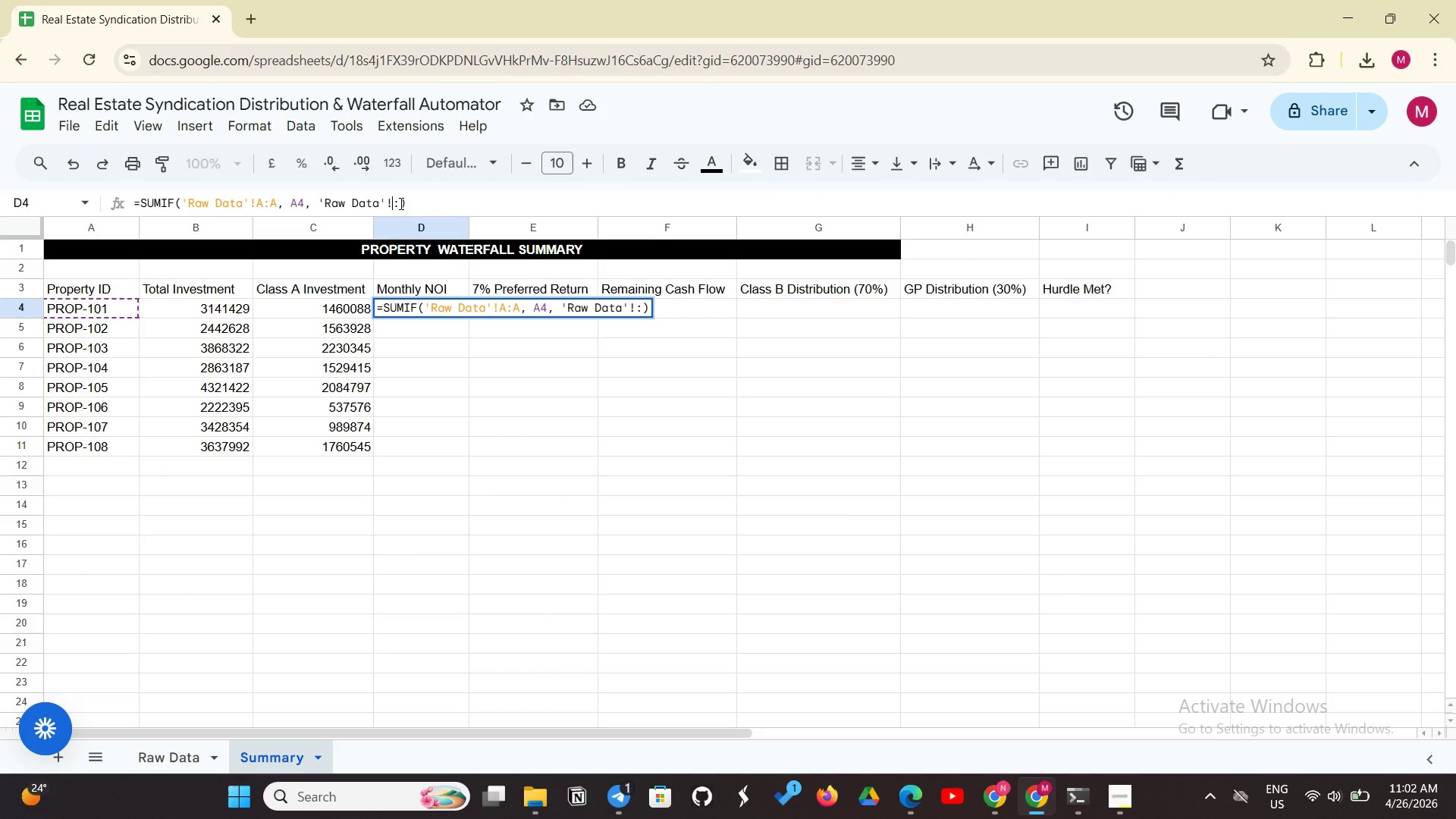 
key(Shift+F)
 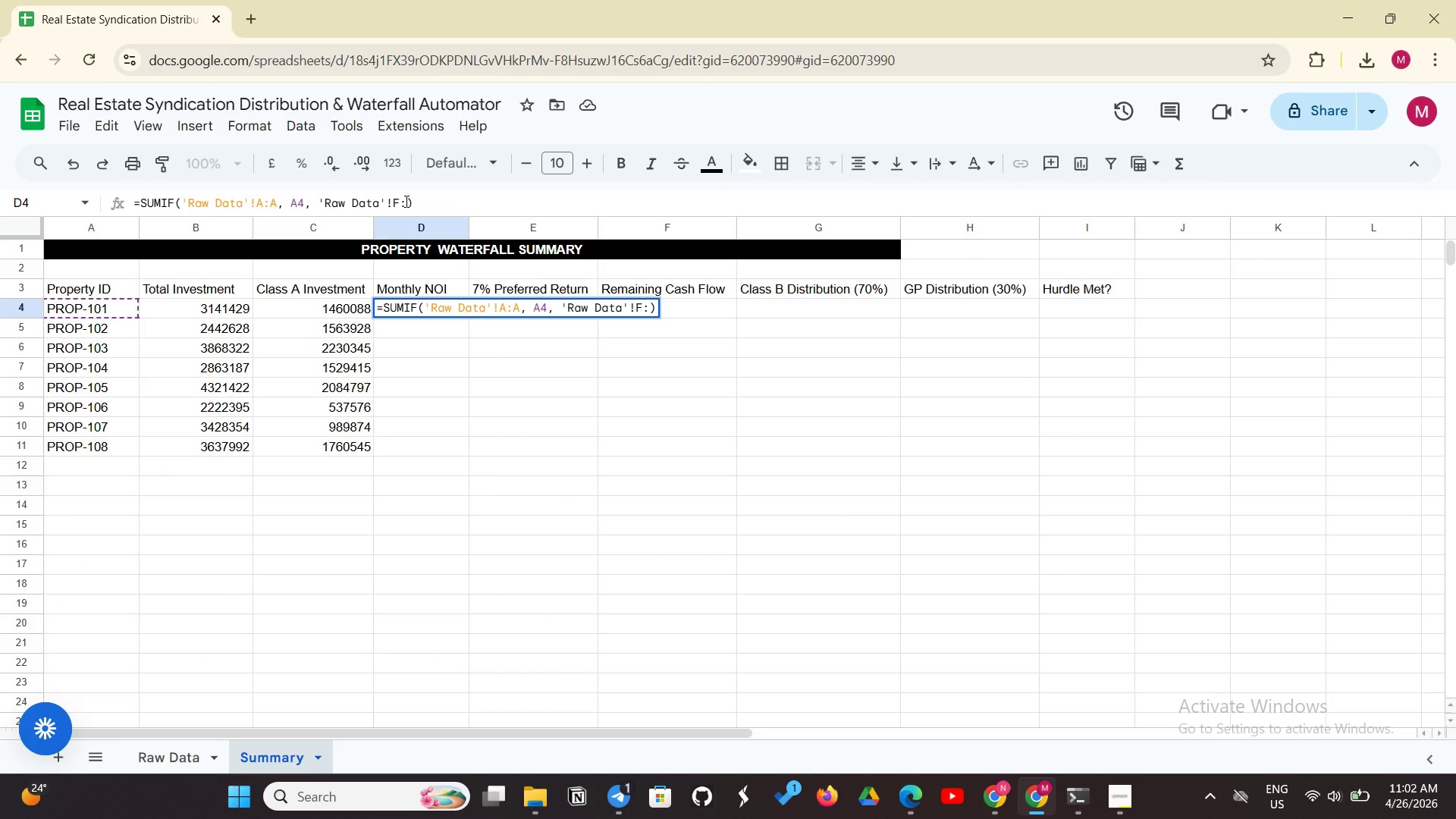 
left_click([405, 201])
 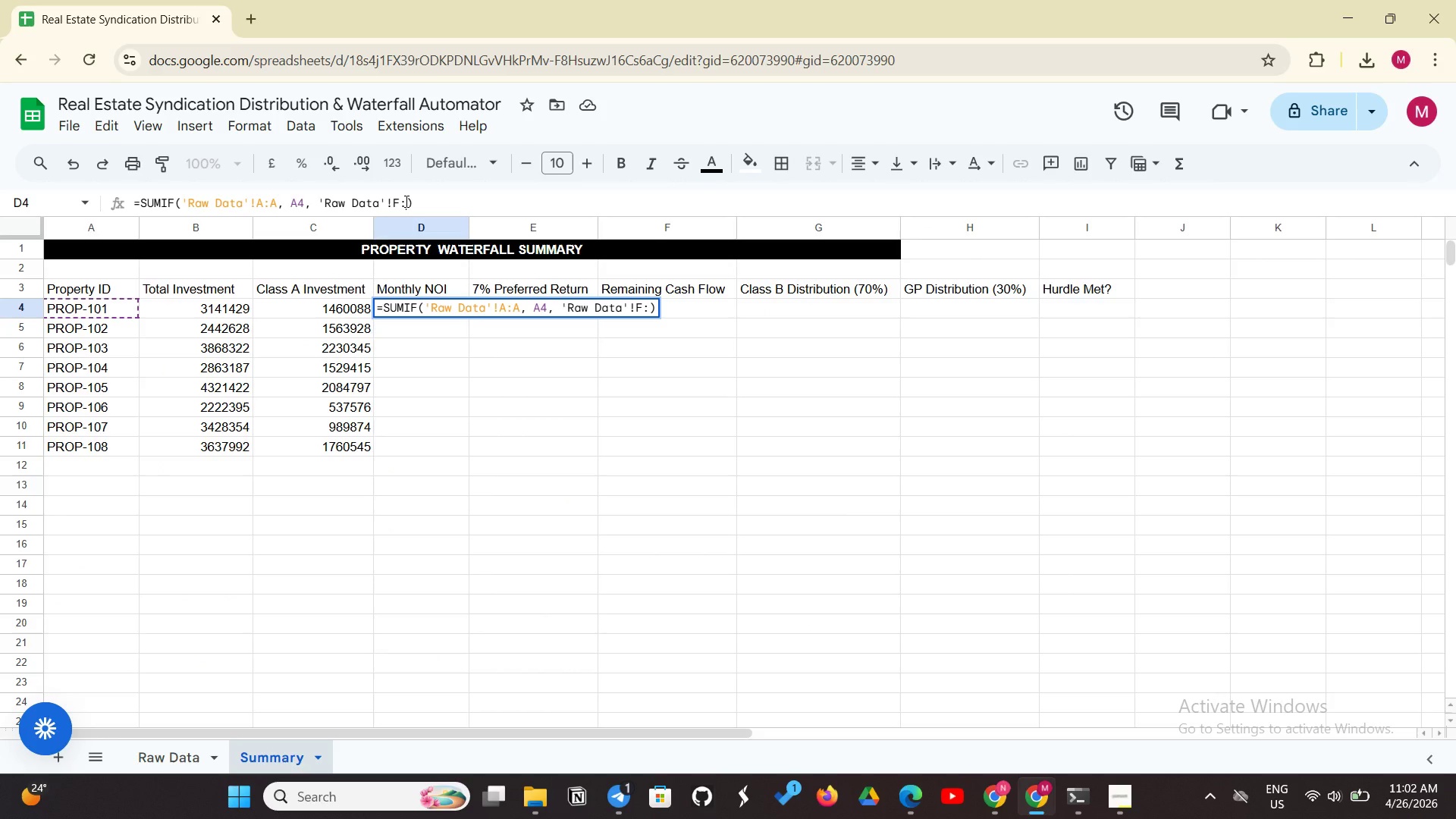 
key(Shift+F)
 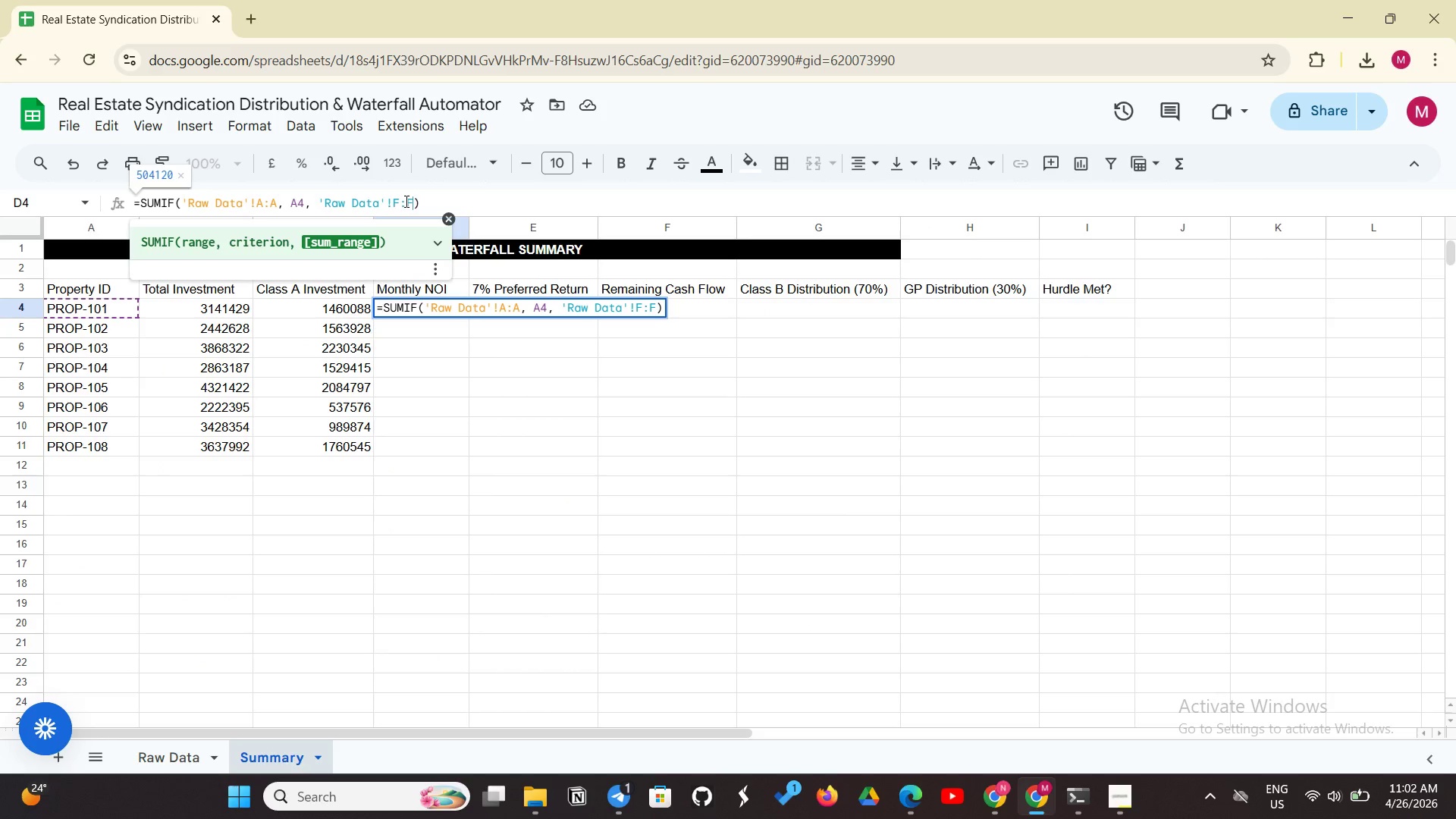 
key(Shift+0)
 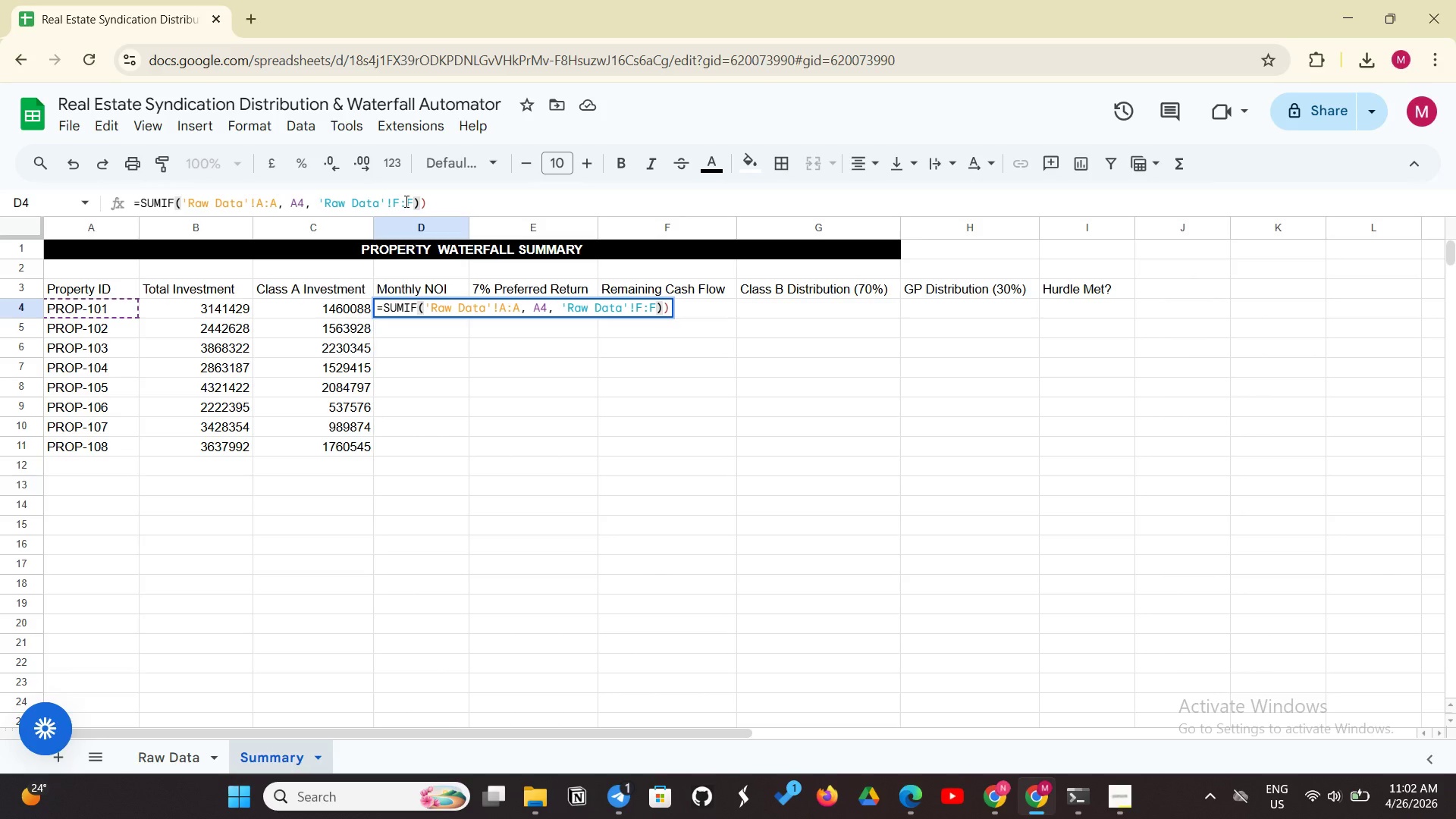 
key(Backspace)
 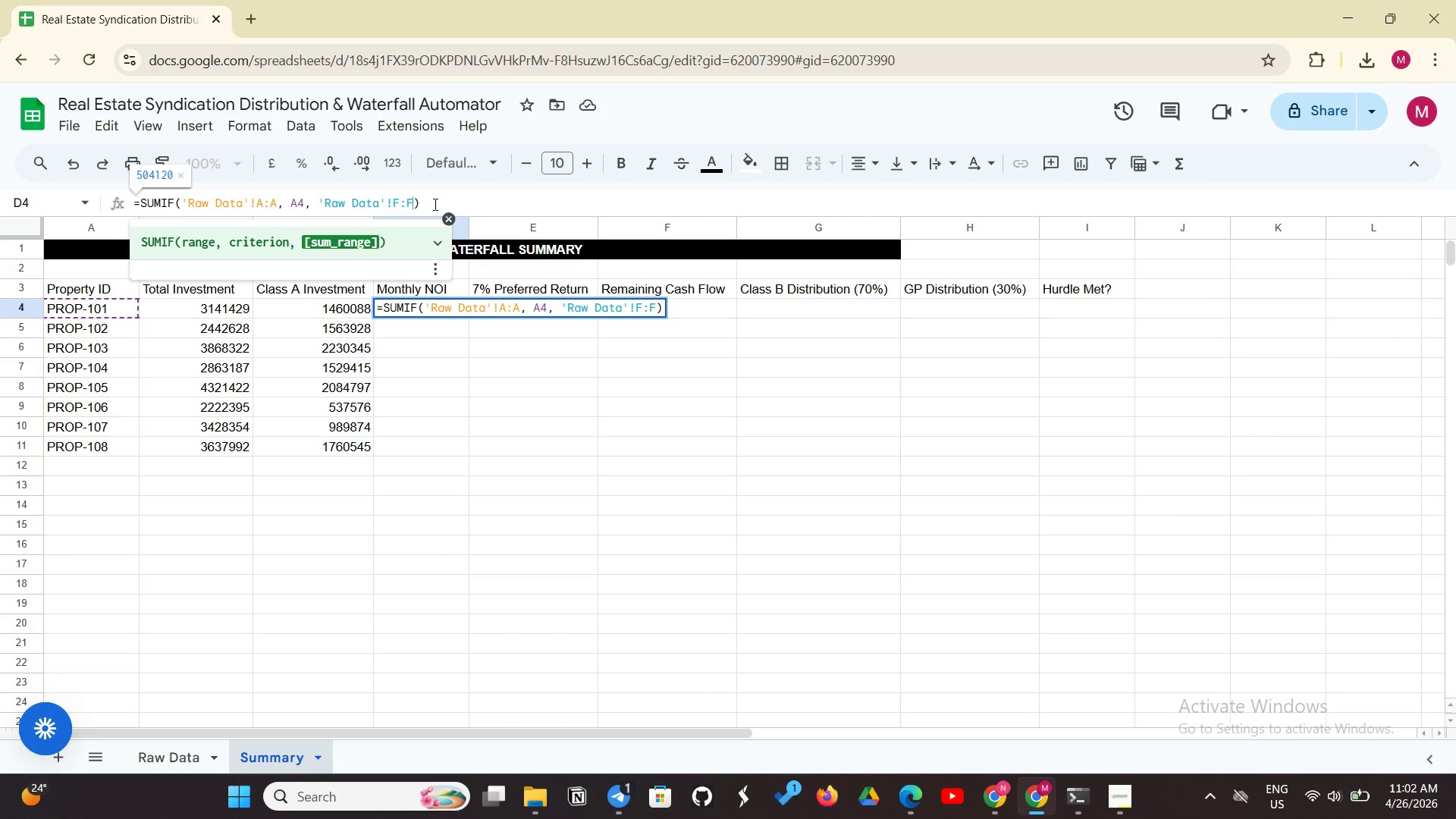 
left_click([438, 196])
 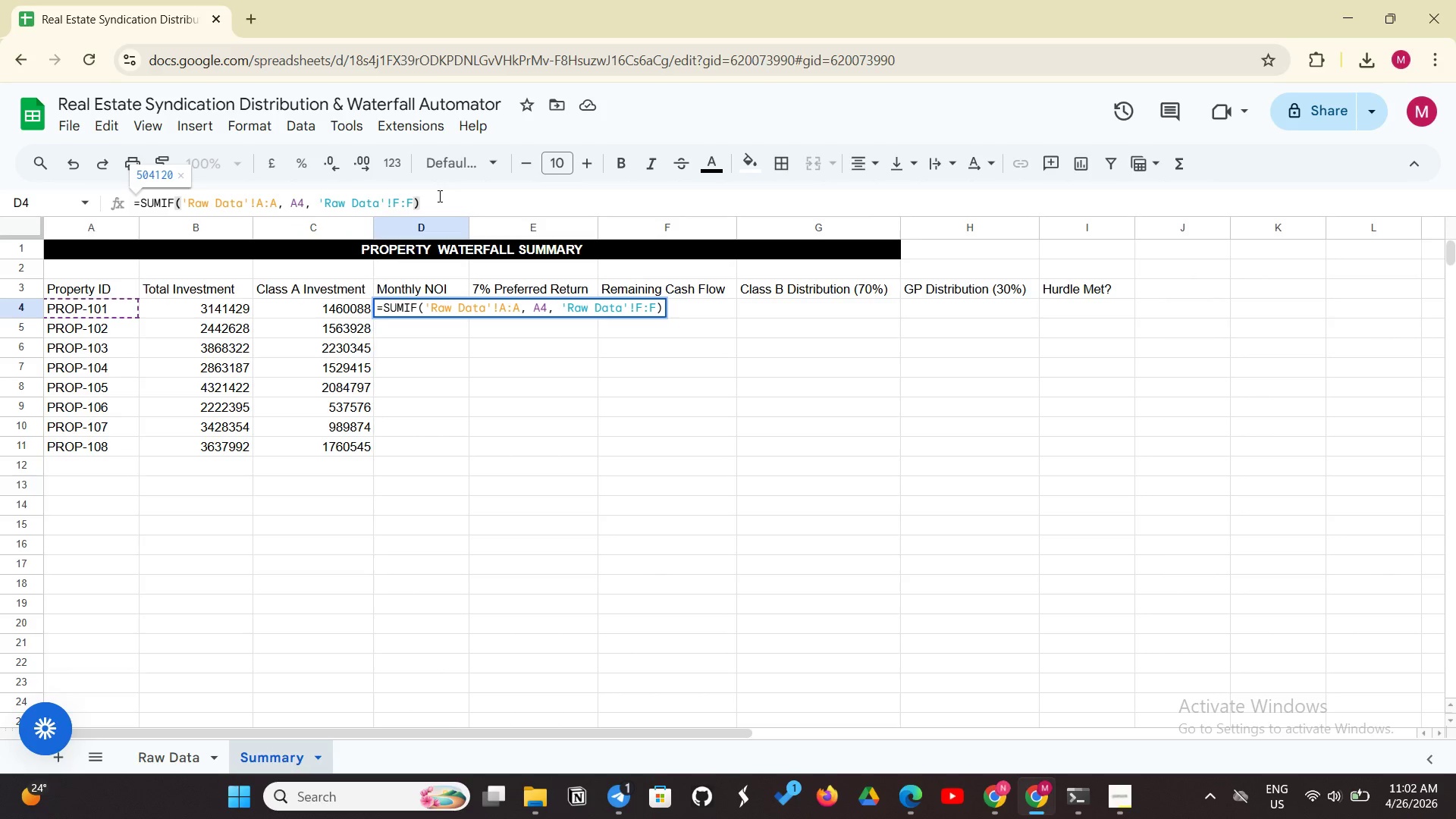 
key(Enter)
 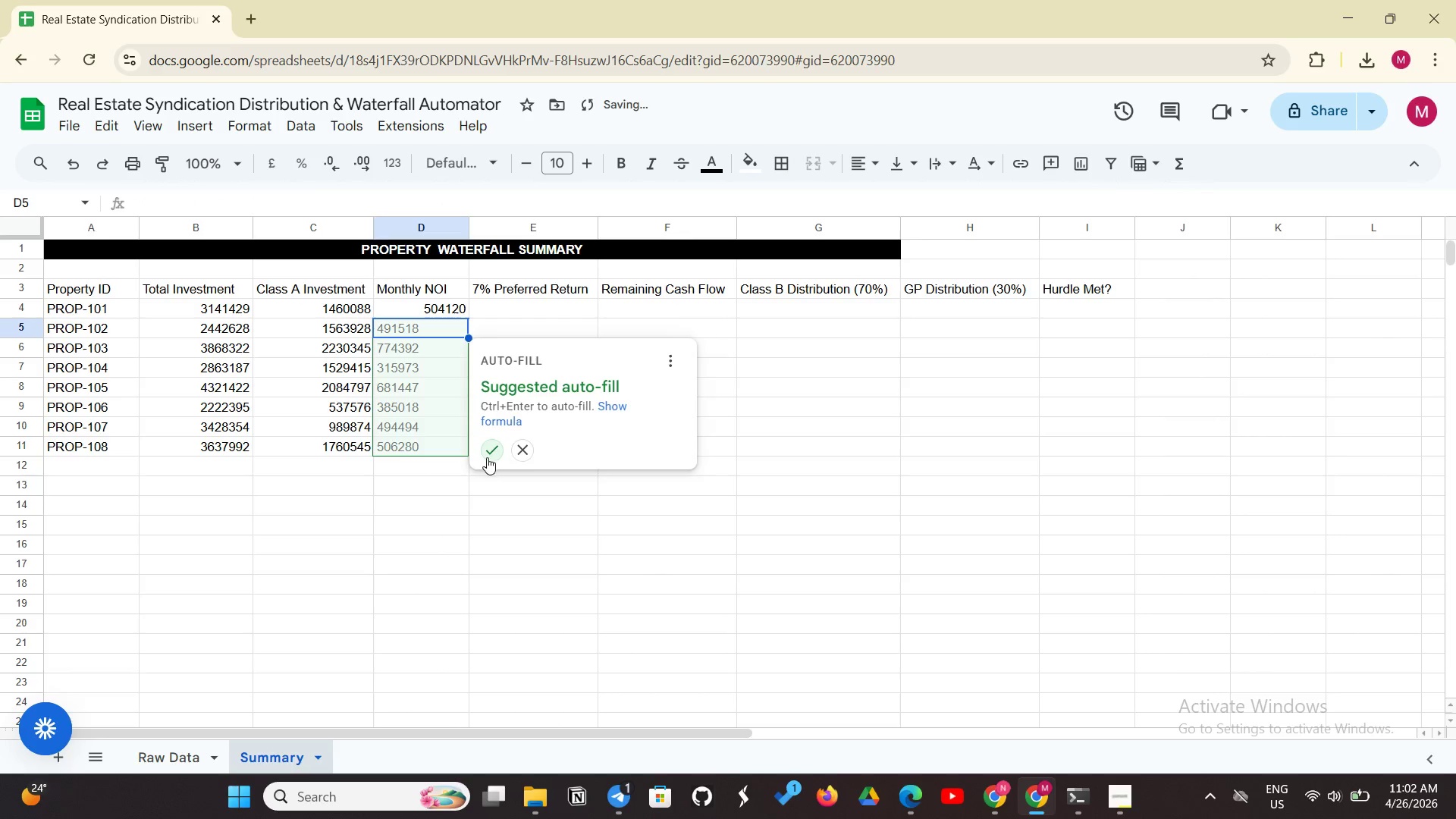 
left_click([490, 457])
 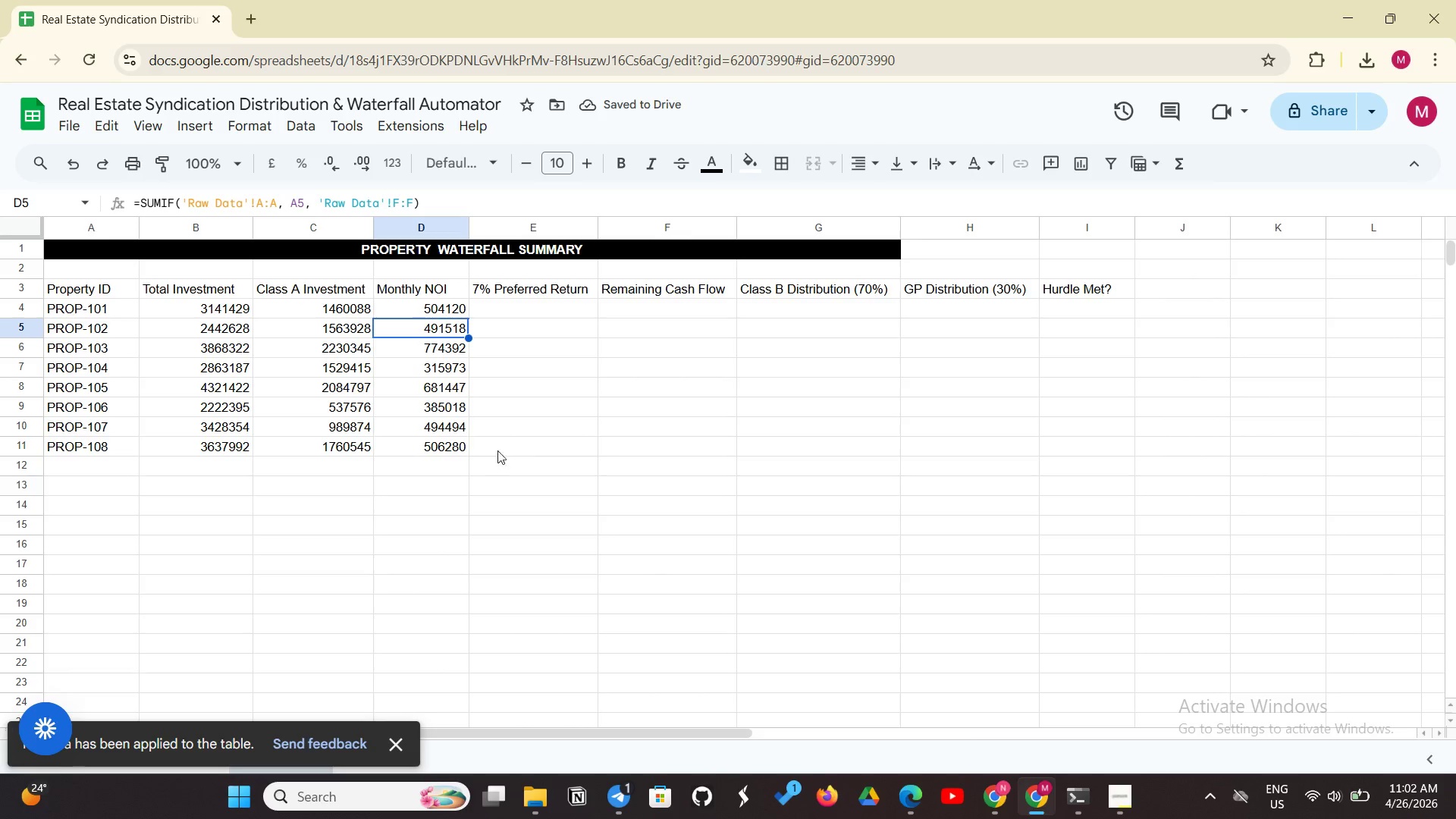 
left_click([528, 312])
 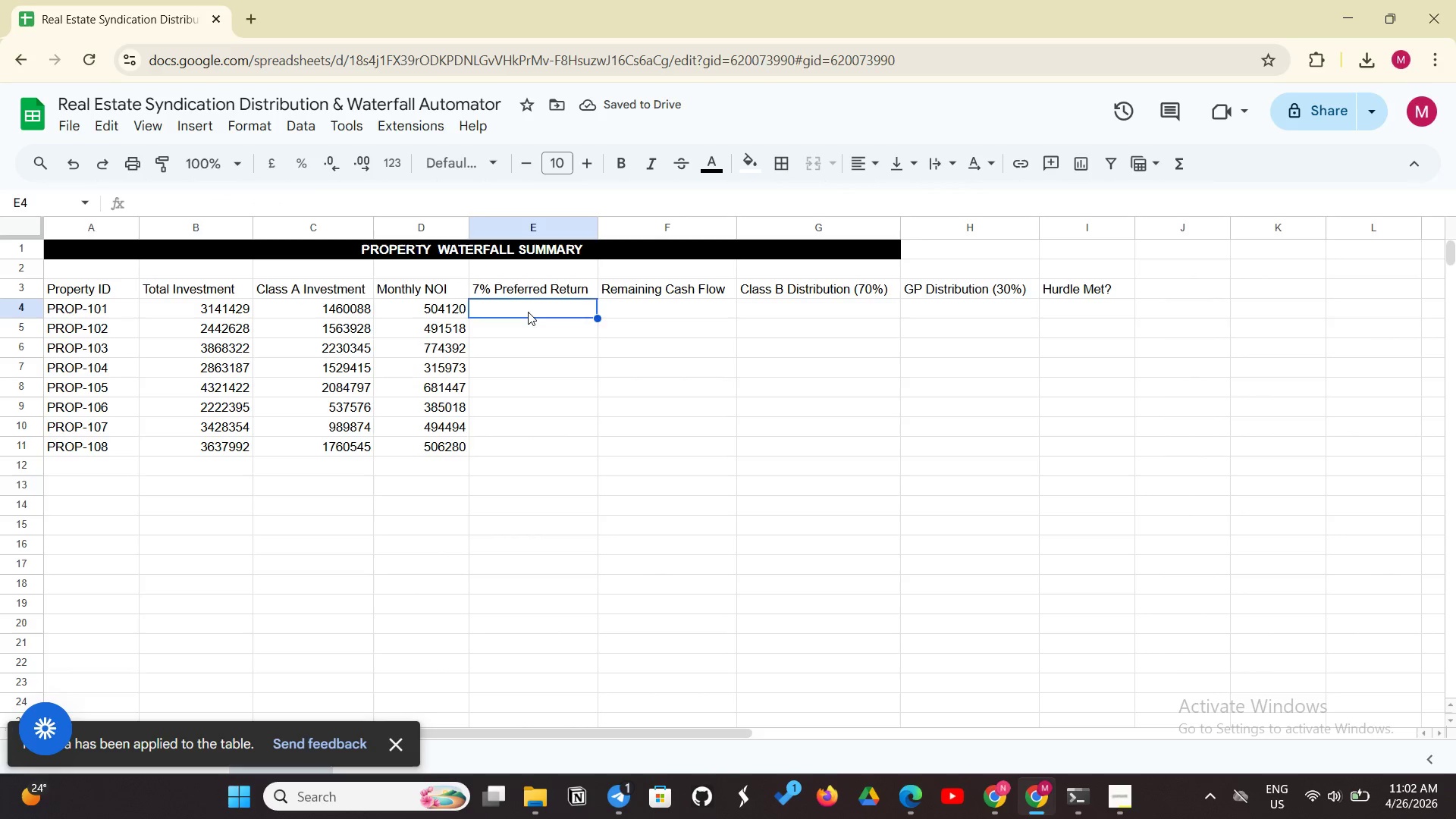 
type(=C4*0.07)
 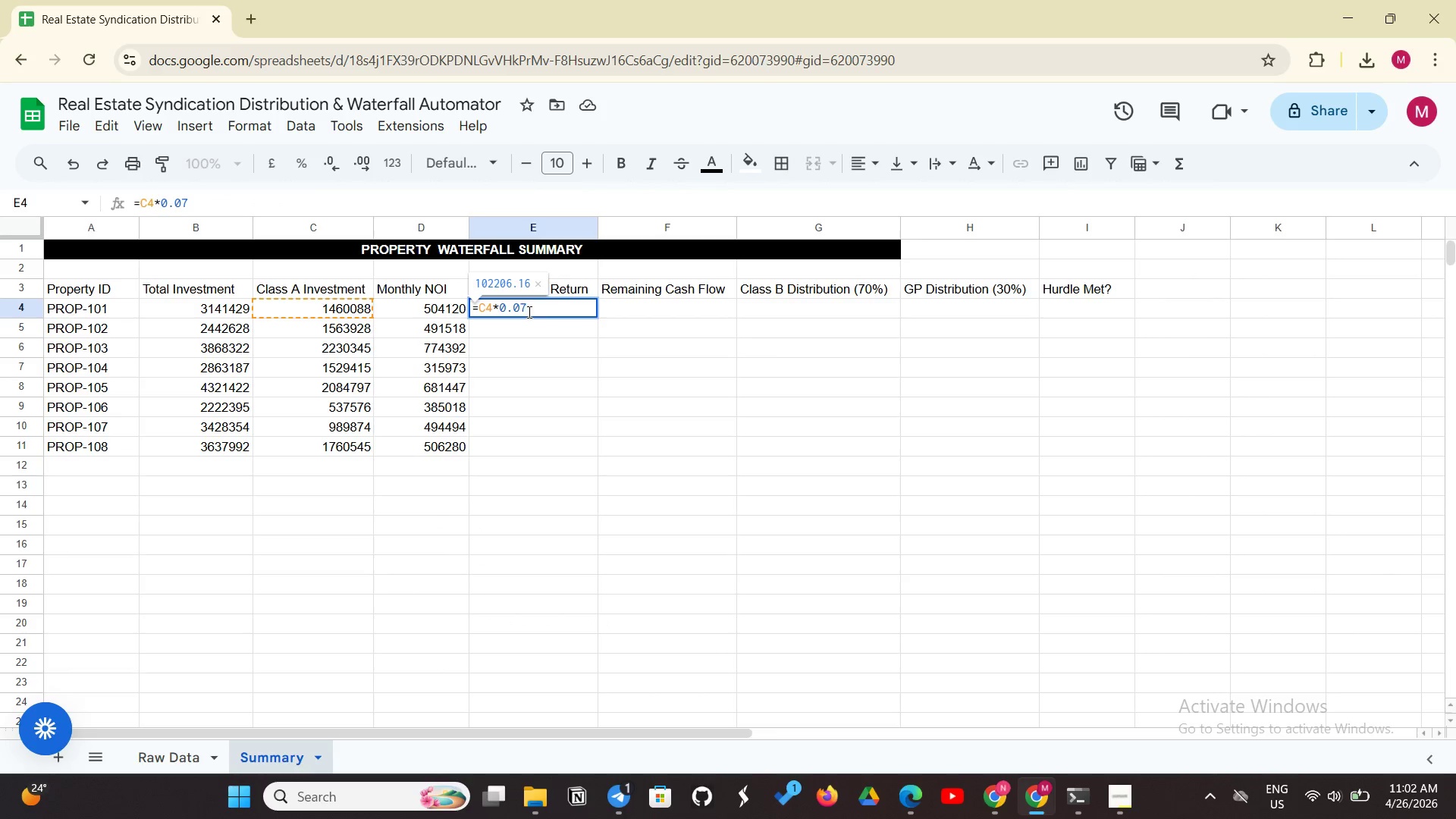 
key(Enter)
 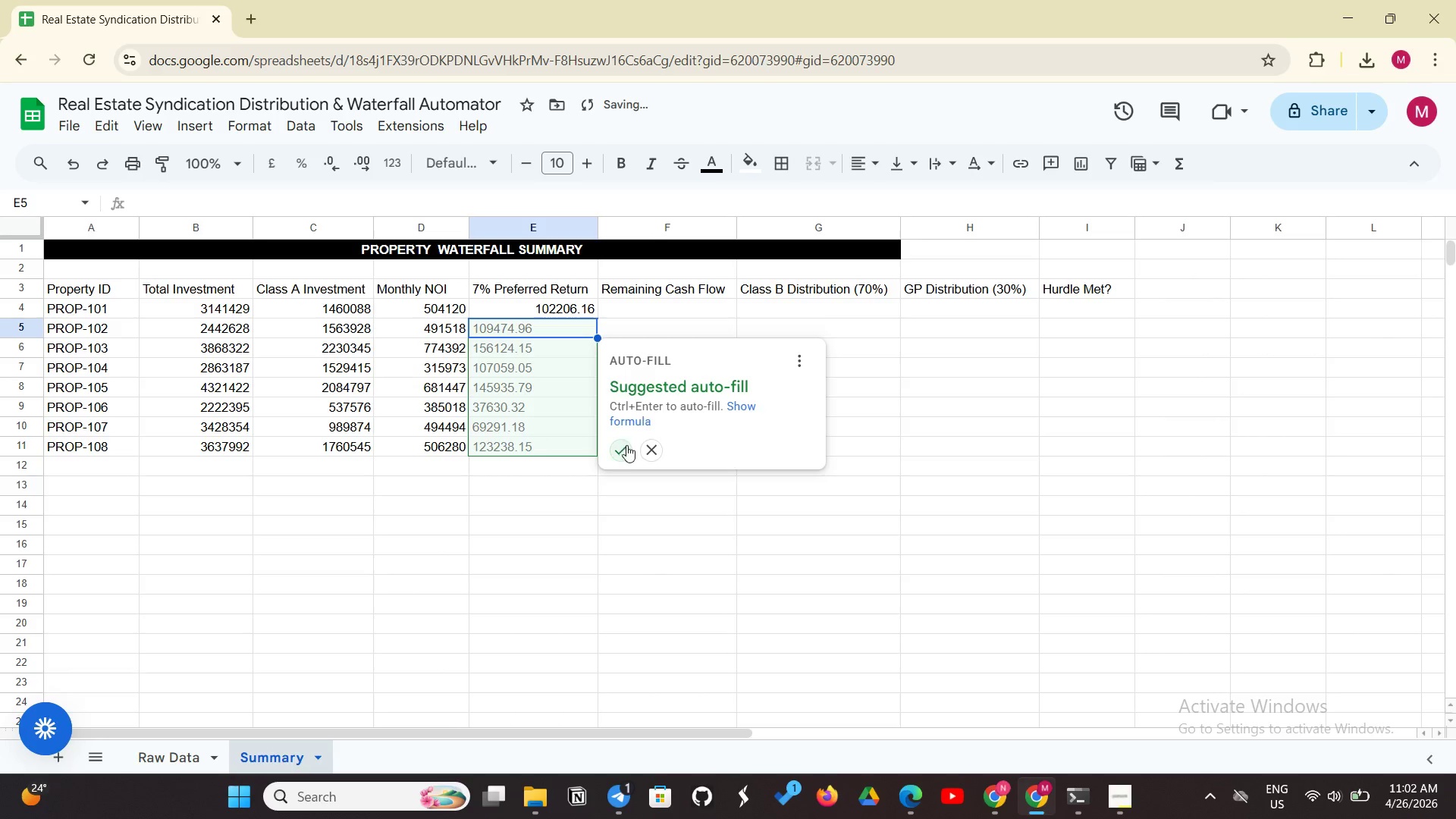 
left_click([629, 453])
 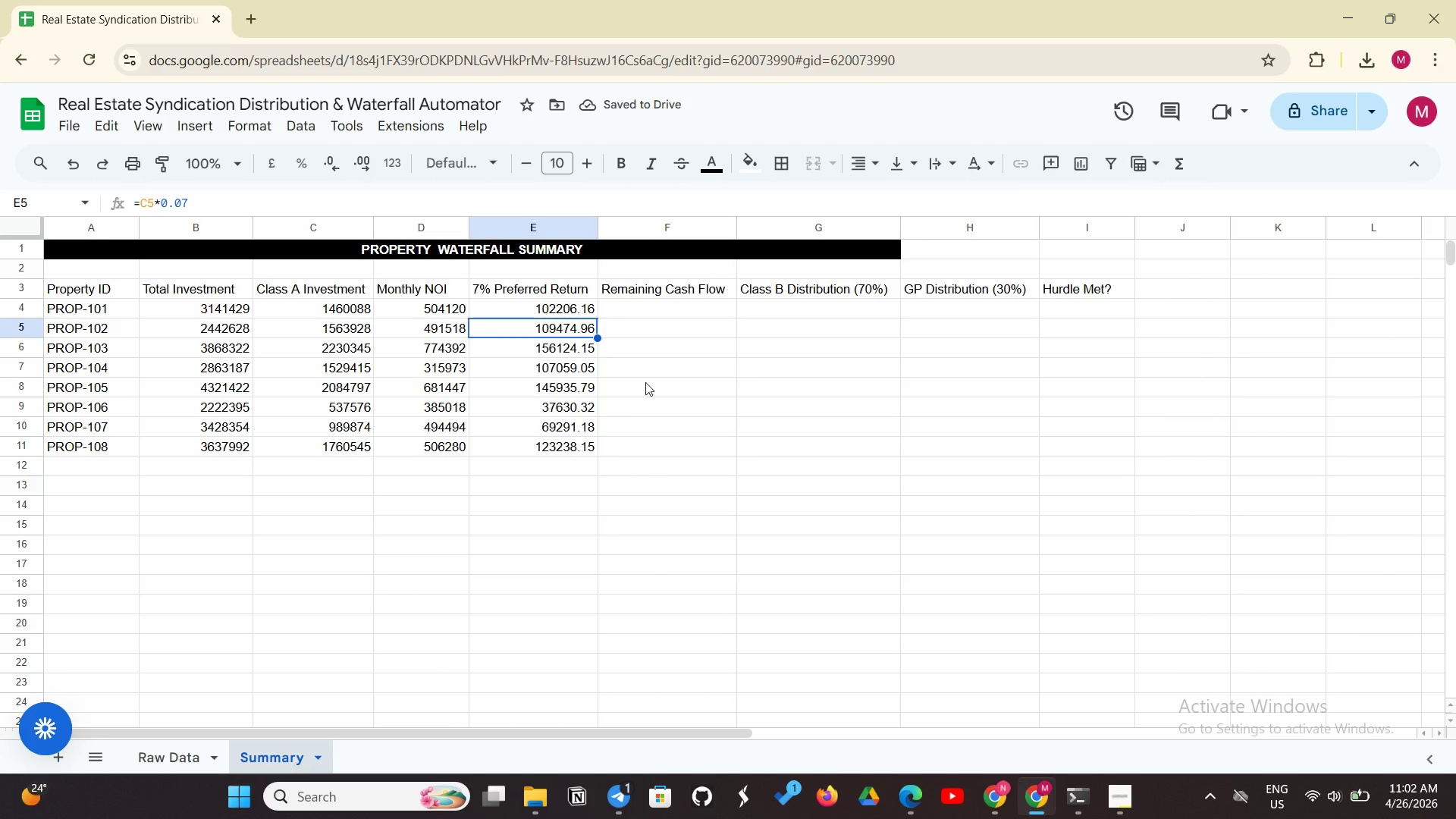 
wait(9.75)
 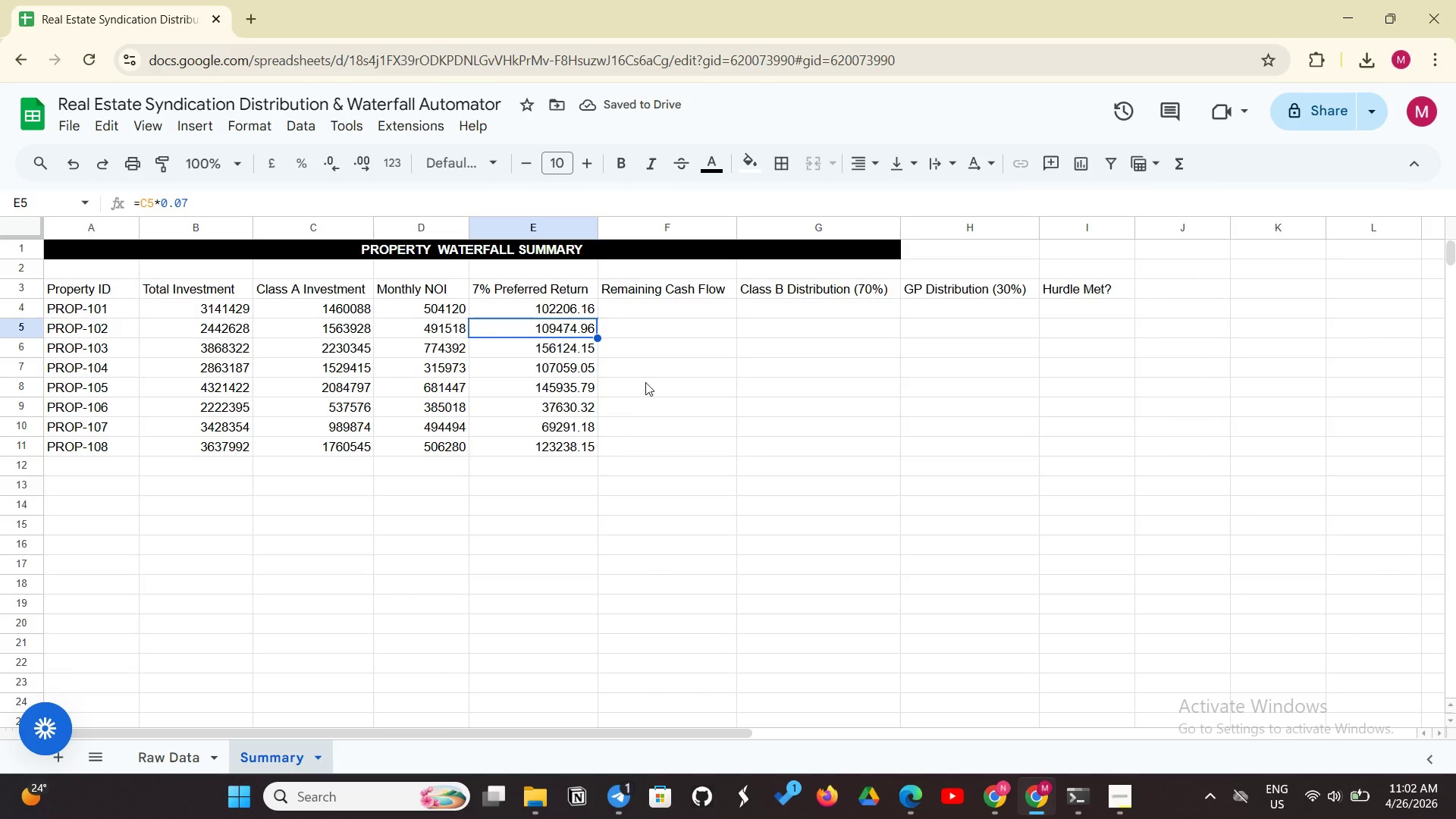 
left_click([657, 308])
 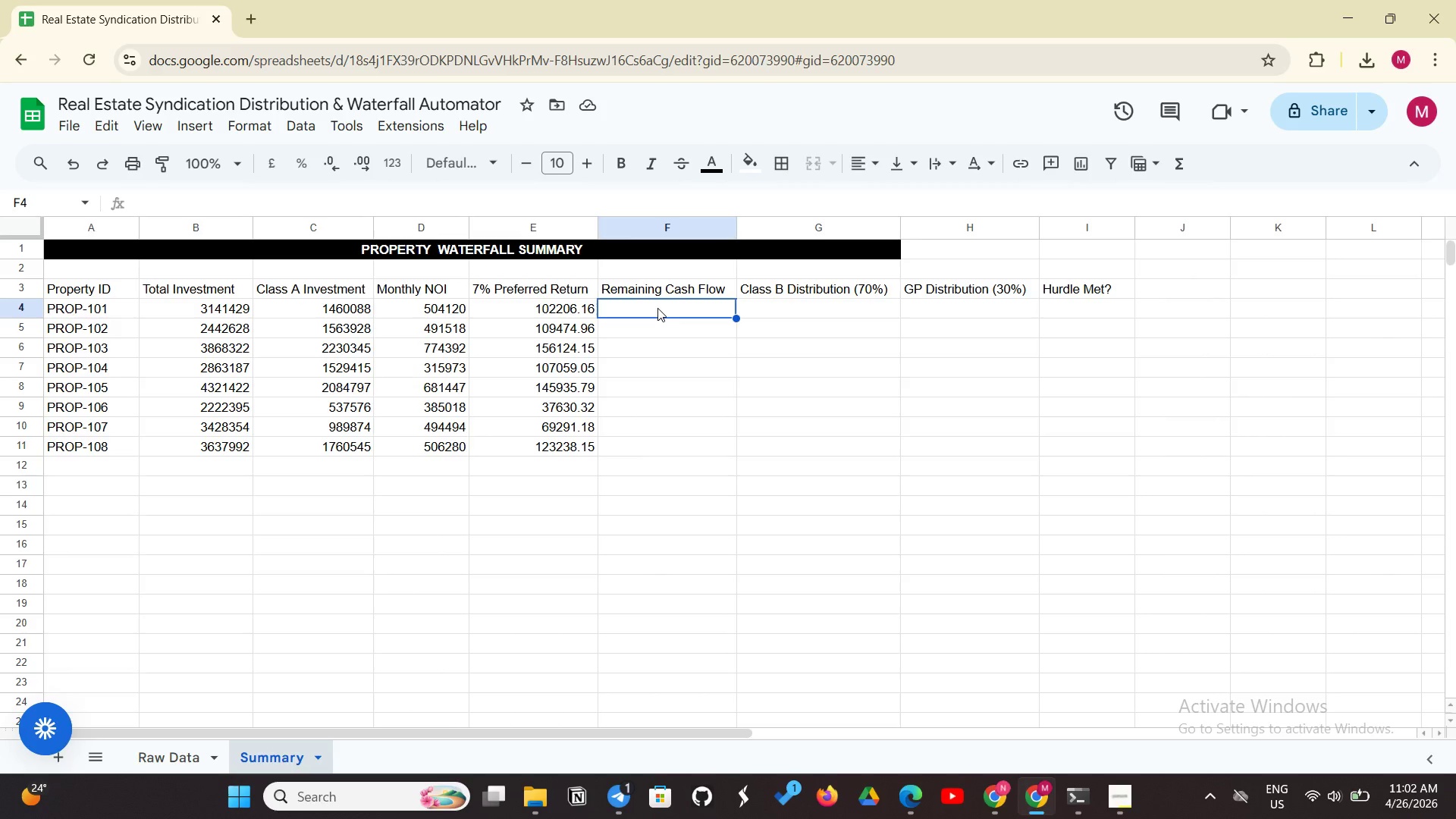 
type(=MAX(0, D4-E4))
 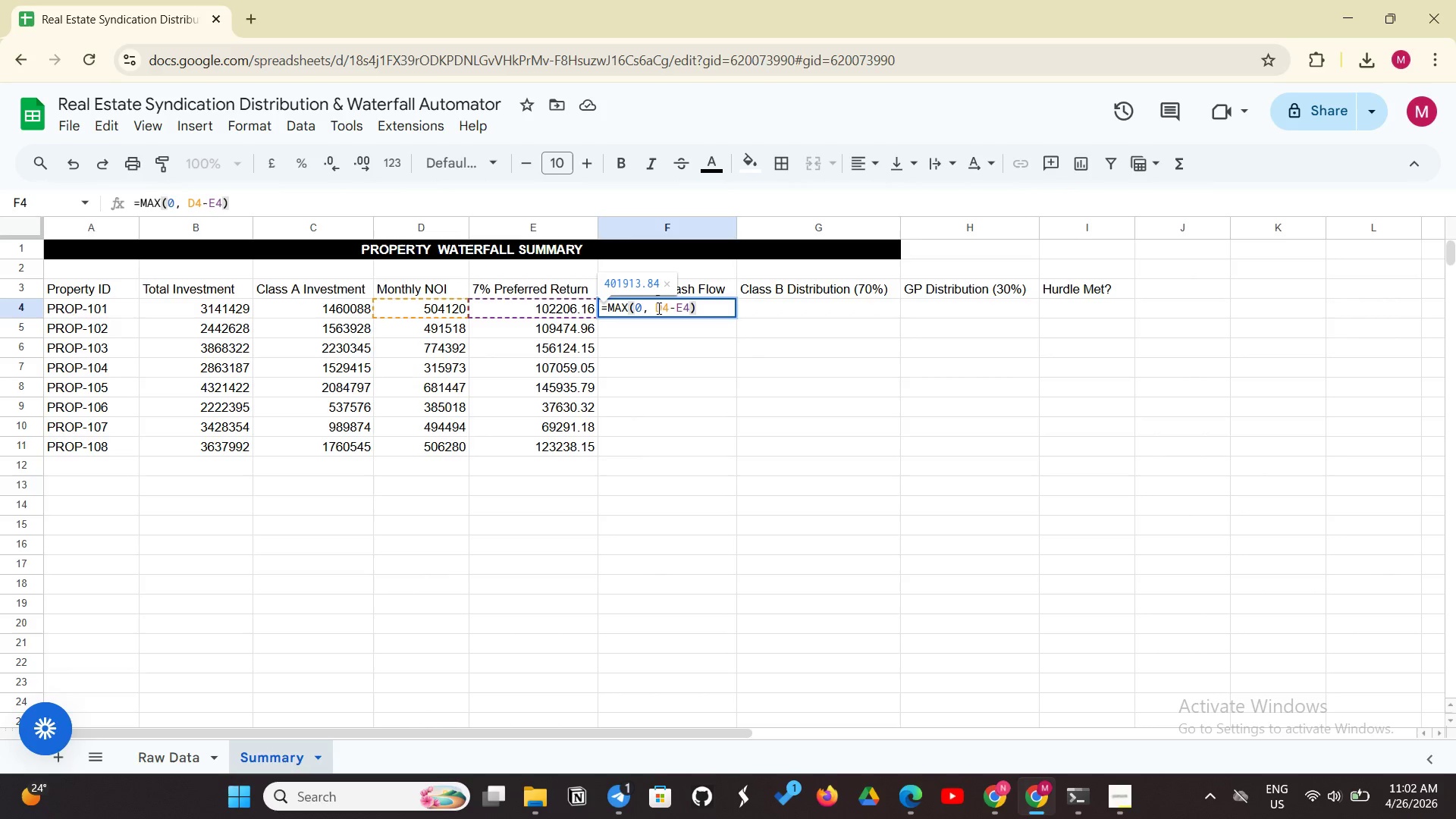 
key(Enter)
 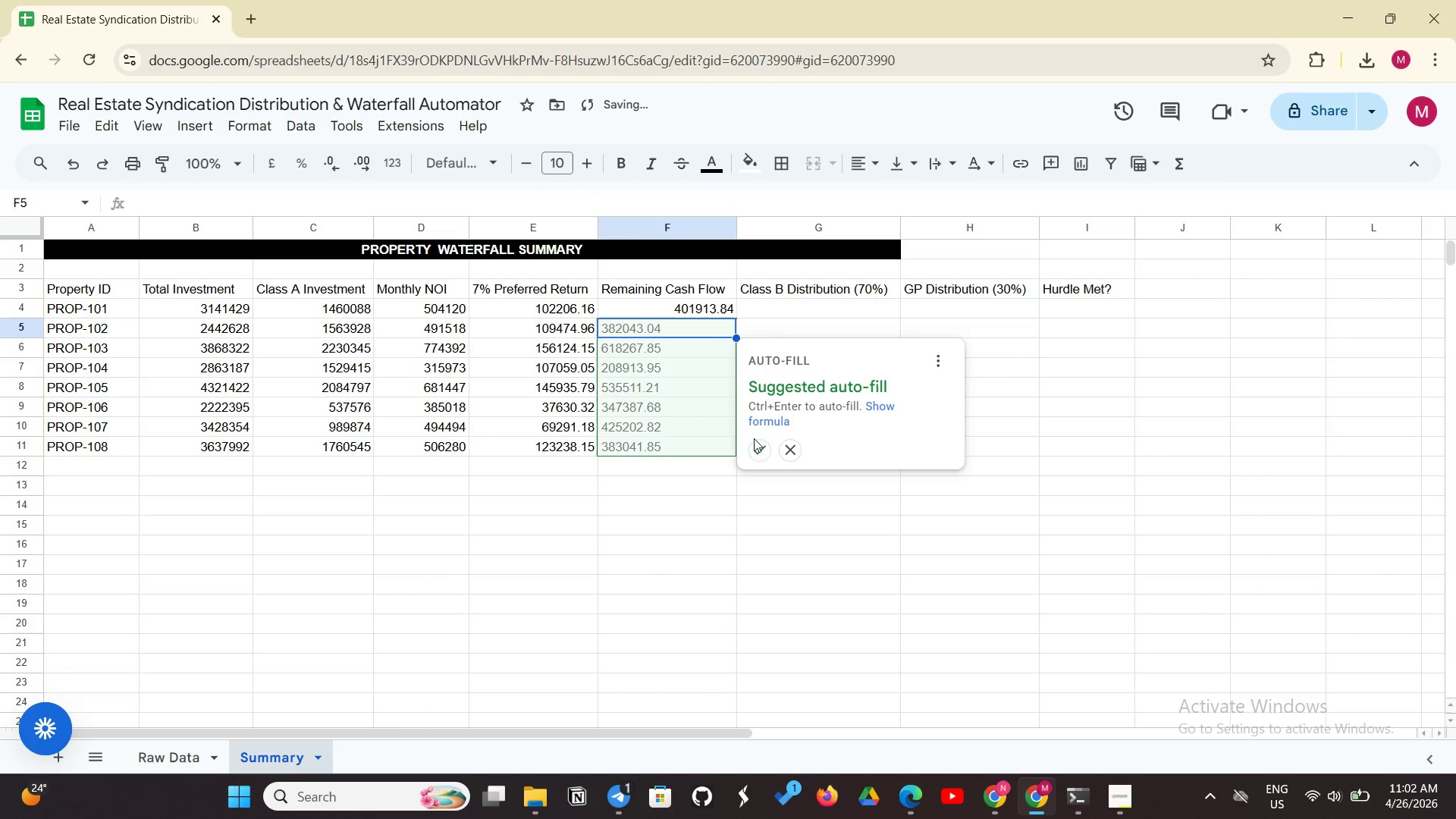 
left_click([761, 453])
 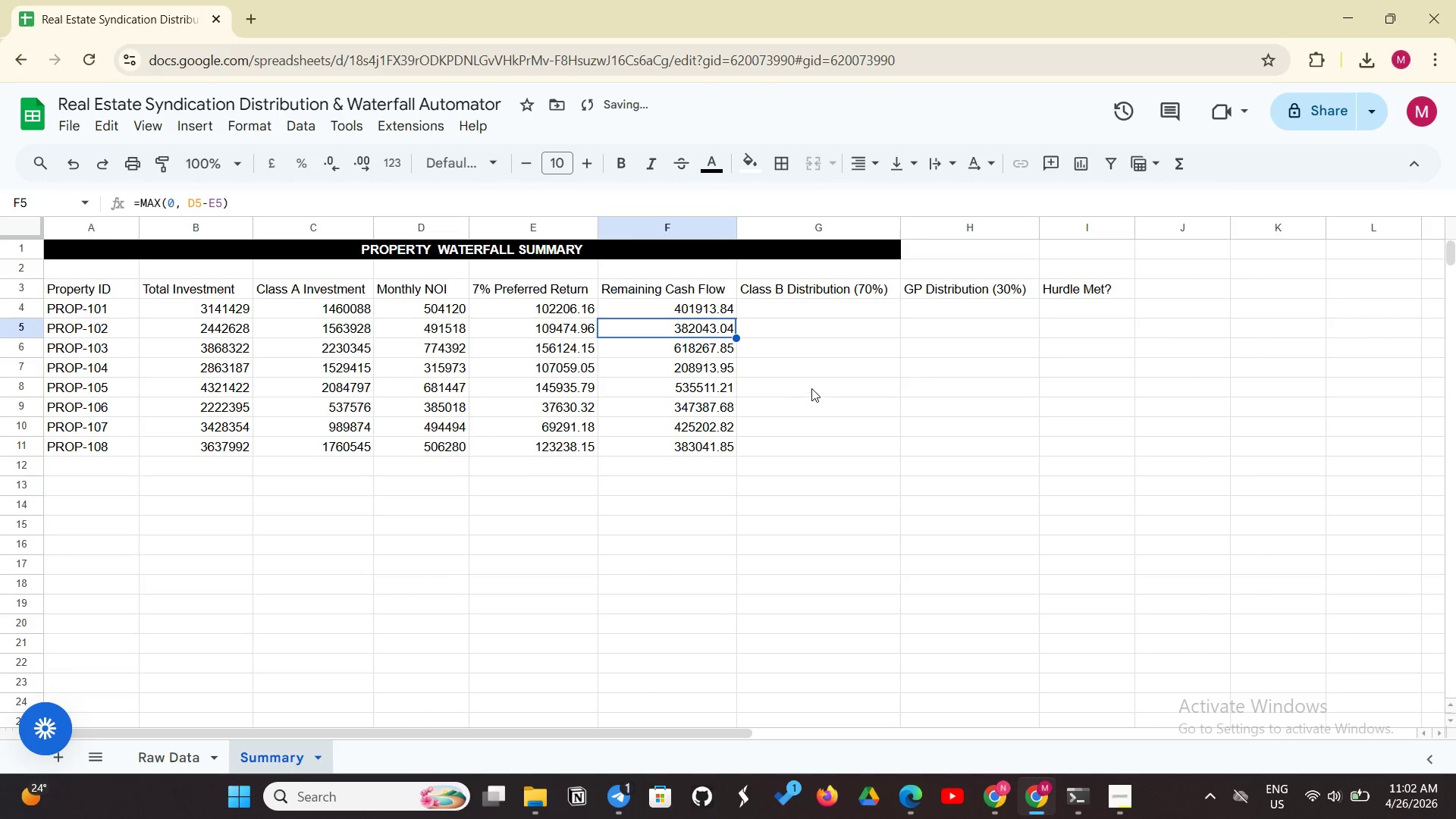 
left_click([790, 314])
 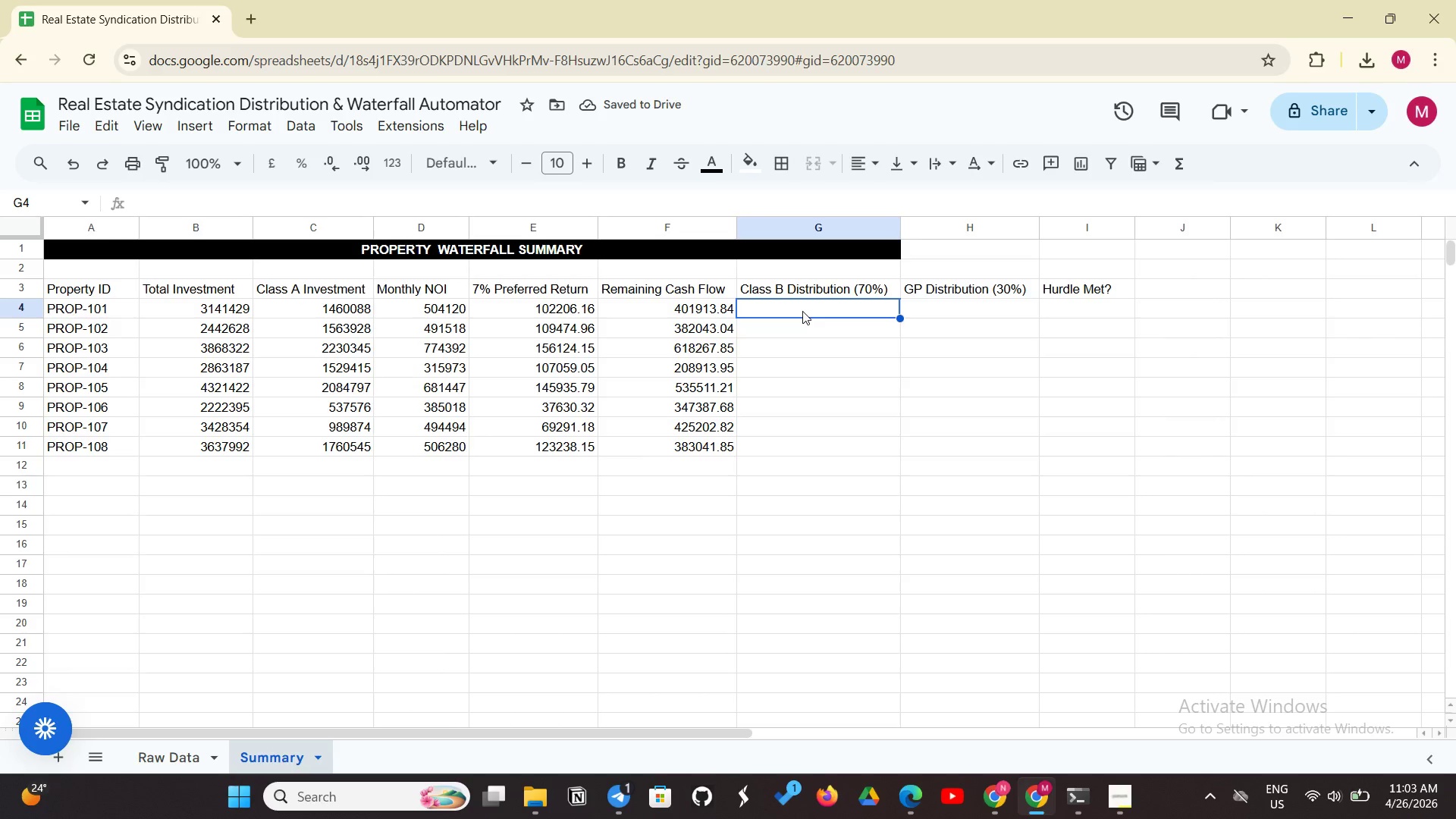 
type(=F4*0.7)
 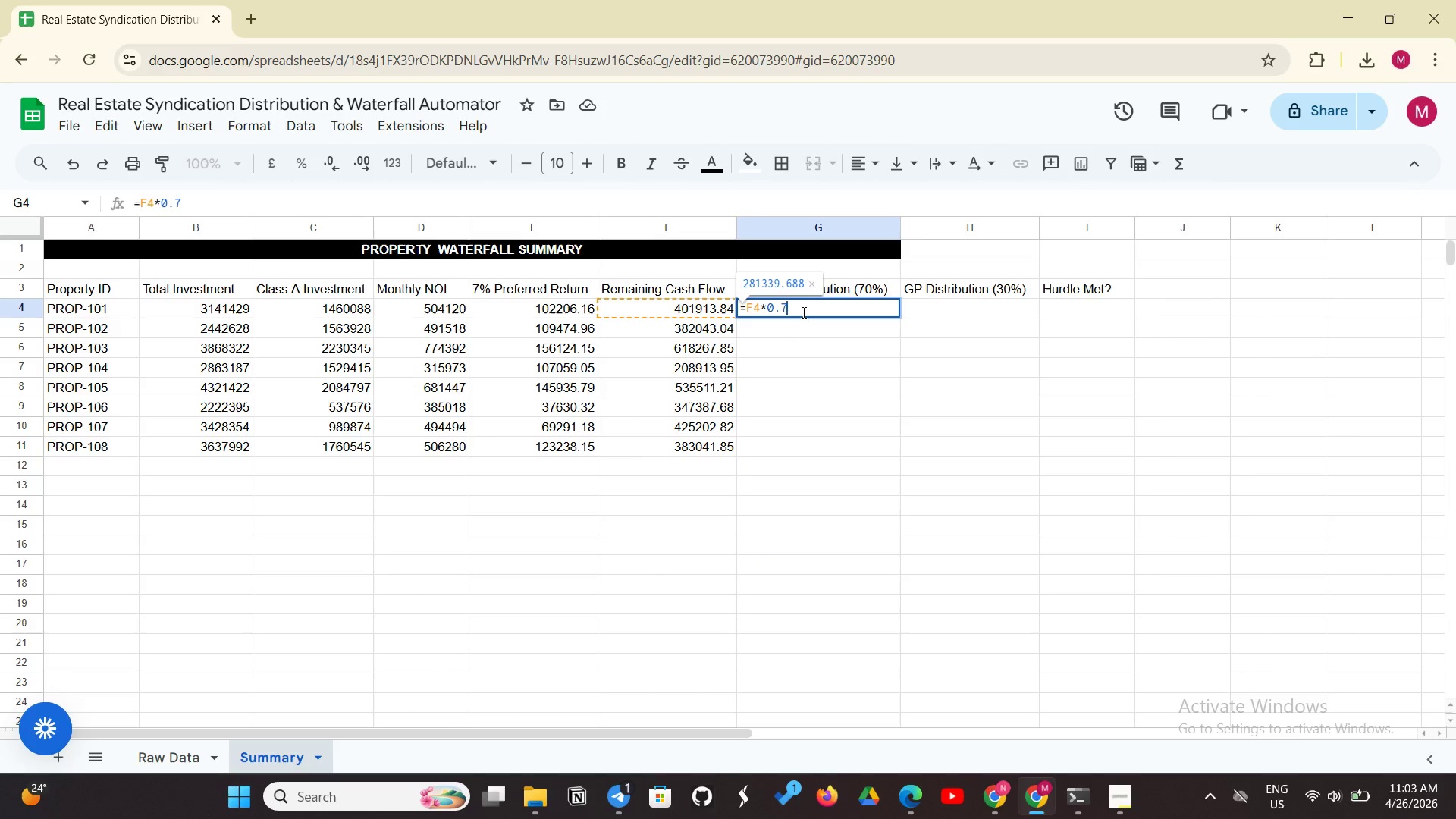 
key(Enter)
 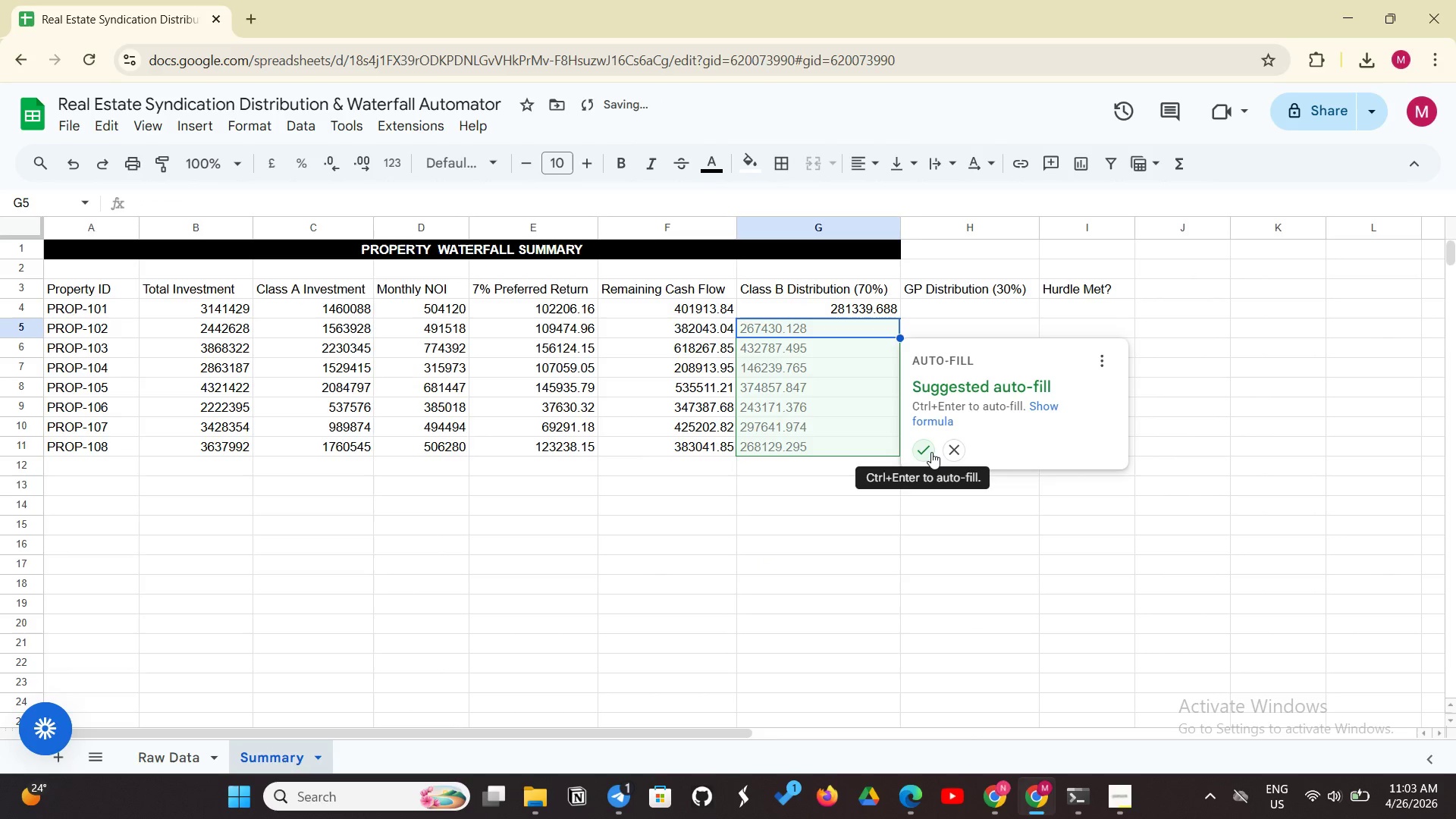 
left_click([931, 452])
 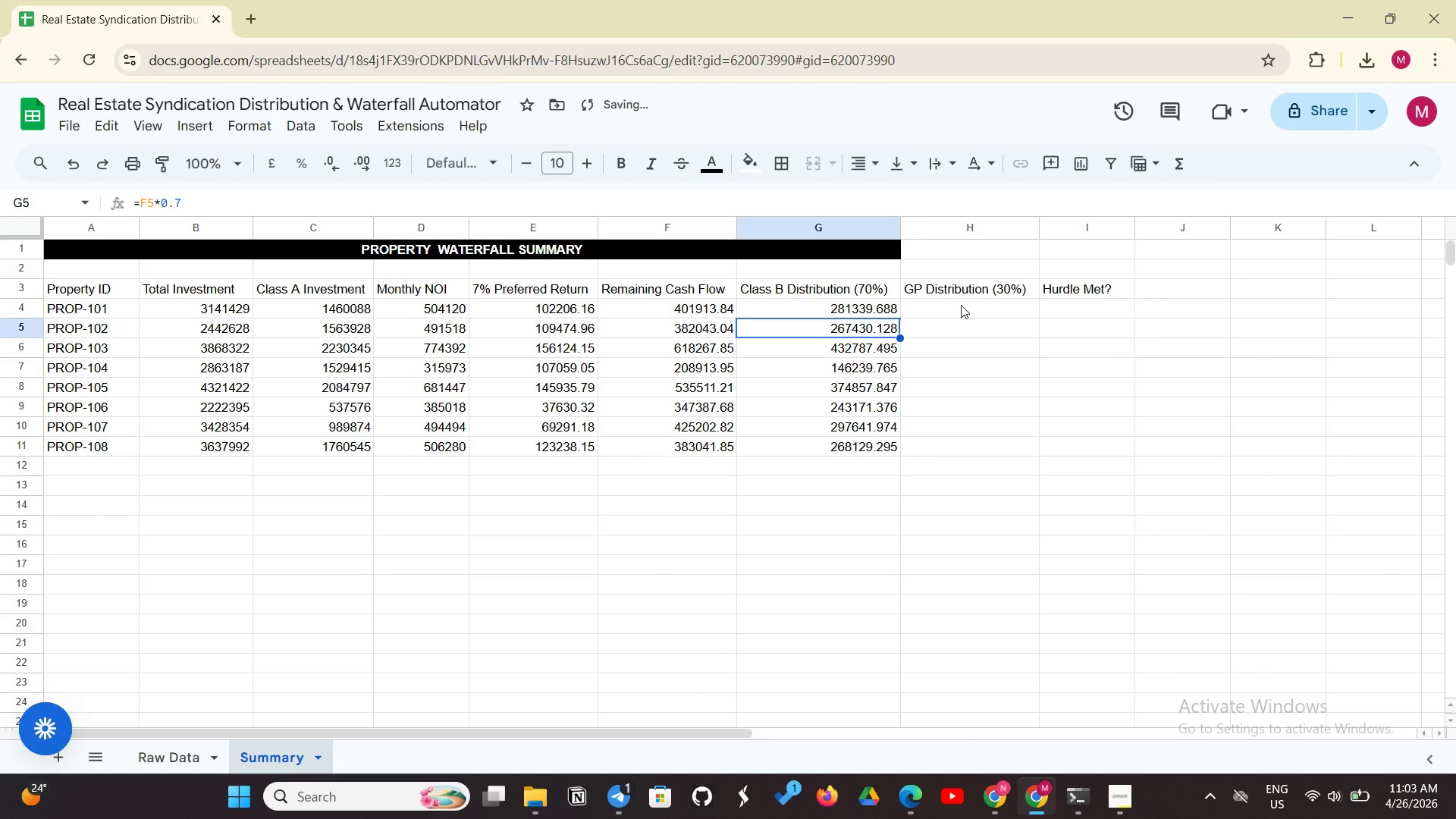 
left_click([961, 305])
 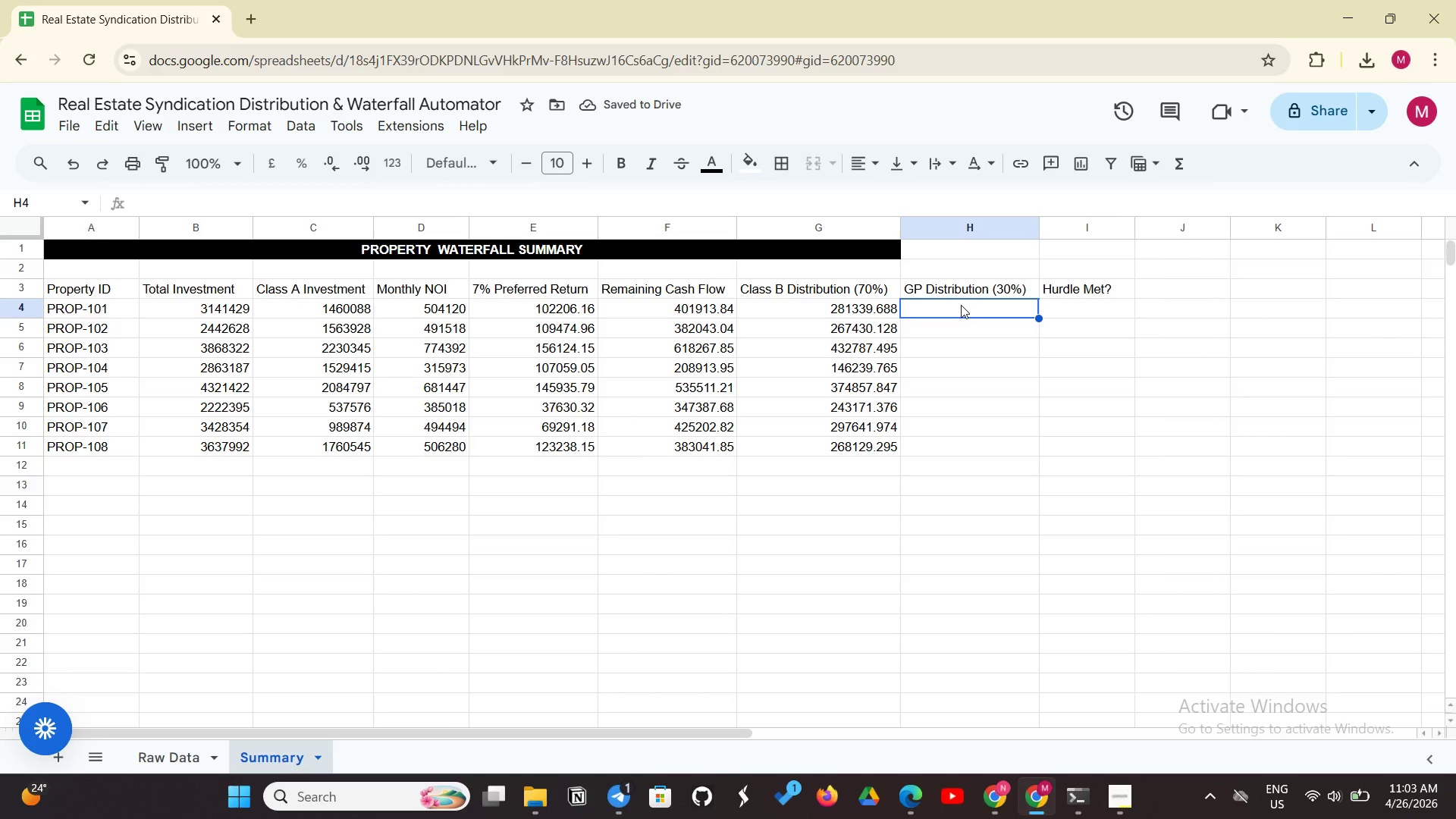 
wait(5.17)
 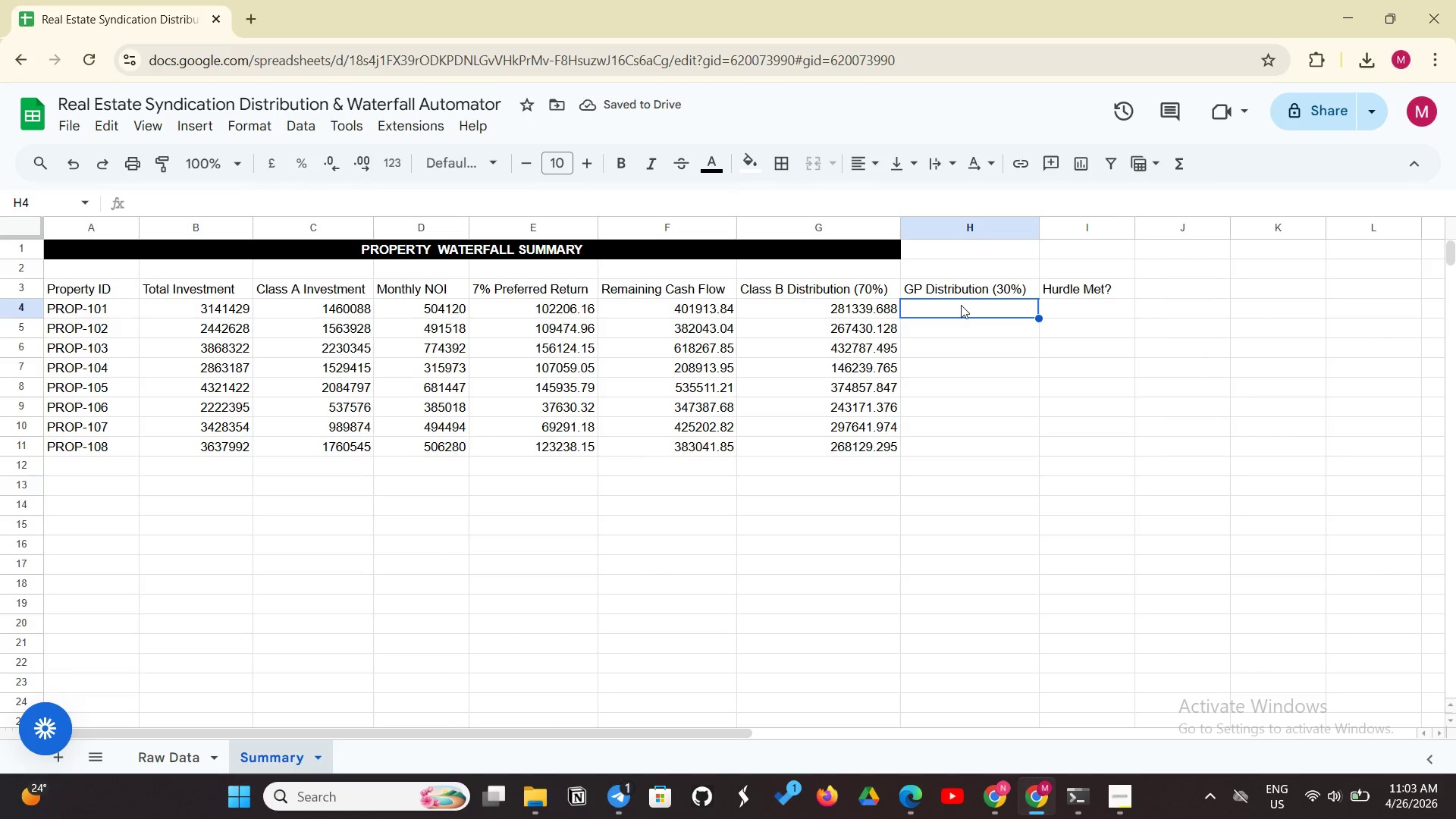 
key(Equal)
 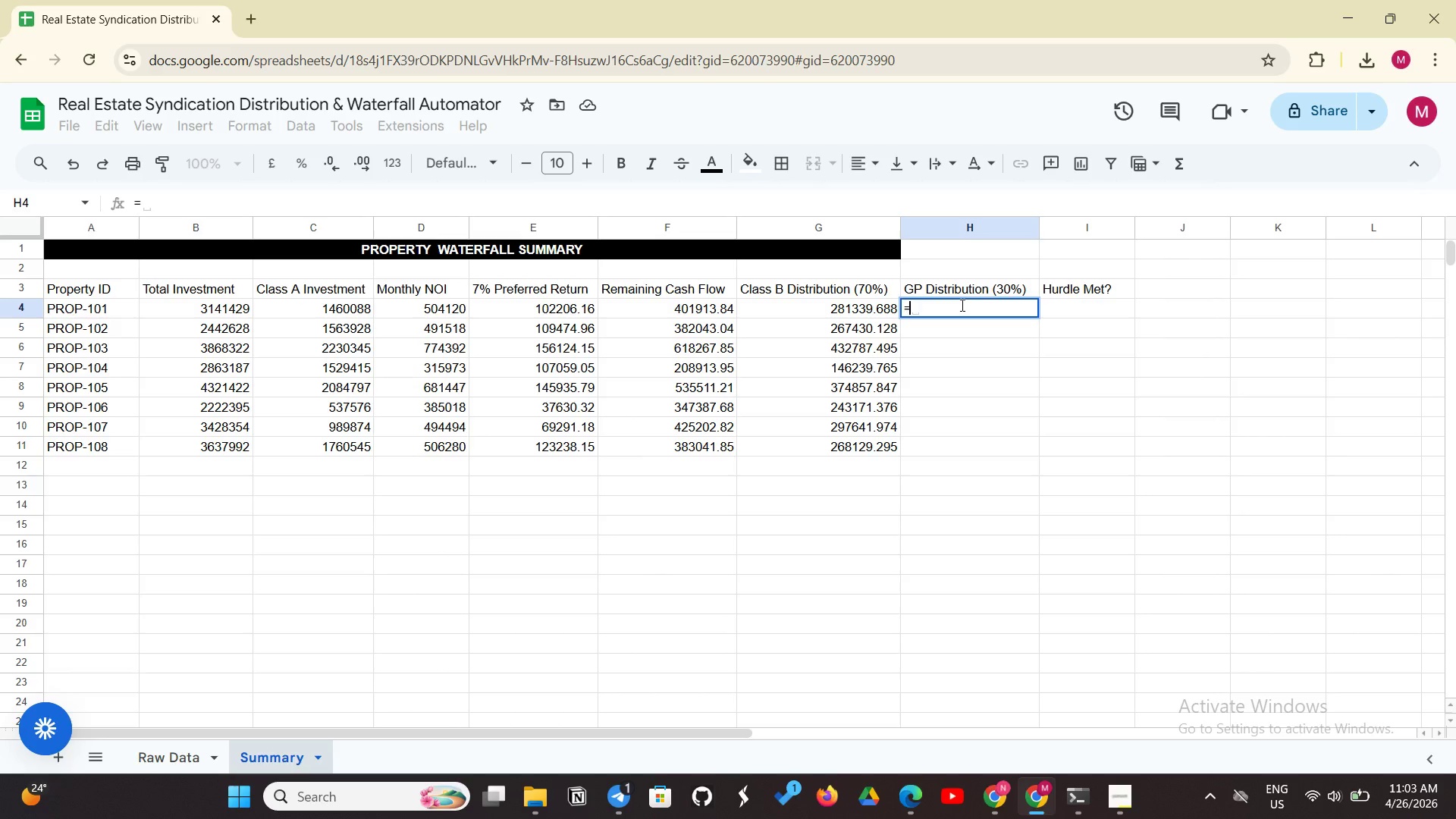 
type(F4*0,)
key(Backspace)
type(.3)
 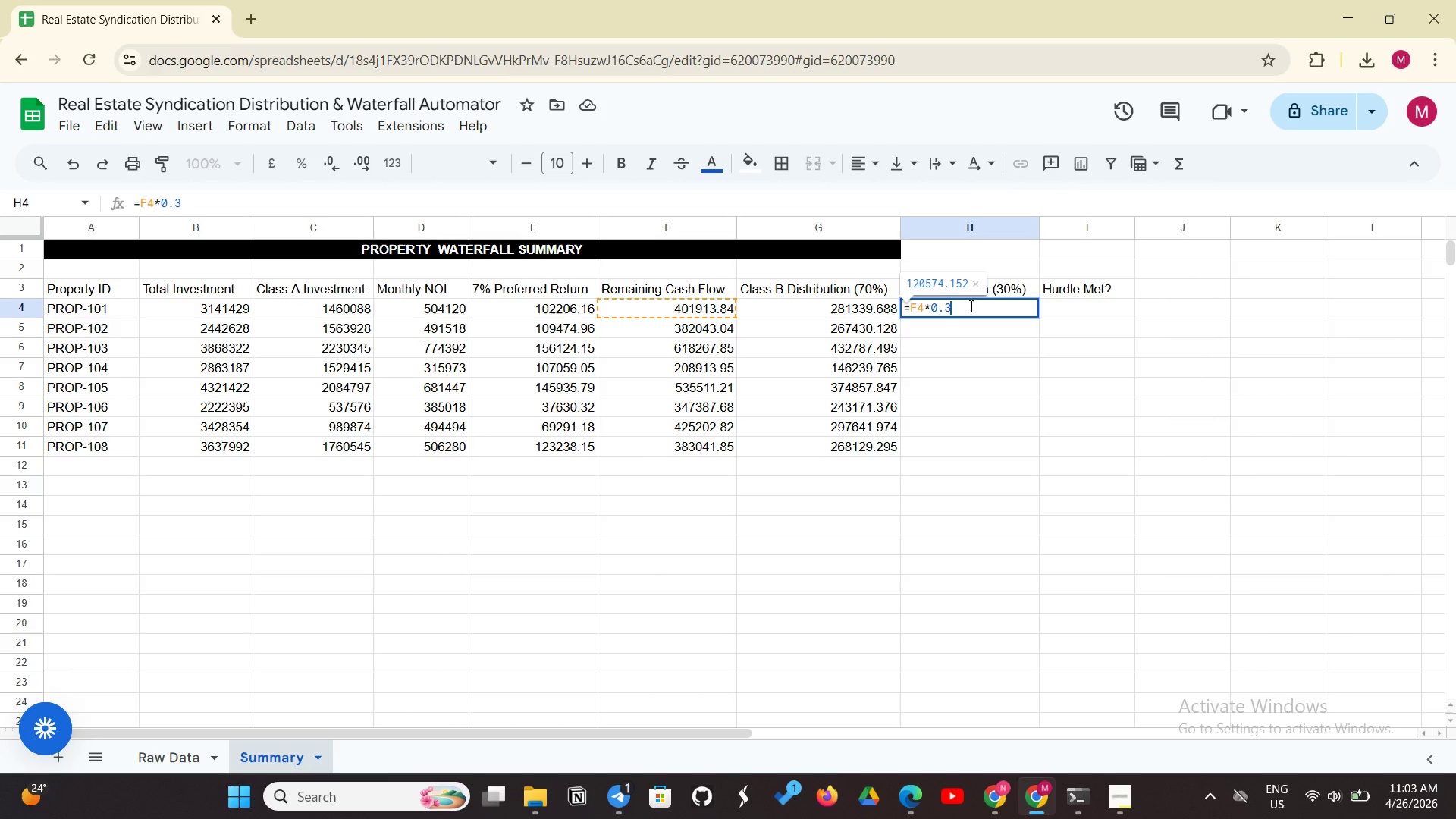 
key(Enter)
 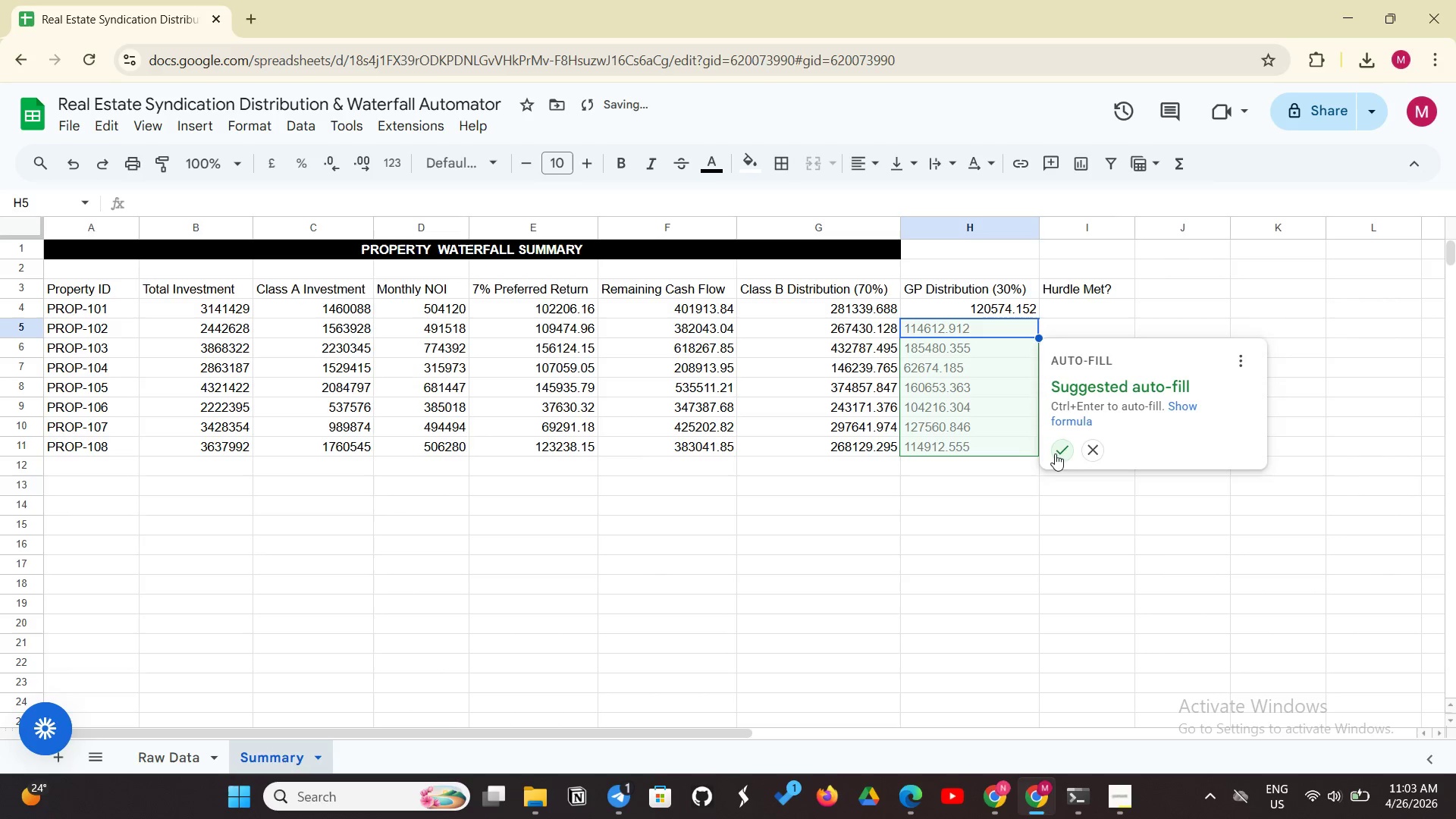 
left_click([1060, 452])
 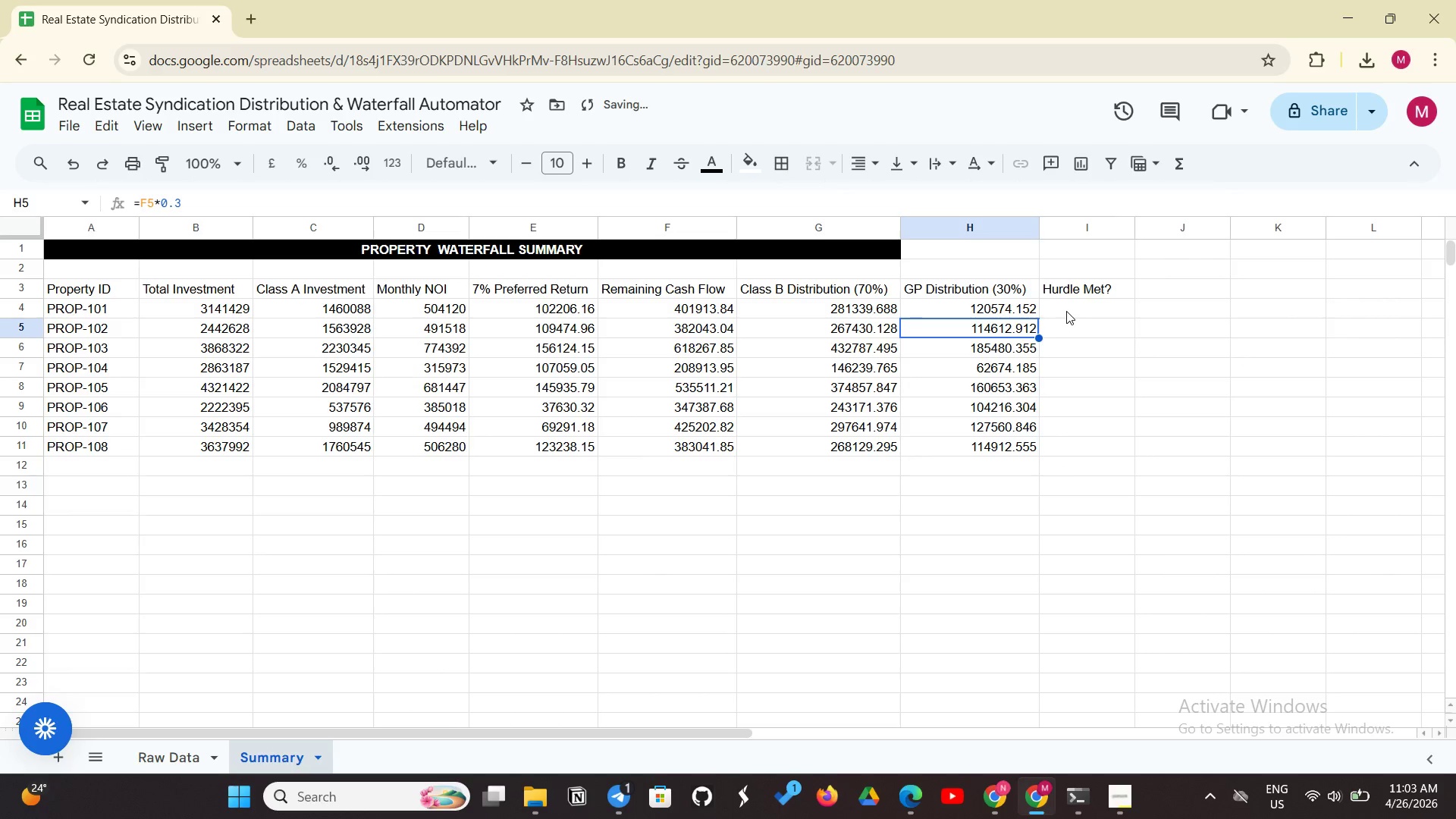 
left_click([1066, 311])
 